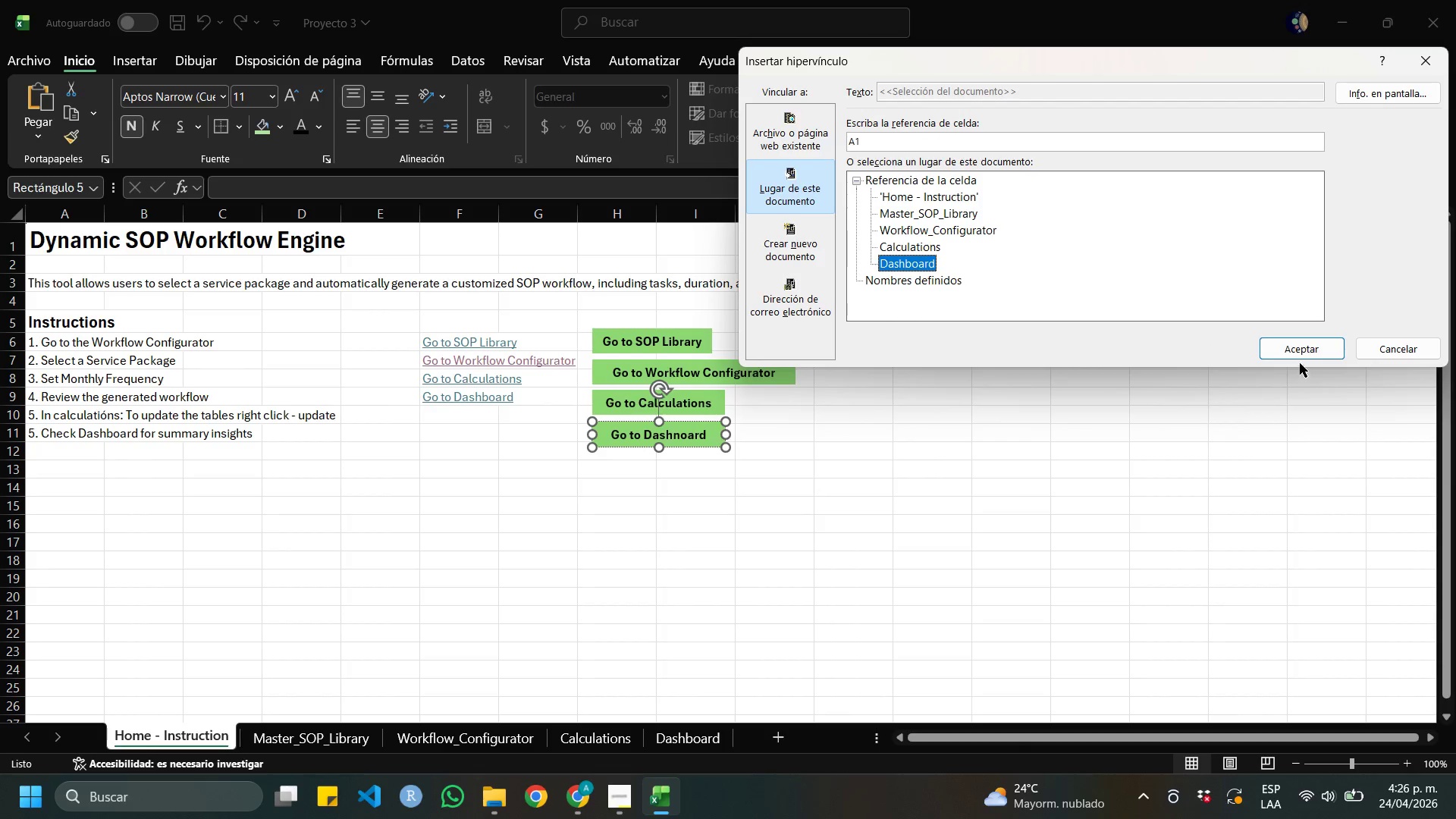 
left_click([1294, 353])
 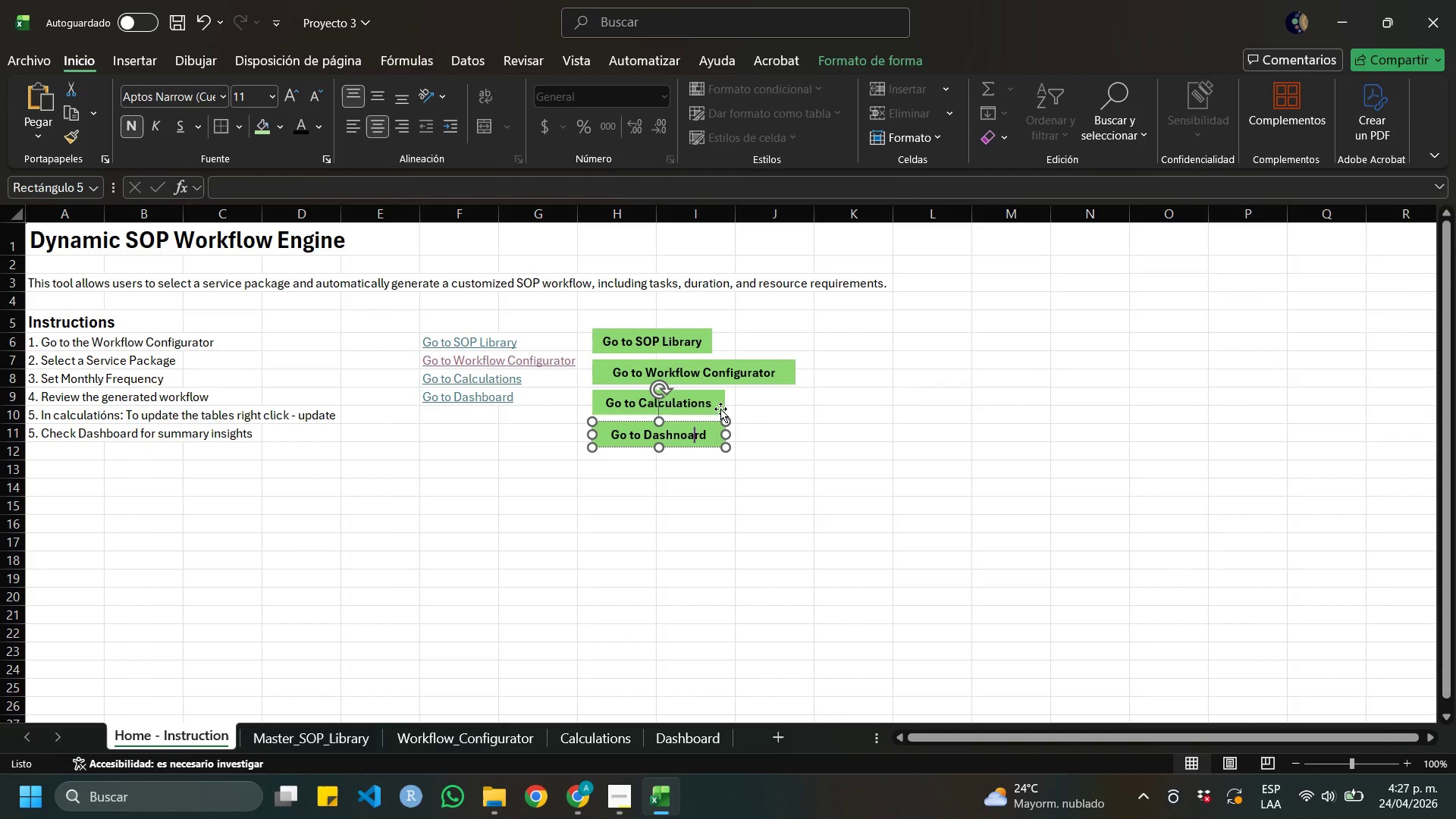 
left_click([802, 406])
 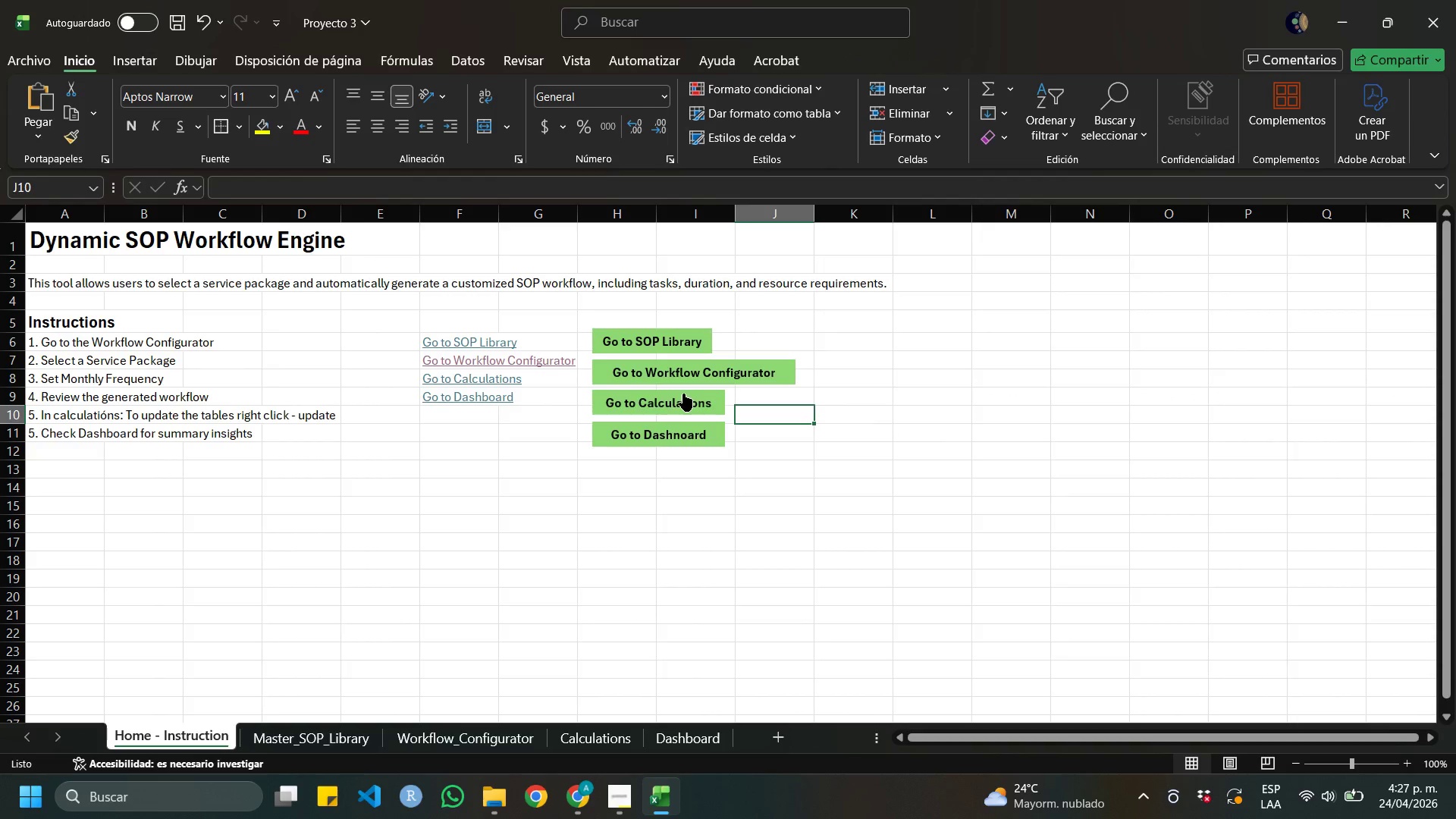 
left_click([683, 394])
 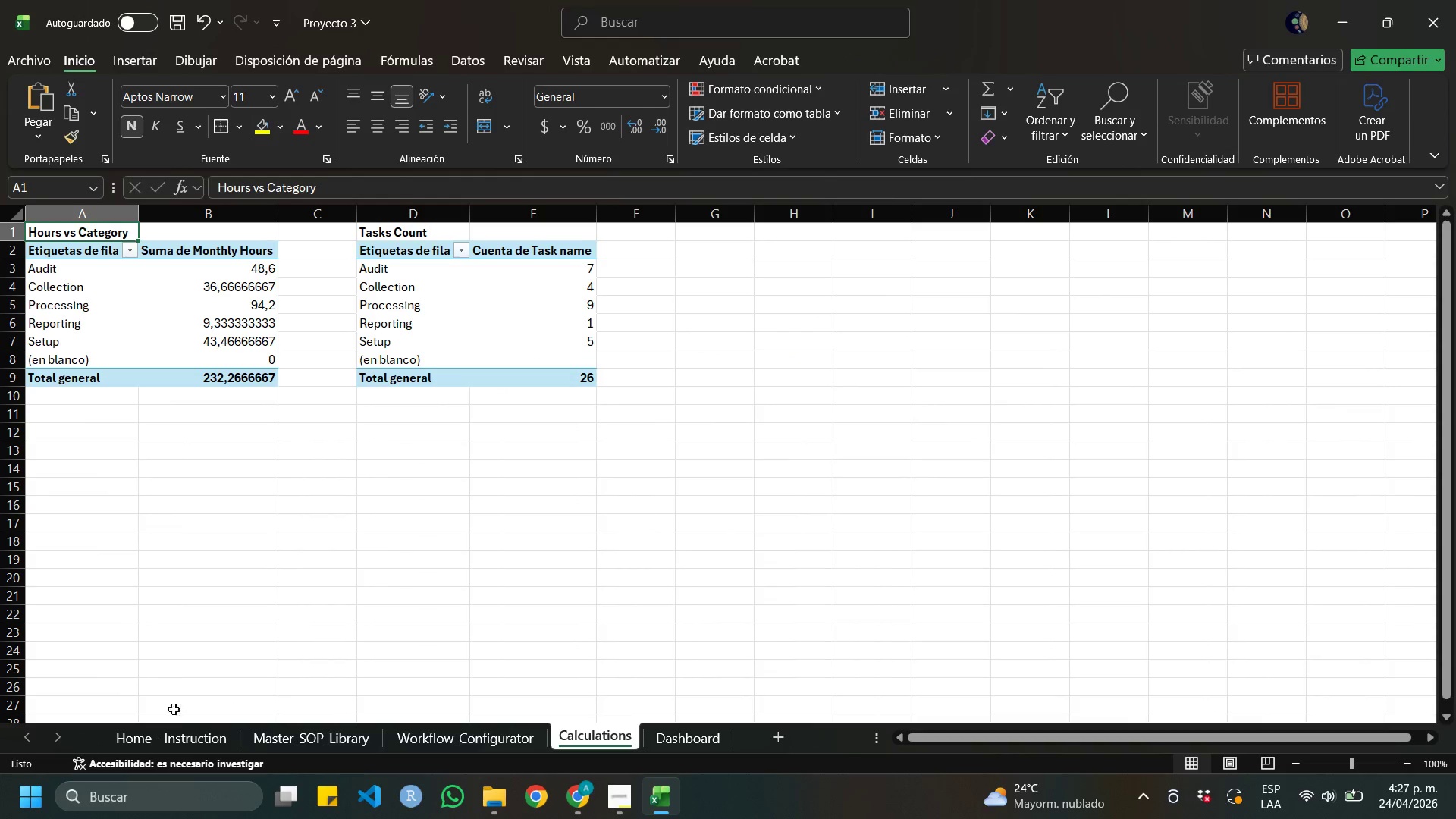 
left_click([190, 732])
 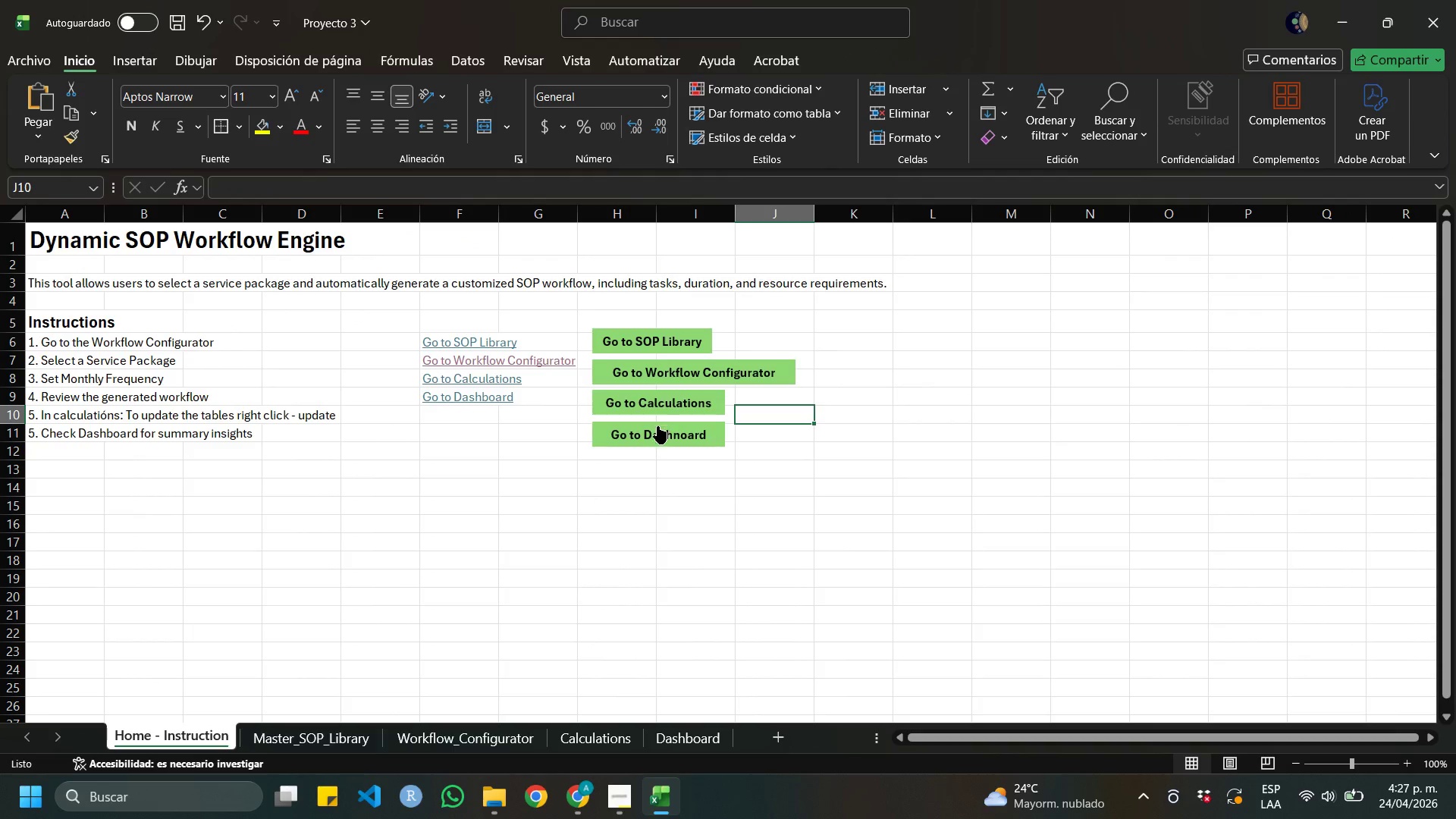 
left_click([657, 426])
 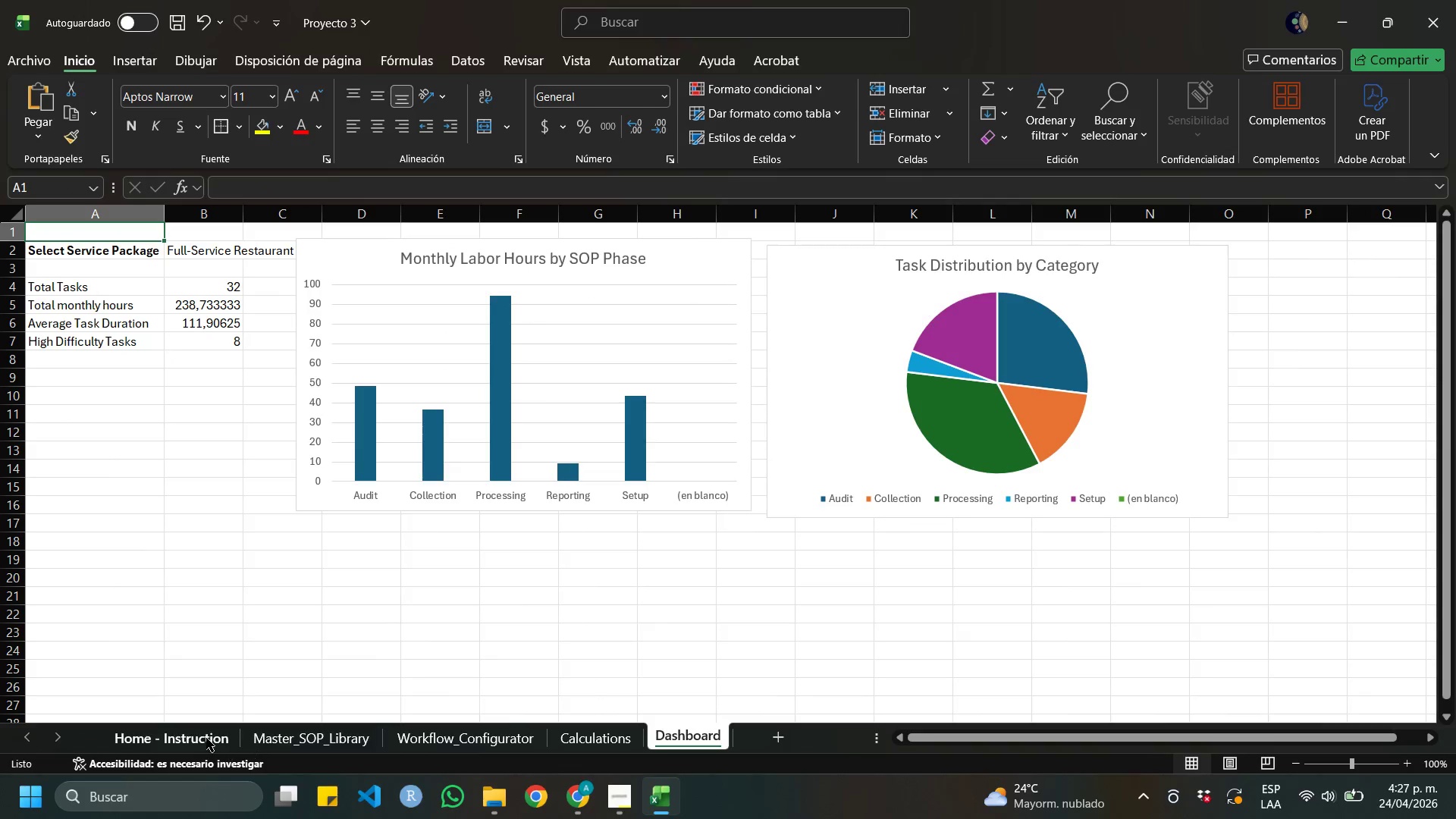 
left_click([190, 730])
 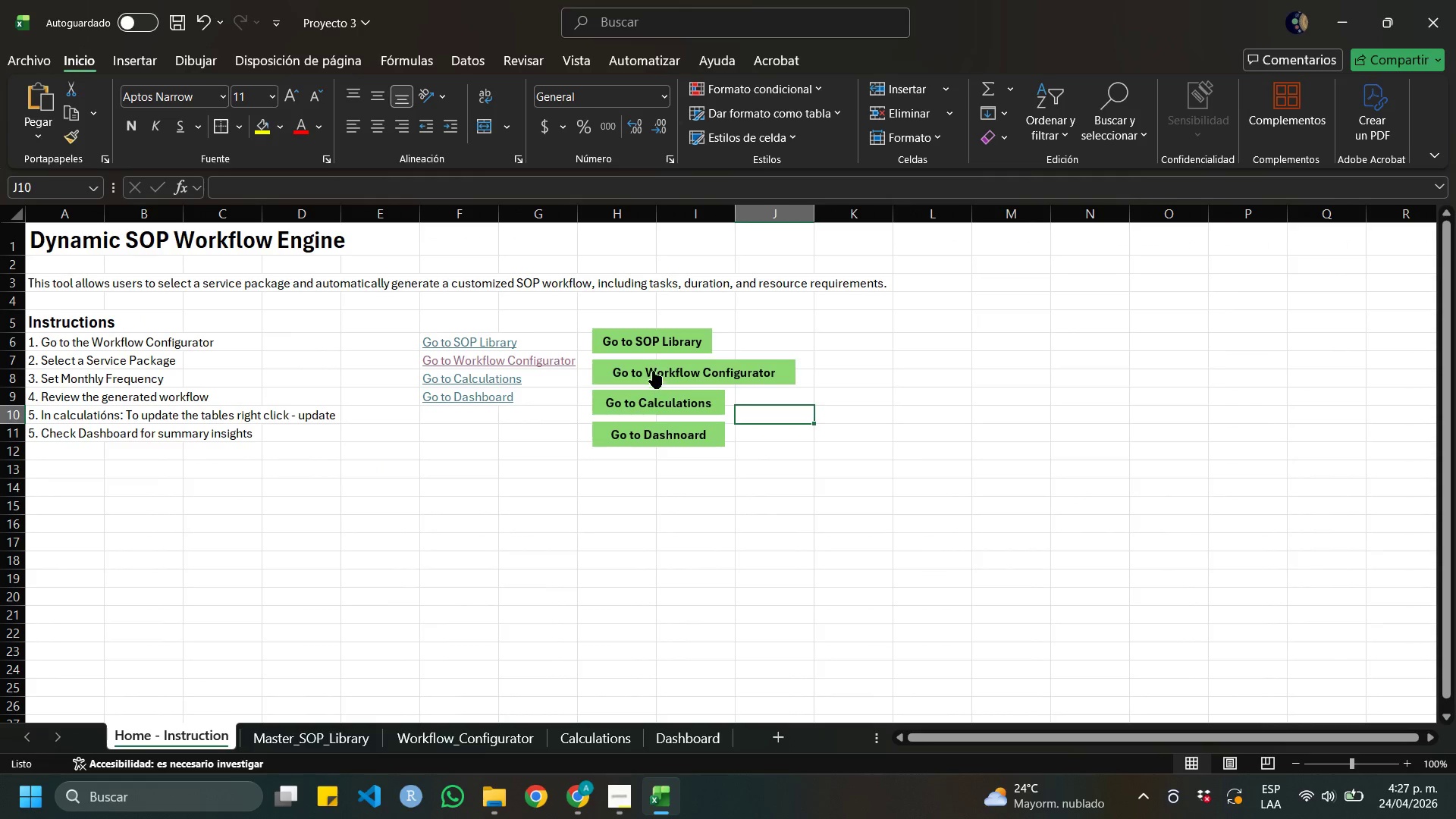 
left_click([658, 366])
 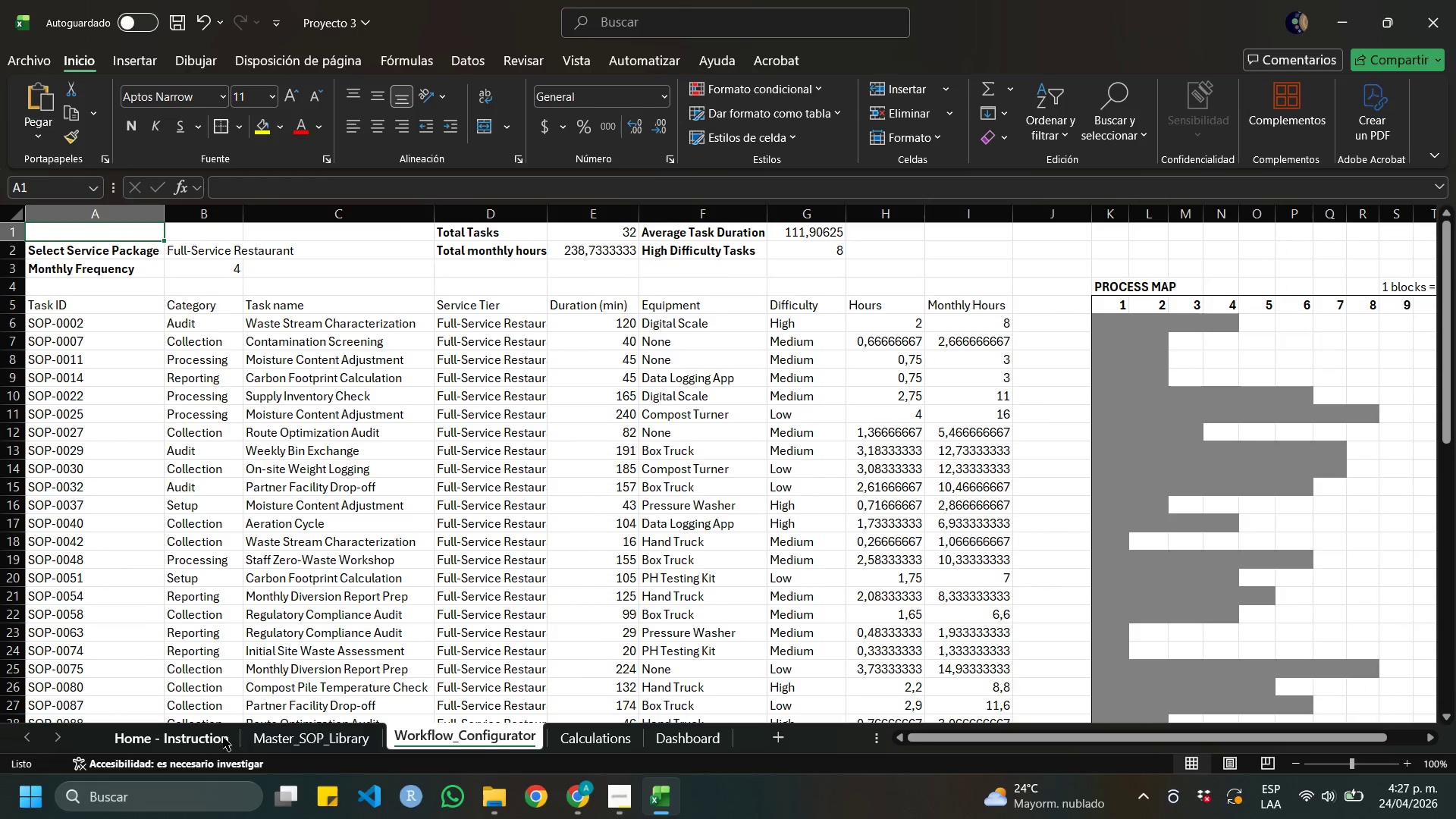 
left_click([211, 736])
 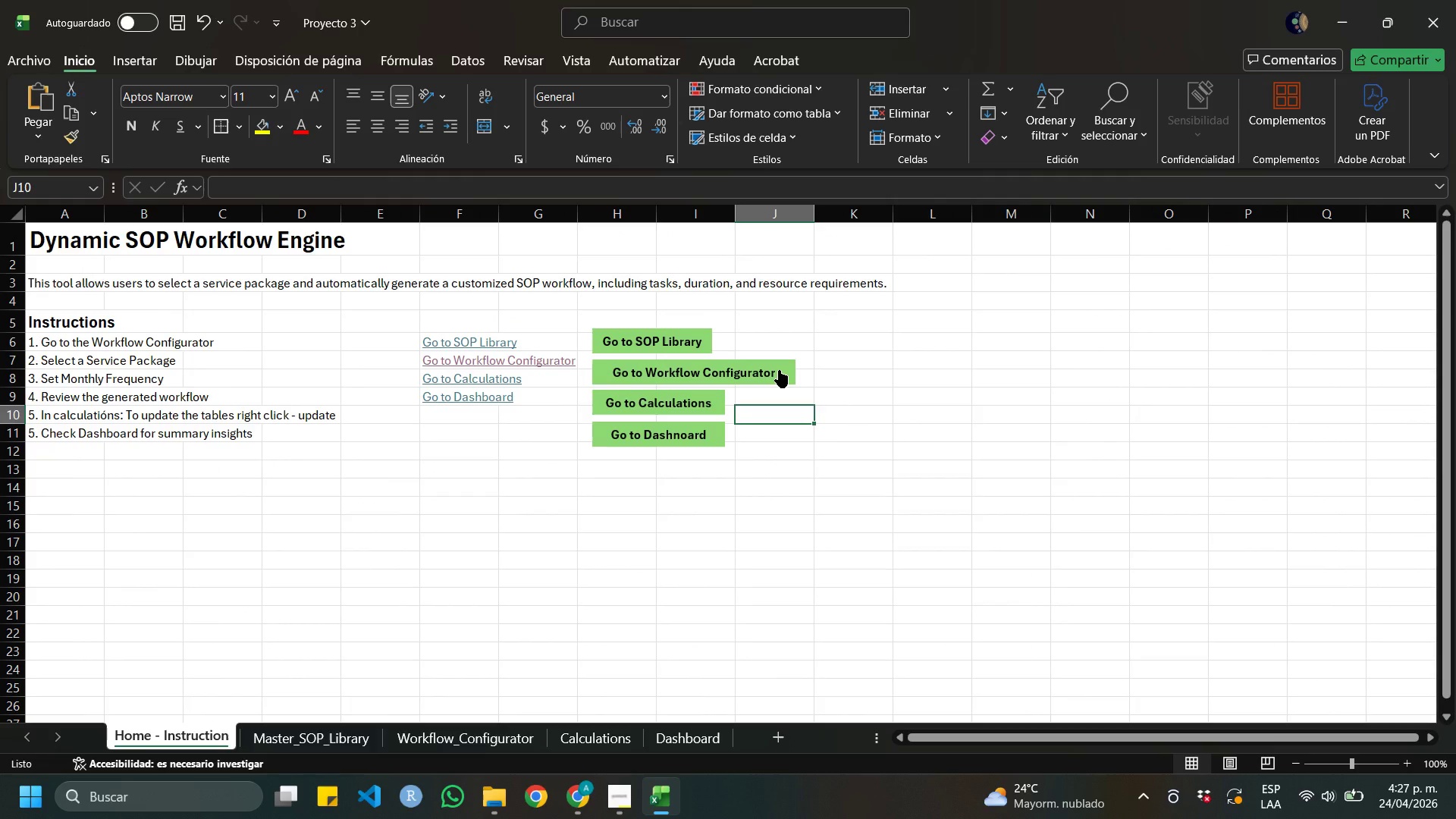 
right_click([779, 370])
 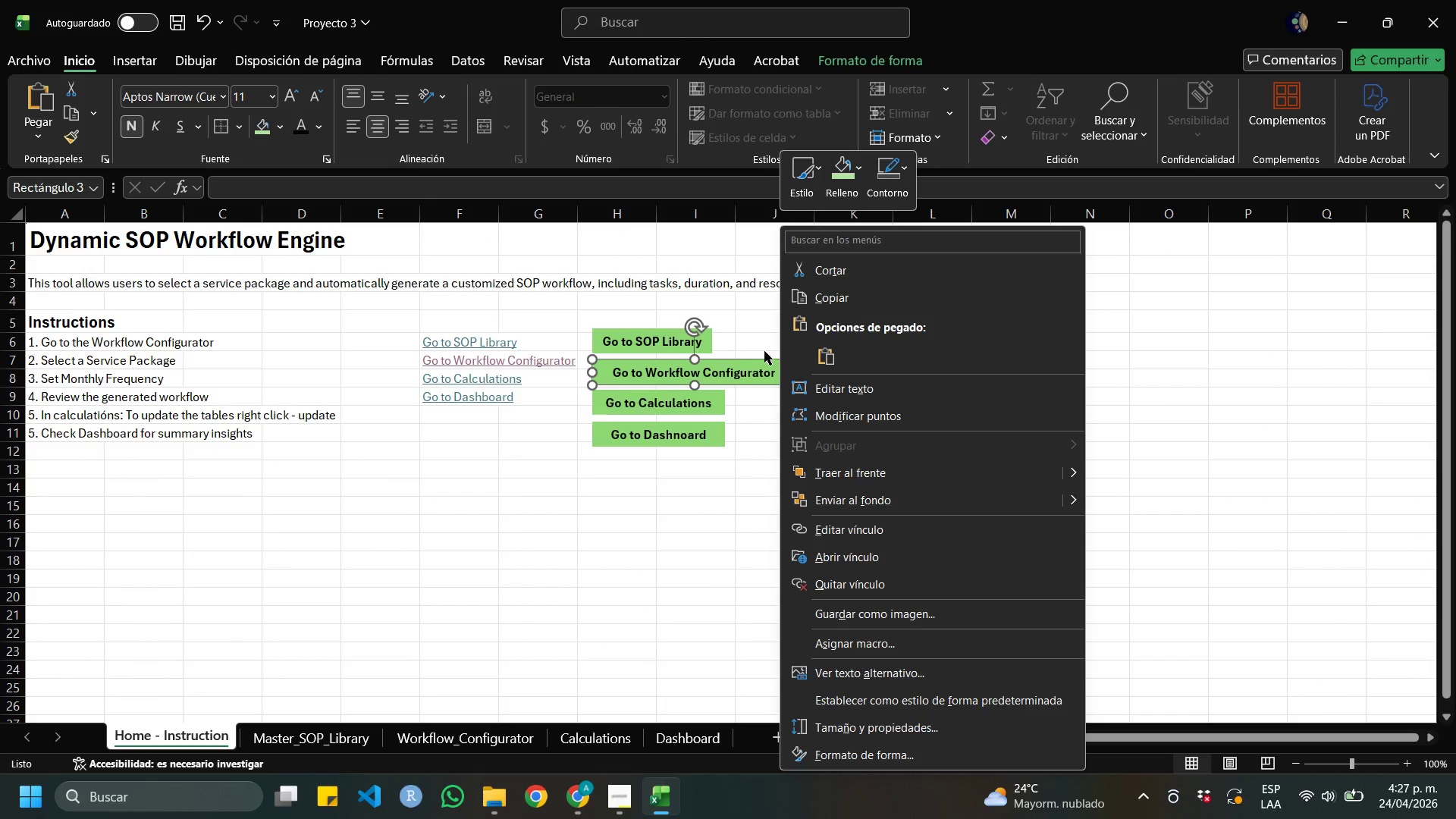 
left_click([764, 333])
 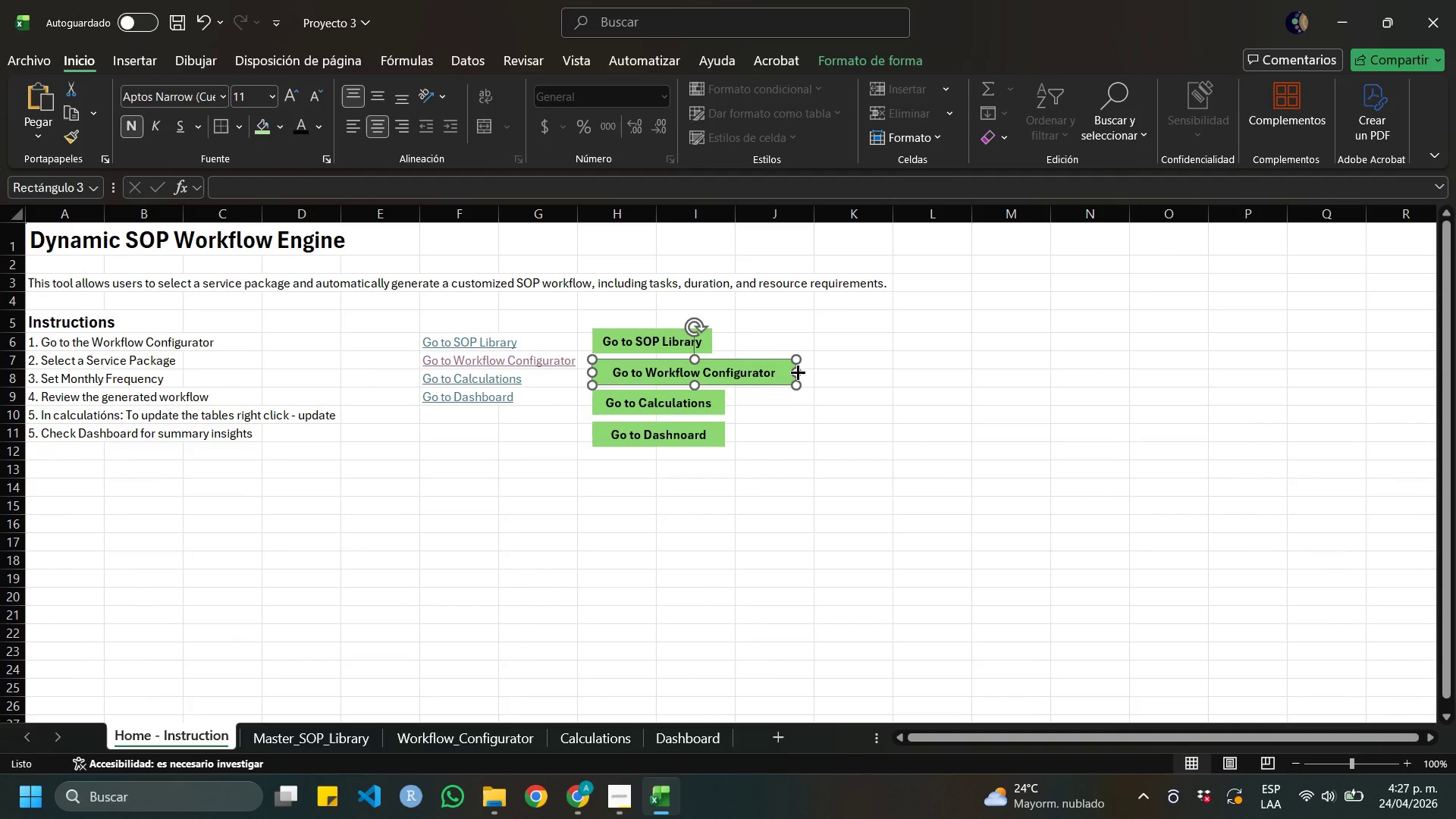 
left_click_drag(start_coordinate=[798, 372], to_coordinate=[778, 374])
 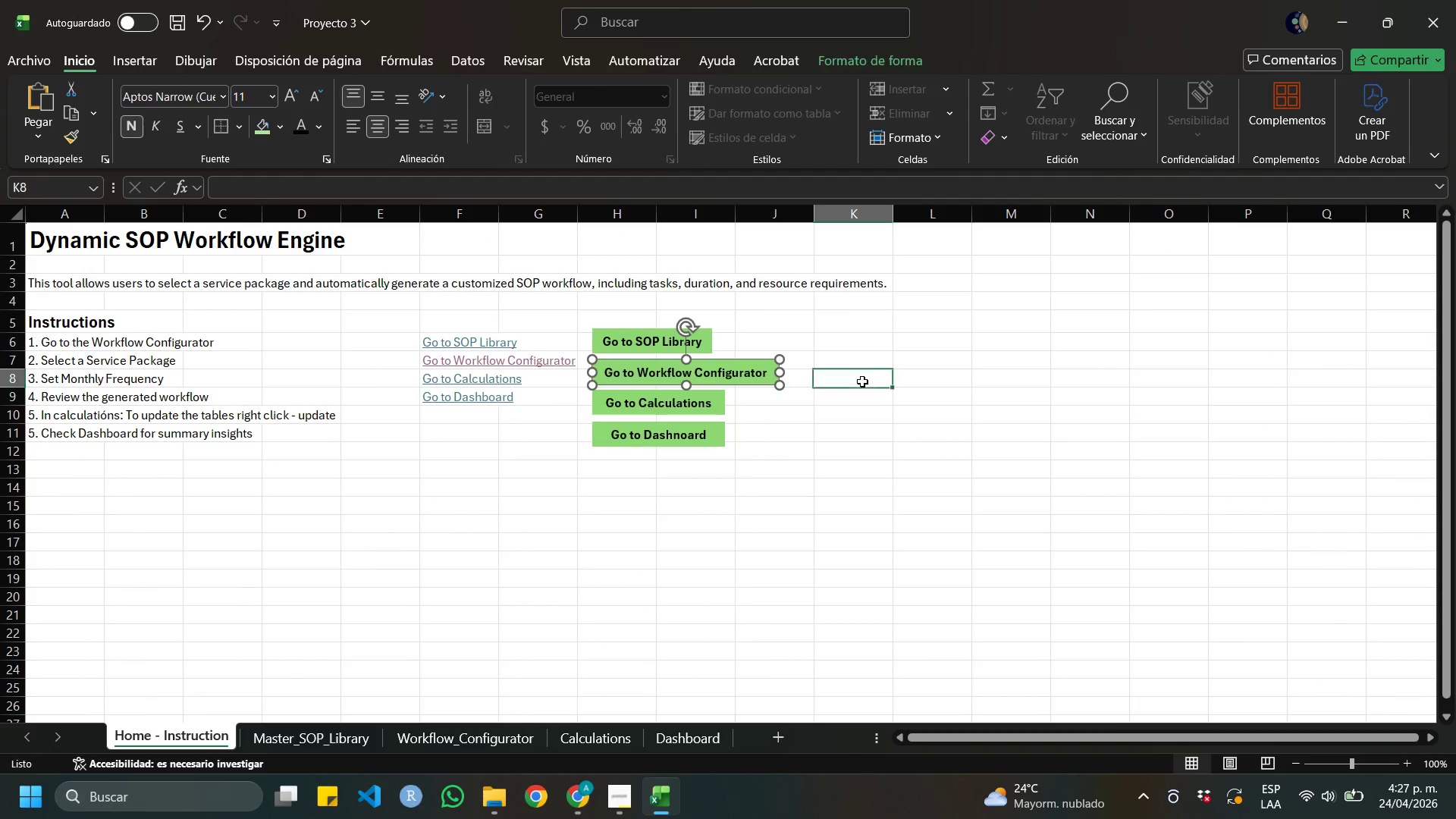 
left_click([862, 381])
 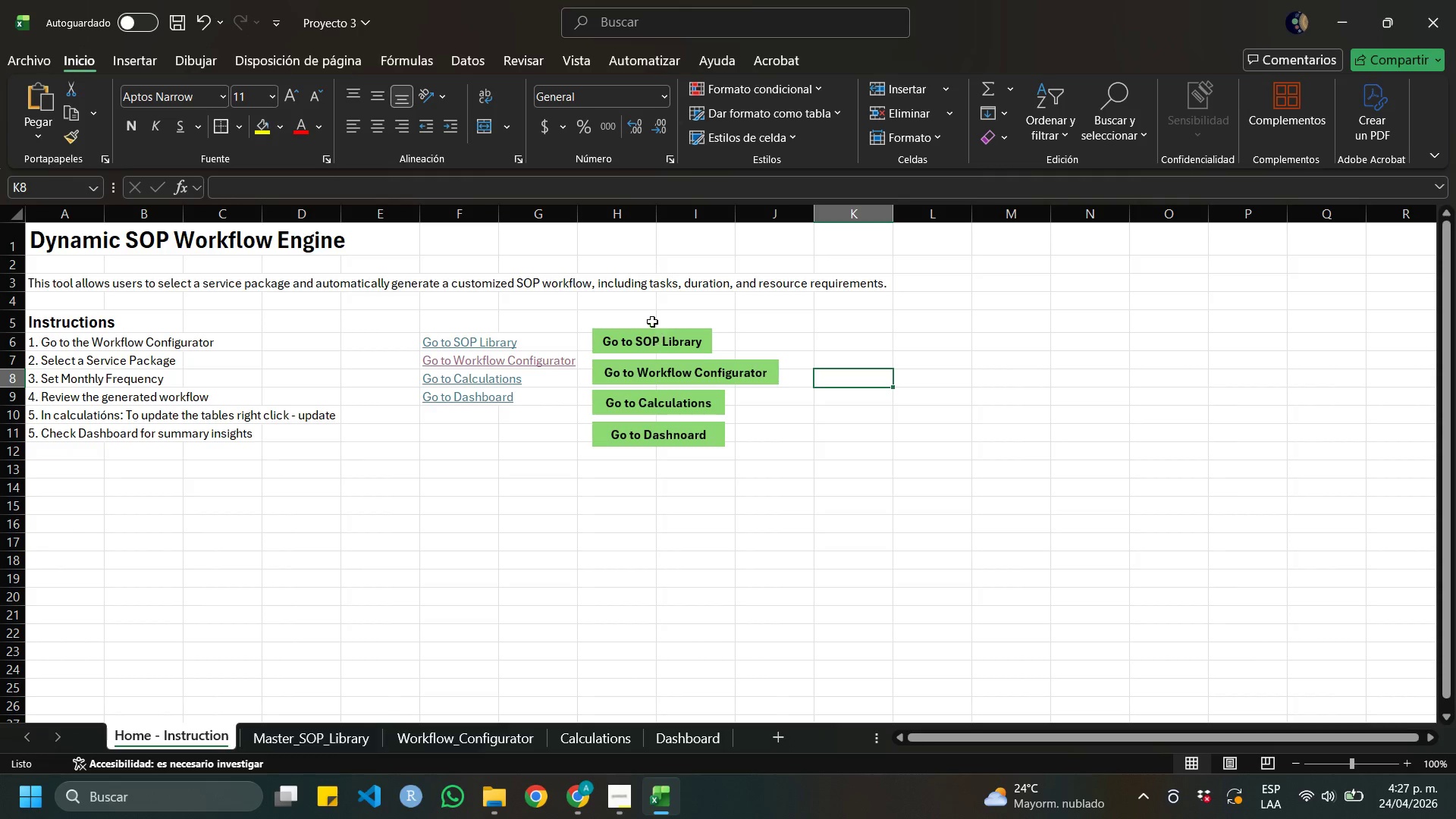 
right_click([664, 328])
 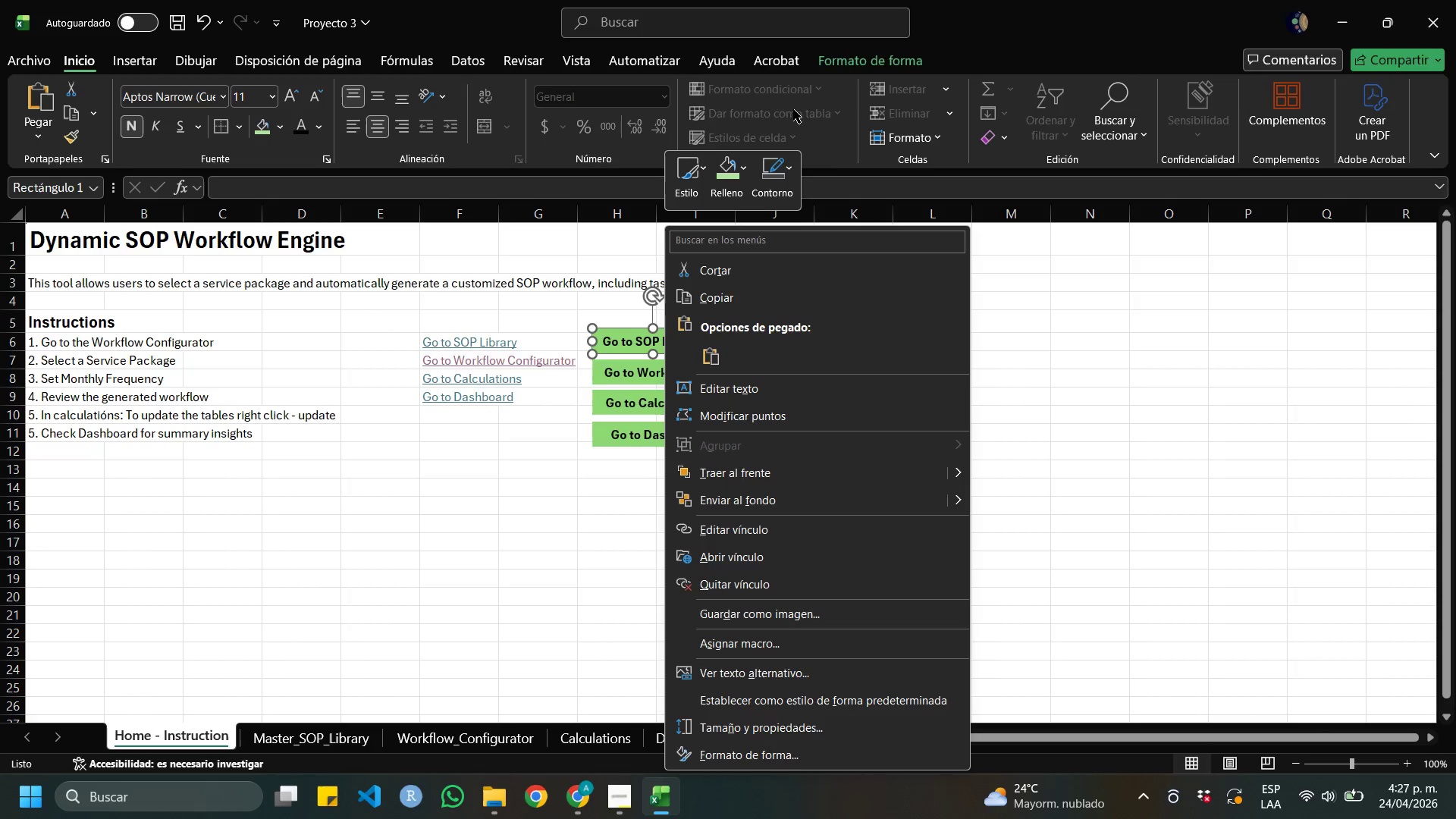 
left_click([706, 165])
 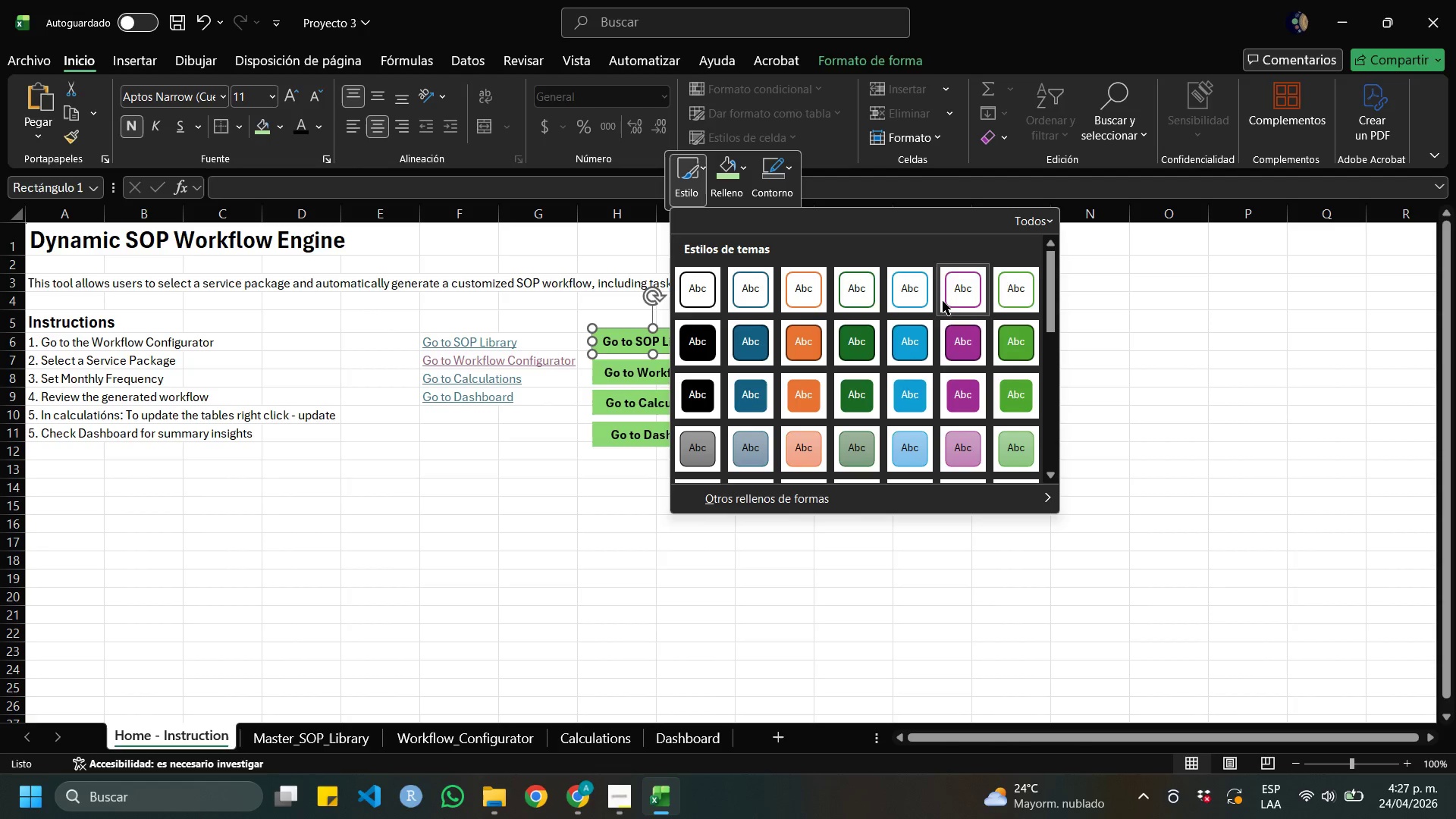 
scroll: coordinate [903, 402], scroll_direction: down, amount: 6.0
 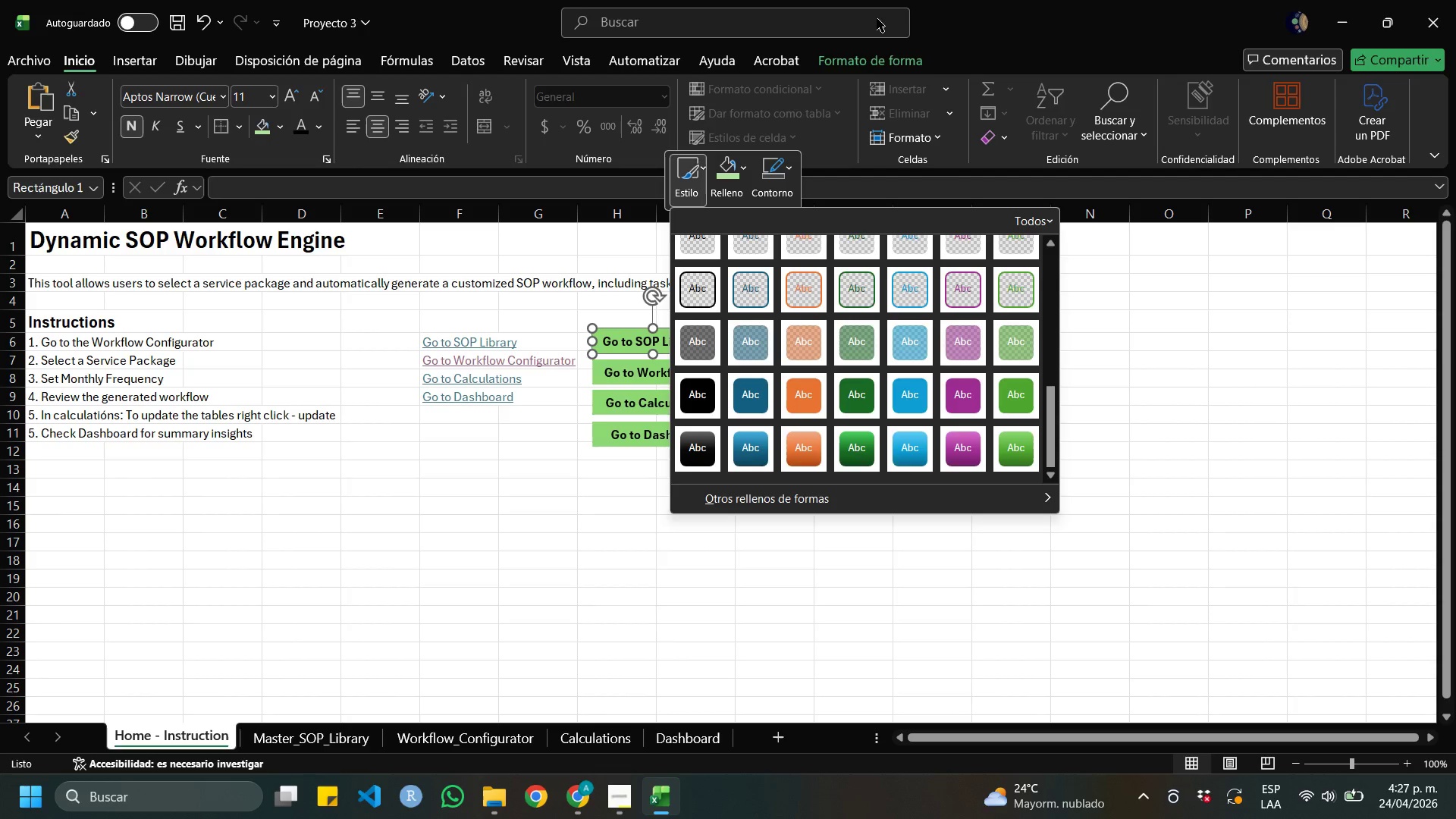 
left_click([875, 68])
 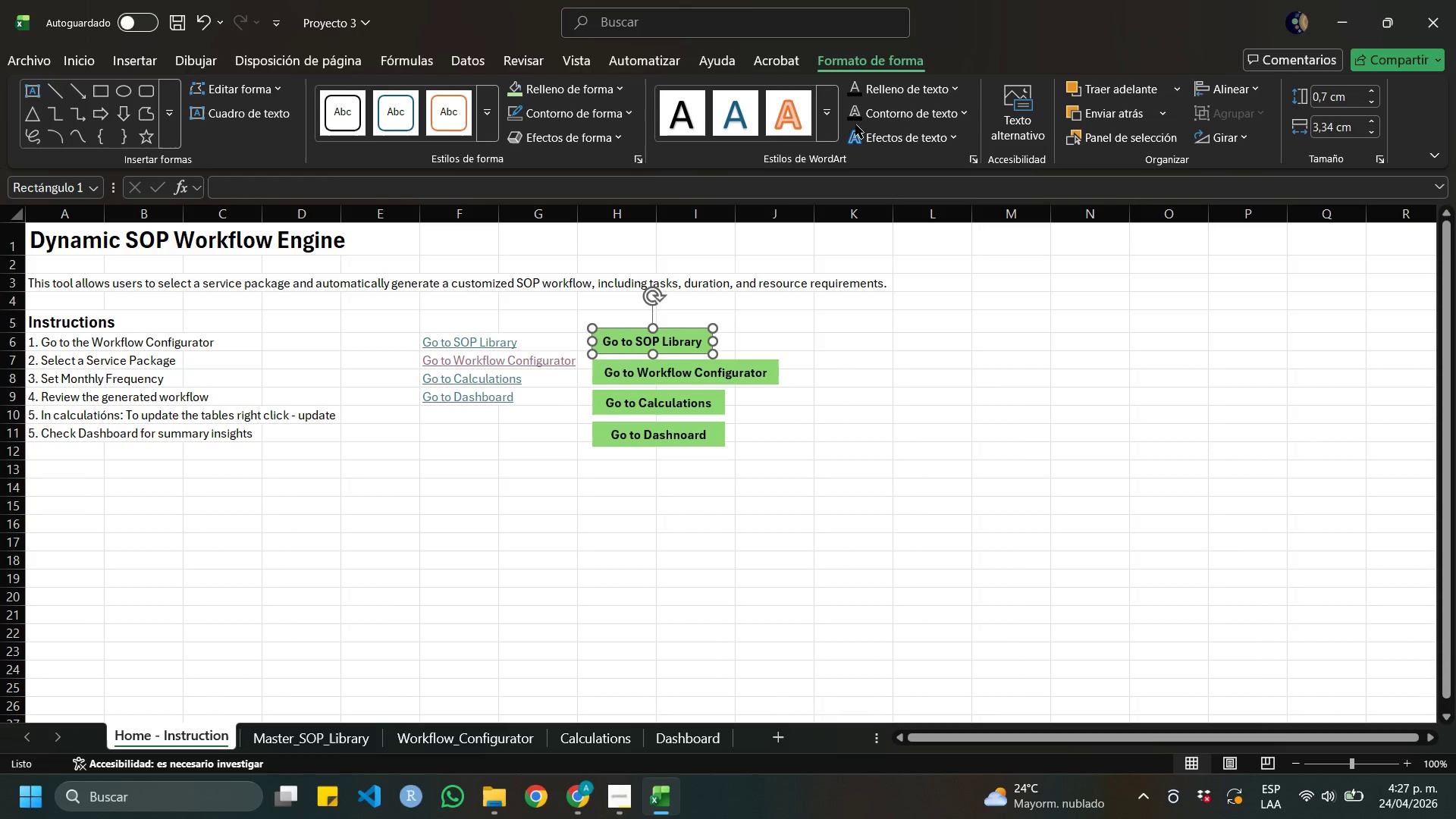 
left_click([829, 121])
 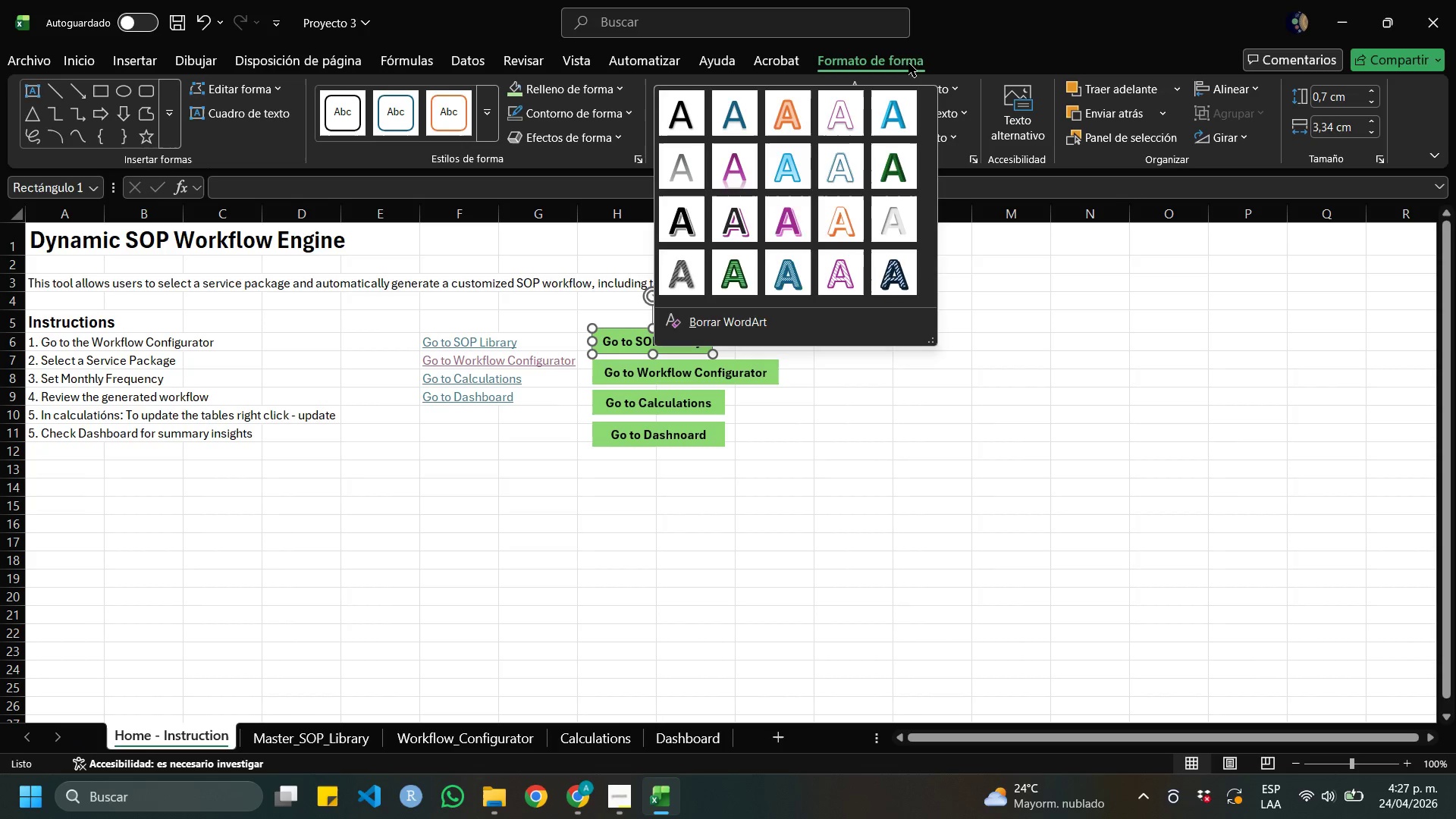 
left_click([617, 140])
 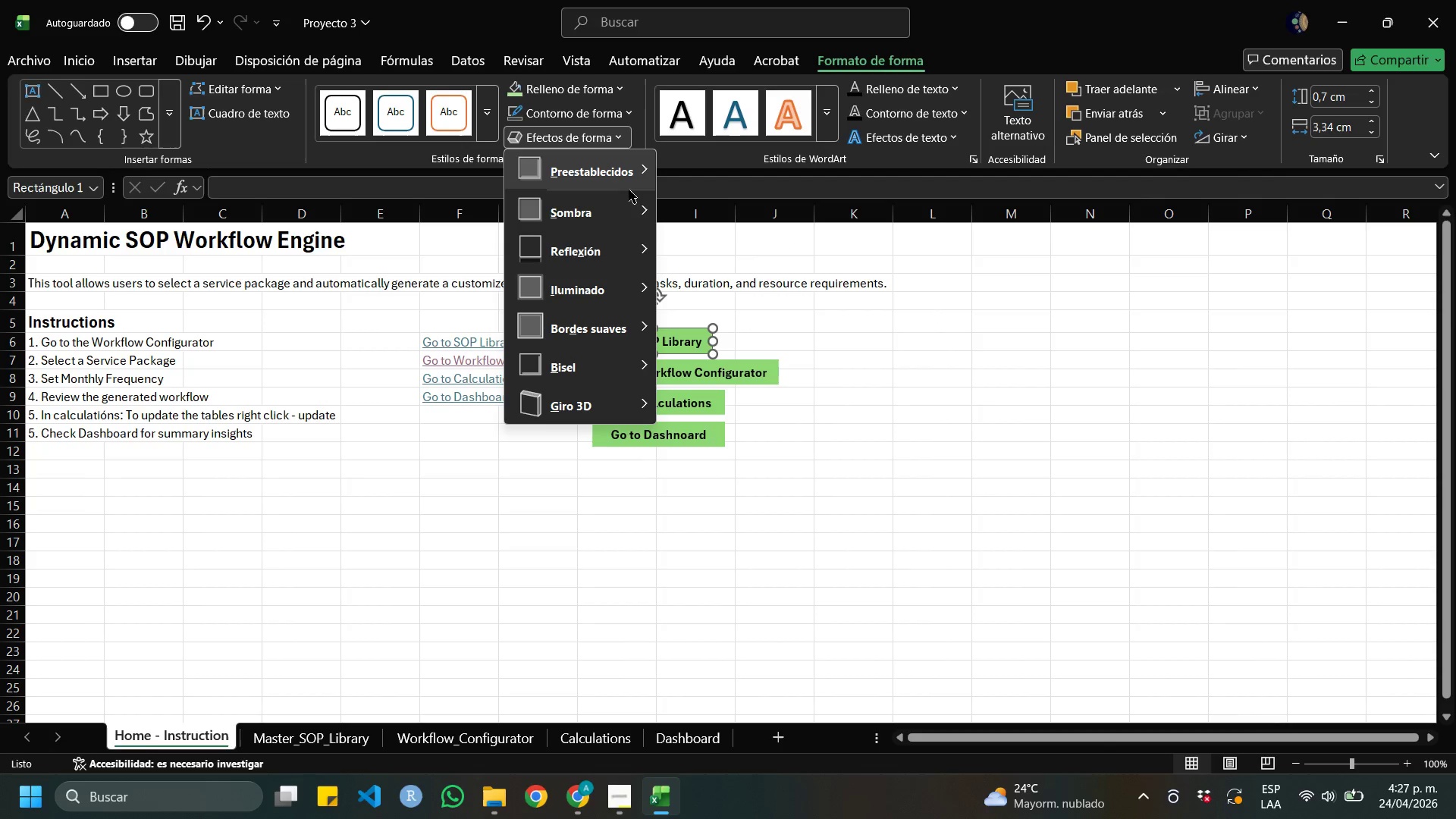 
mouse_move([633, 315])
 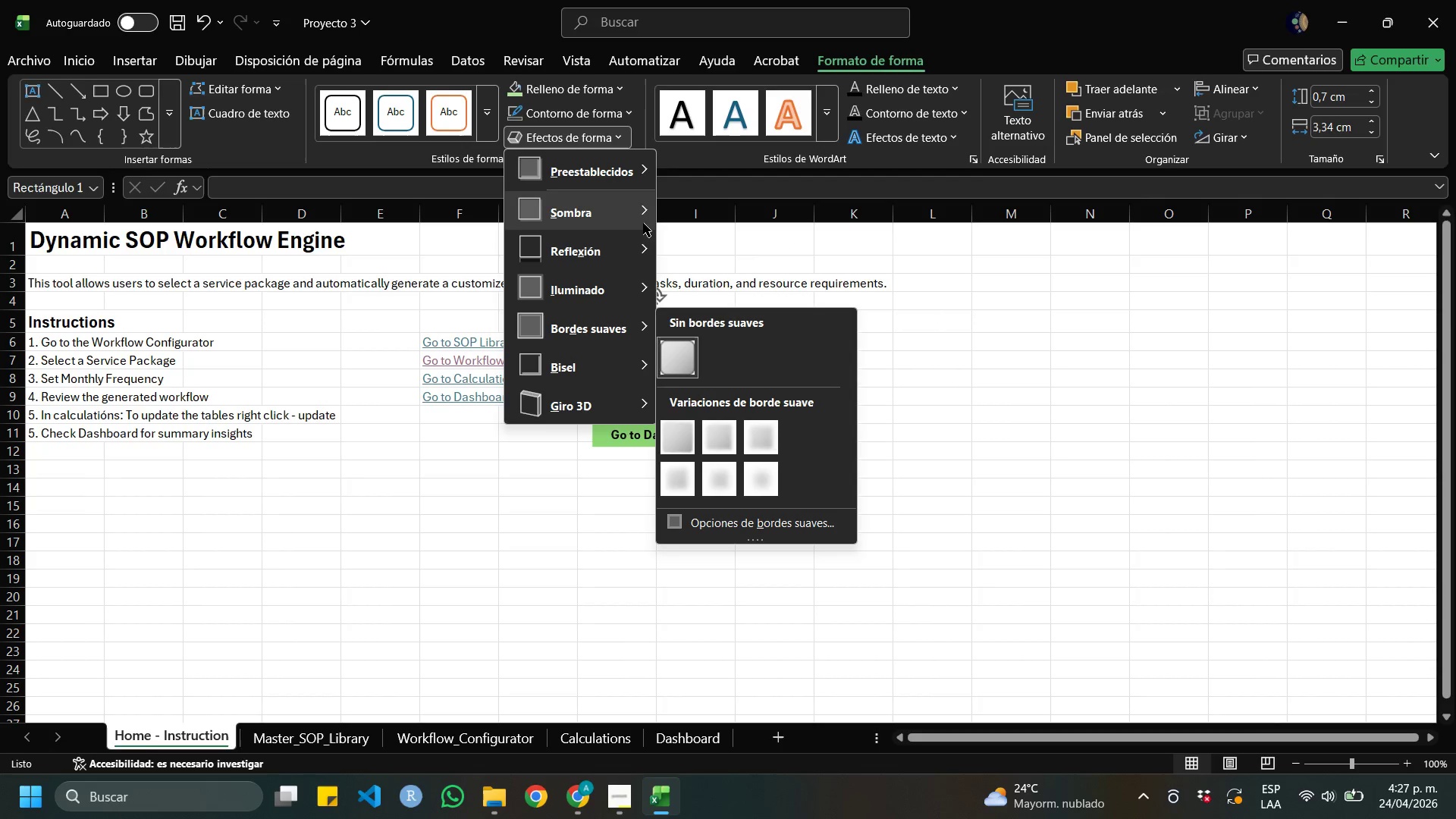 
mouse_move([660, 224])
 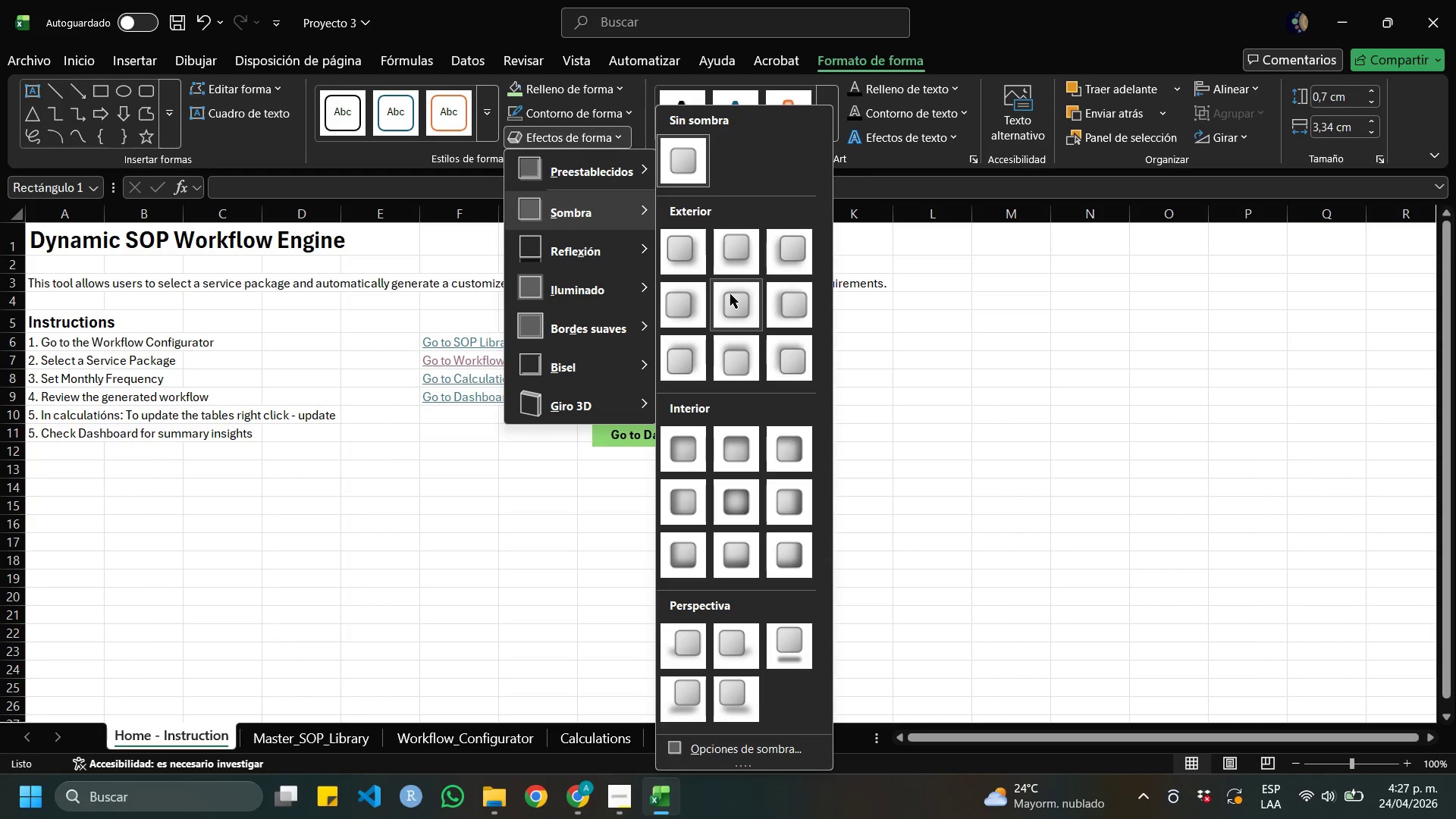 
left_click([730, 294])
 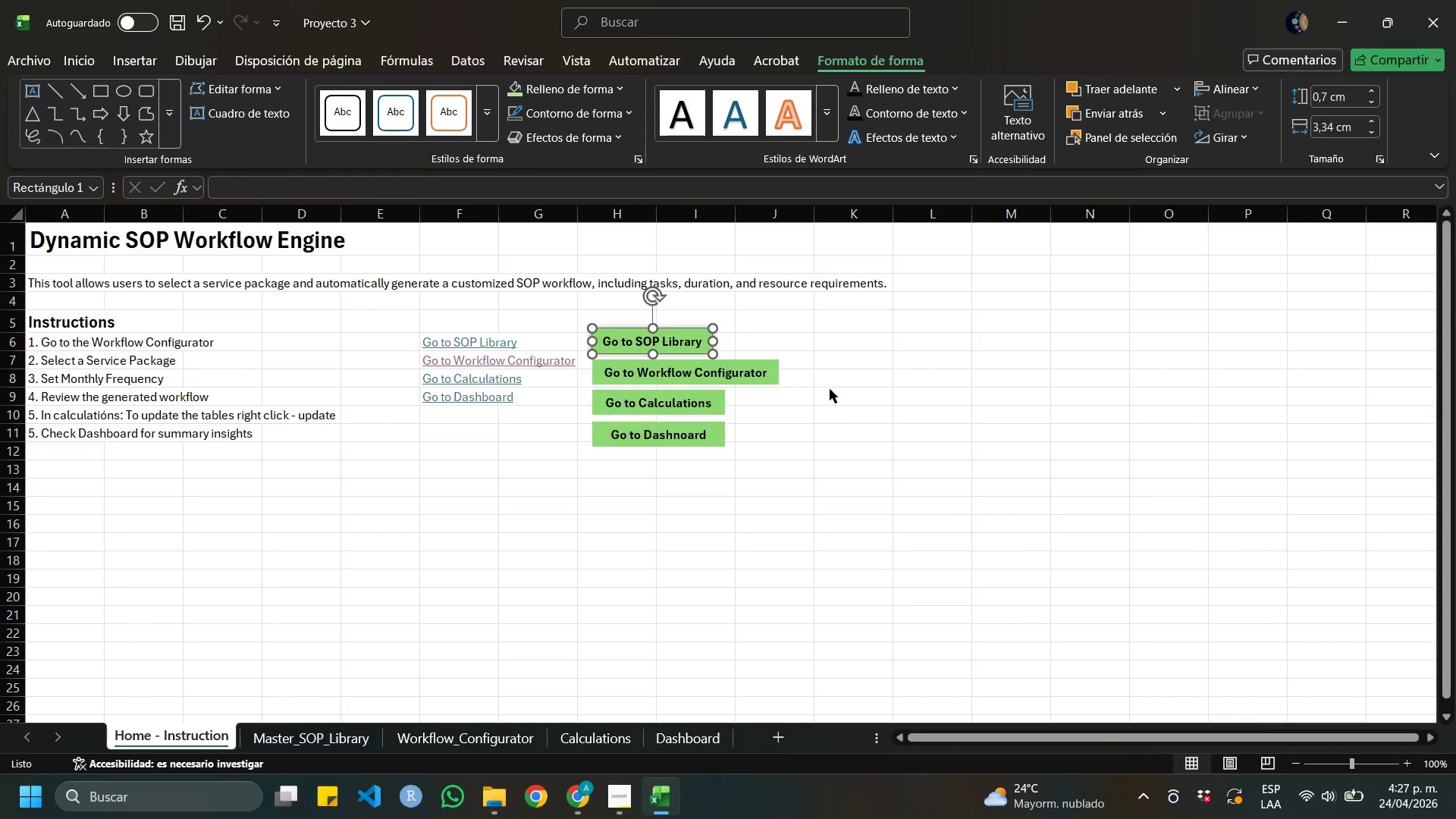 
left_click([830, 389])
 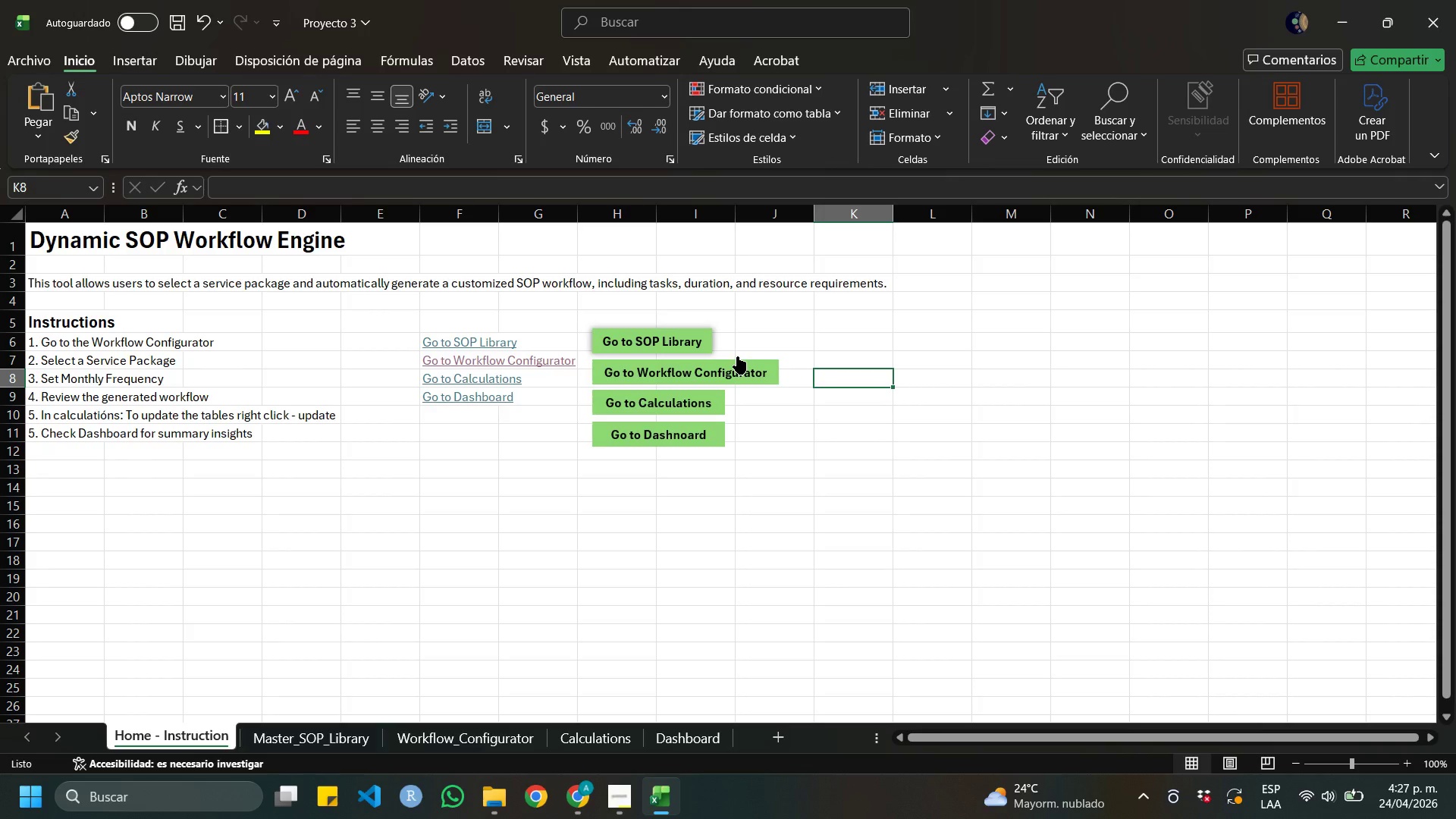 
left_click([737, 356])
 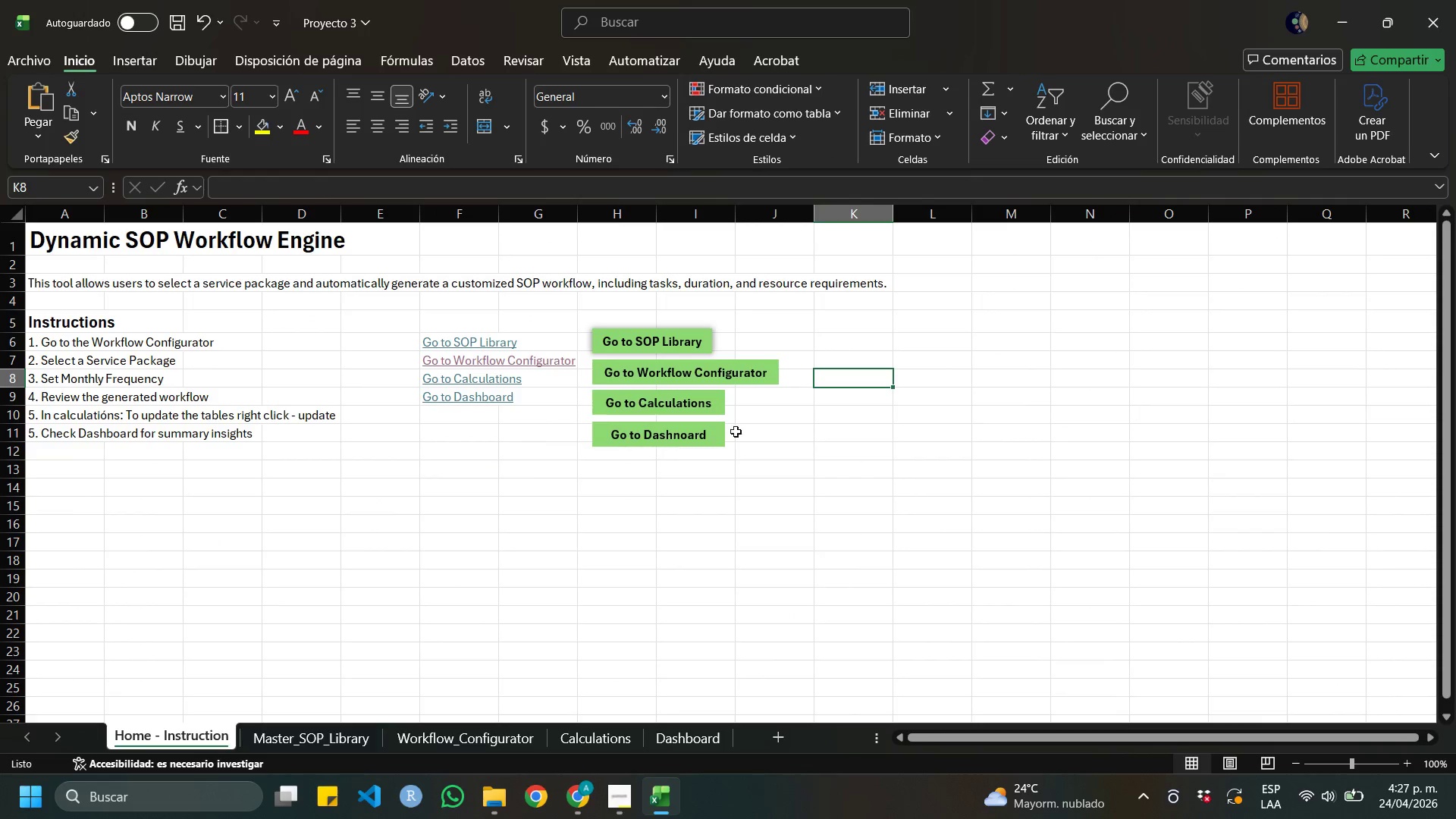 
right_click([745, 362])
 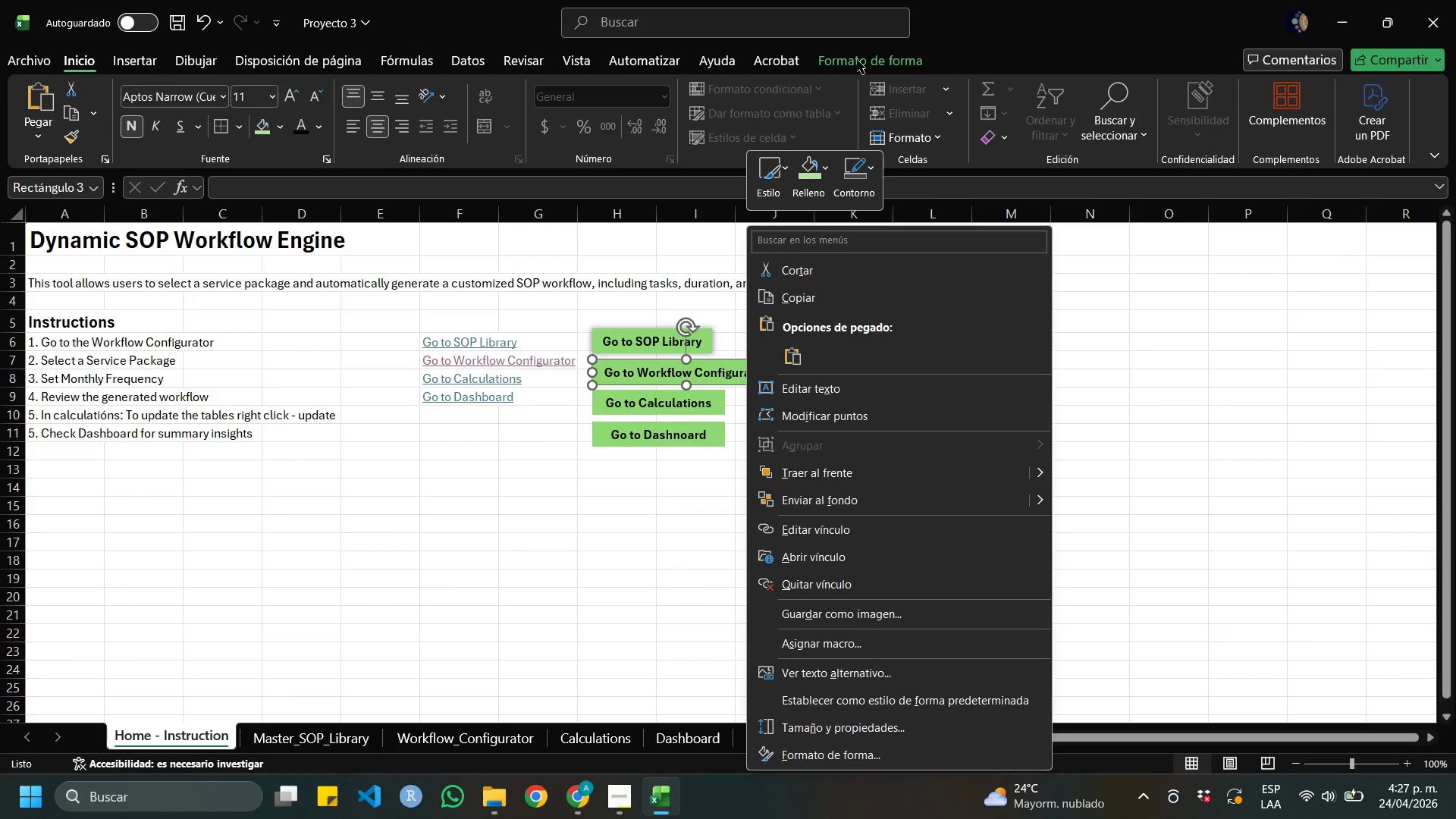 
left_click([866, 55])
 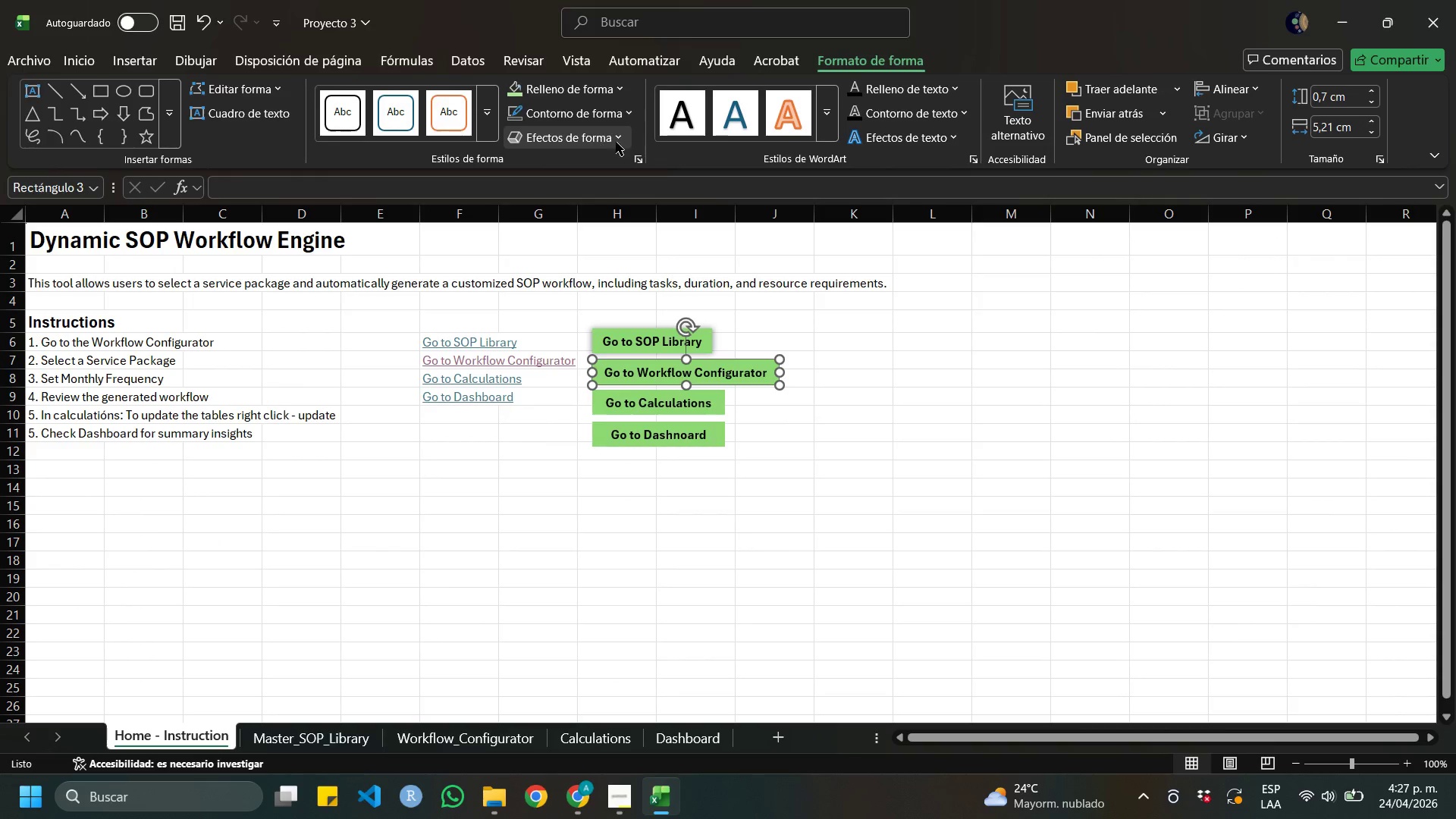 
left_click([619, 143])
 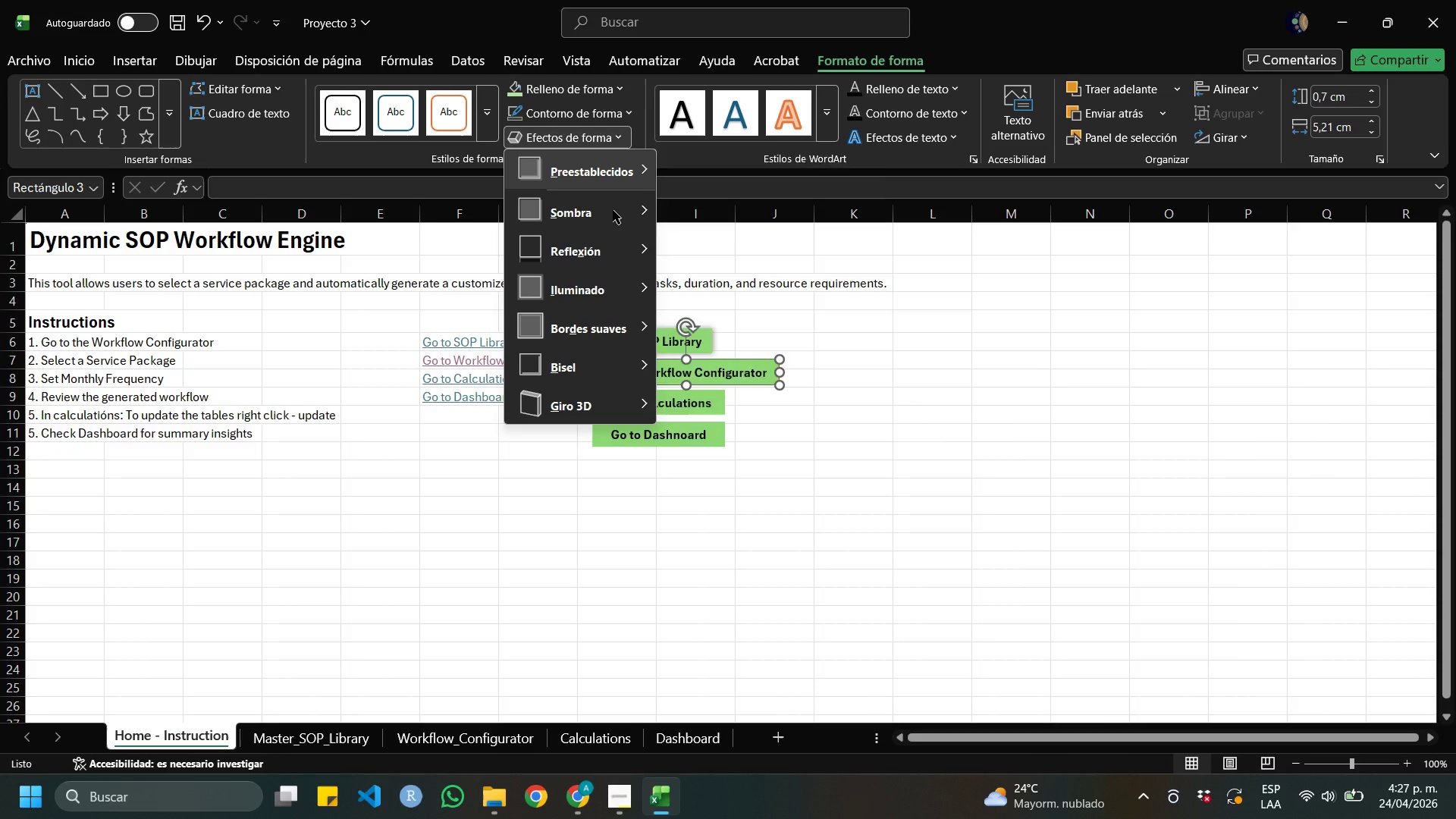 
left_click([613, 210])
 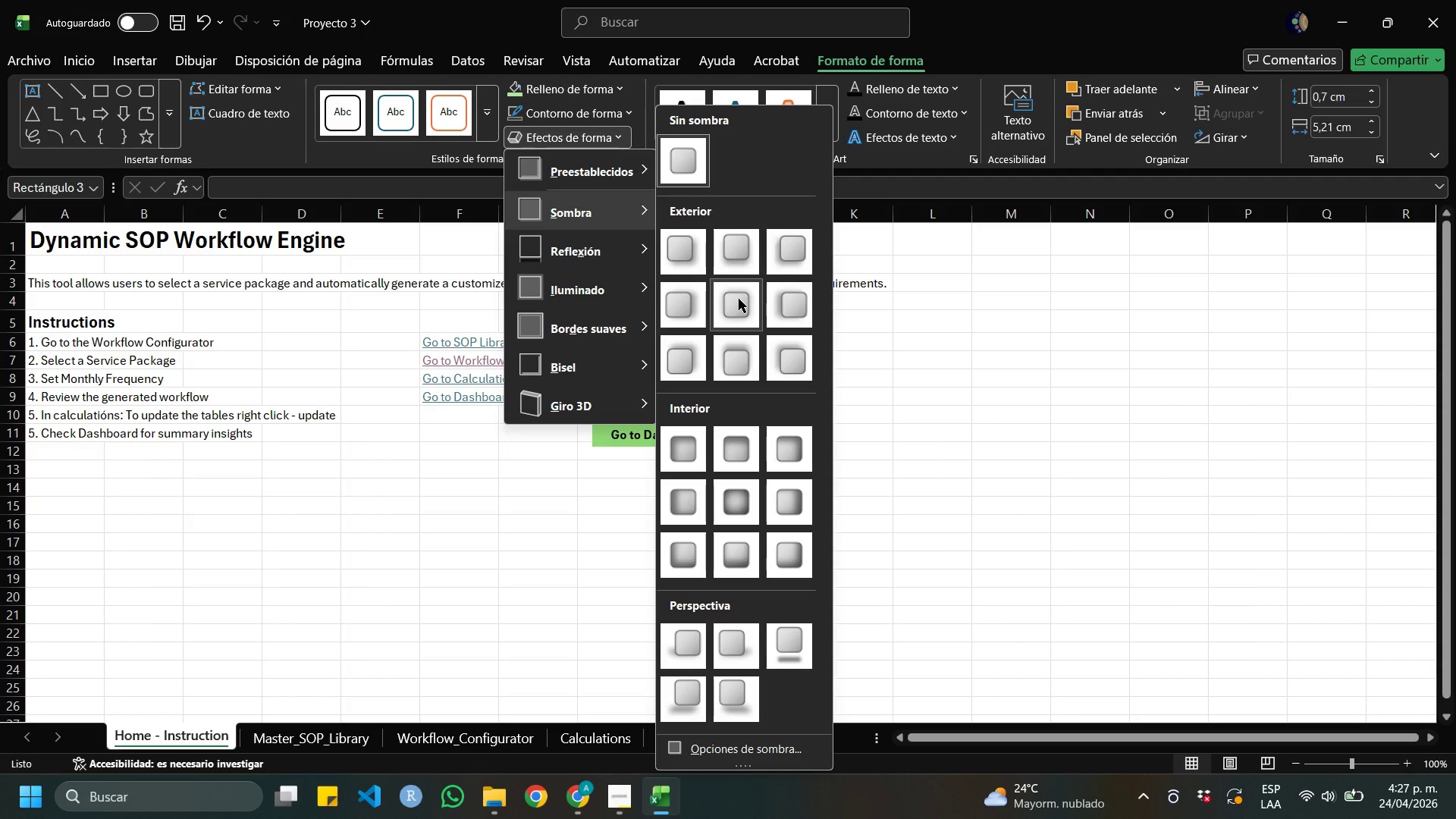 
left_click([739, 299])
 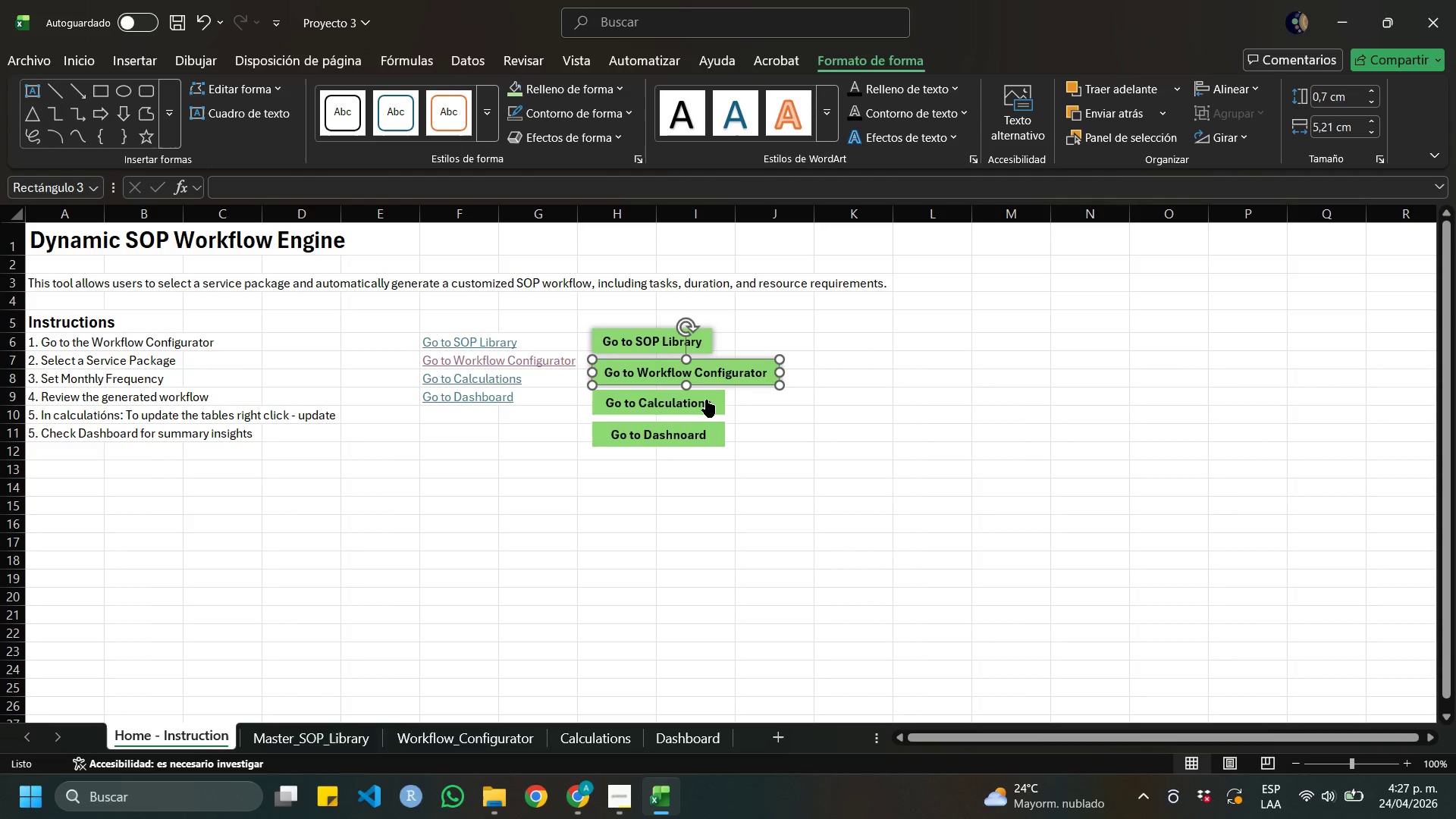 
right_click([706, 400])
 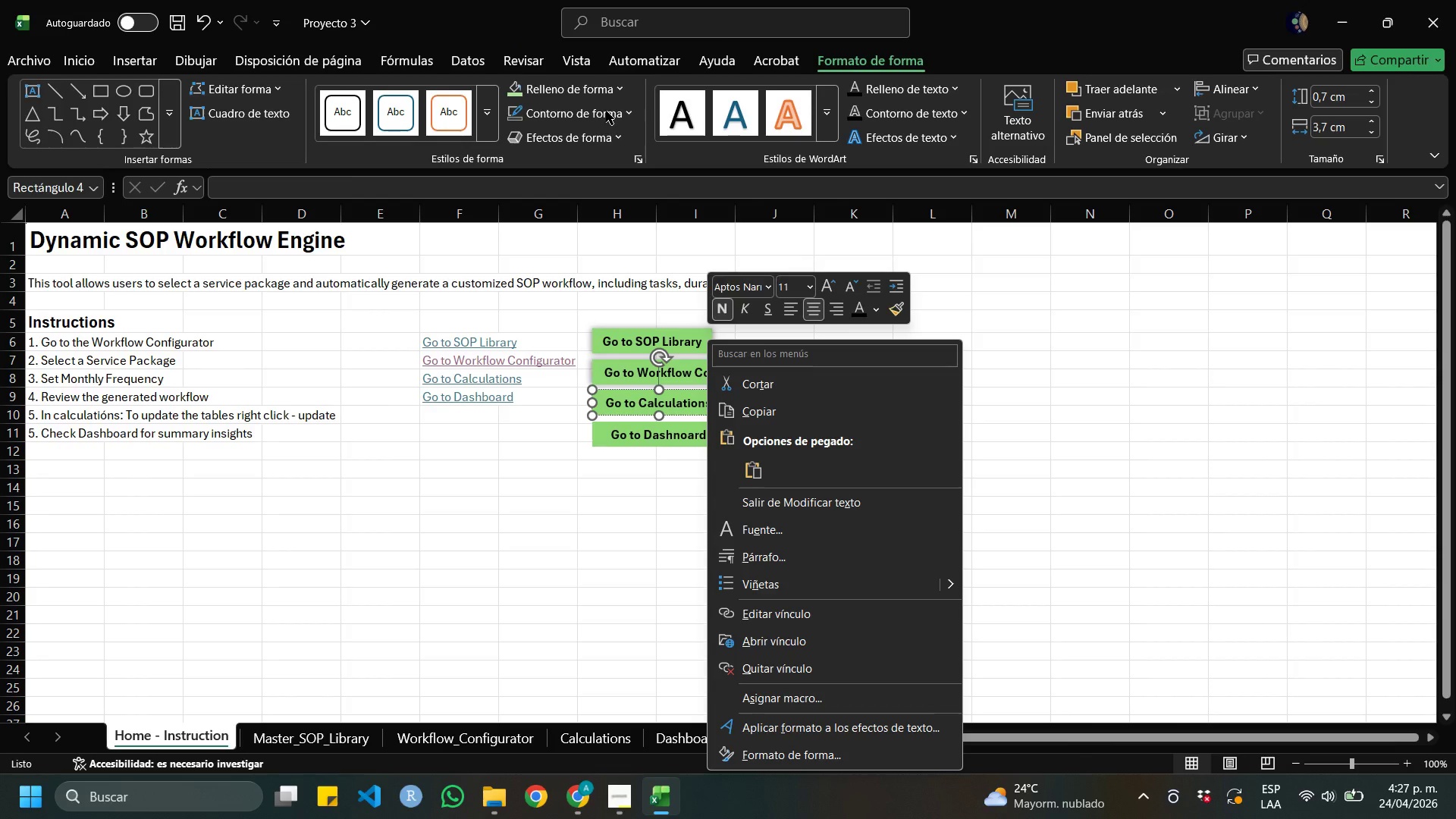 
left_click([592, 139])
 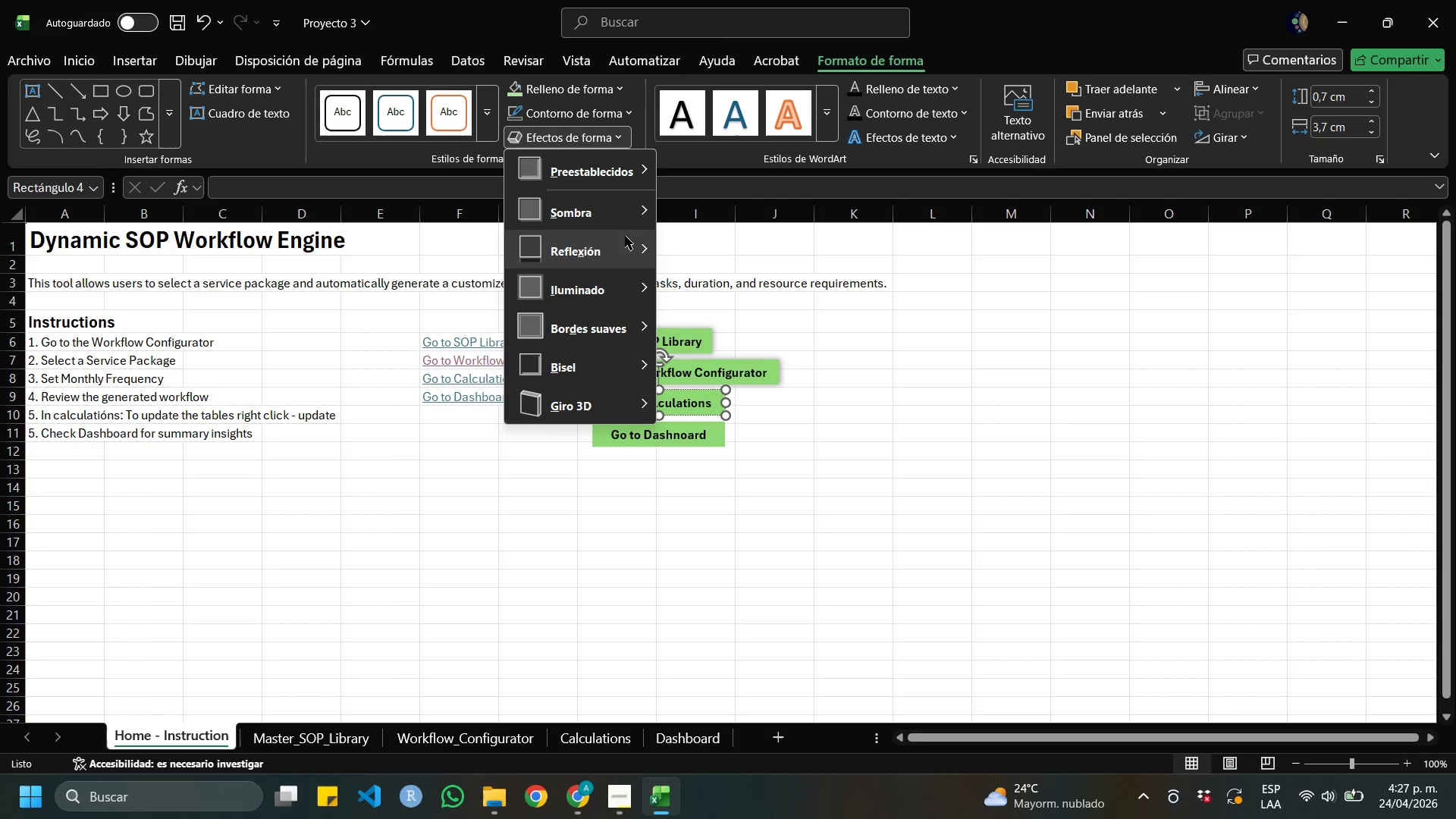 
left_click([622, 218])
 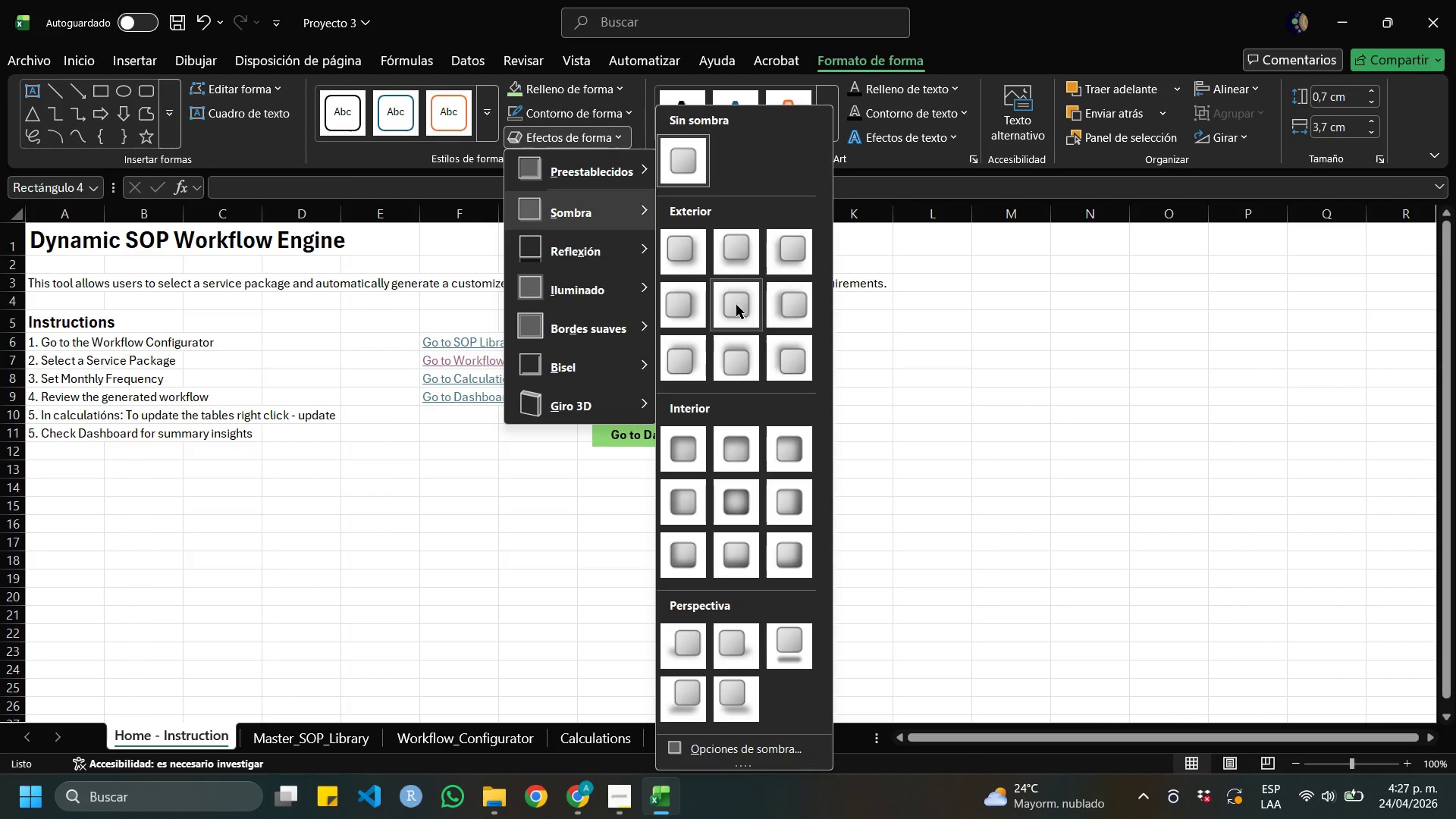 
left_click([736, 305])
 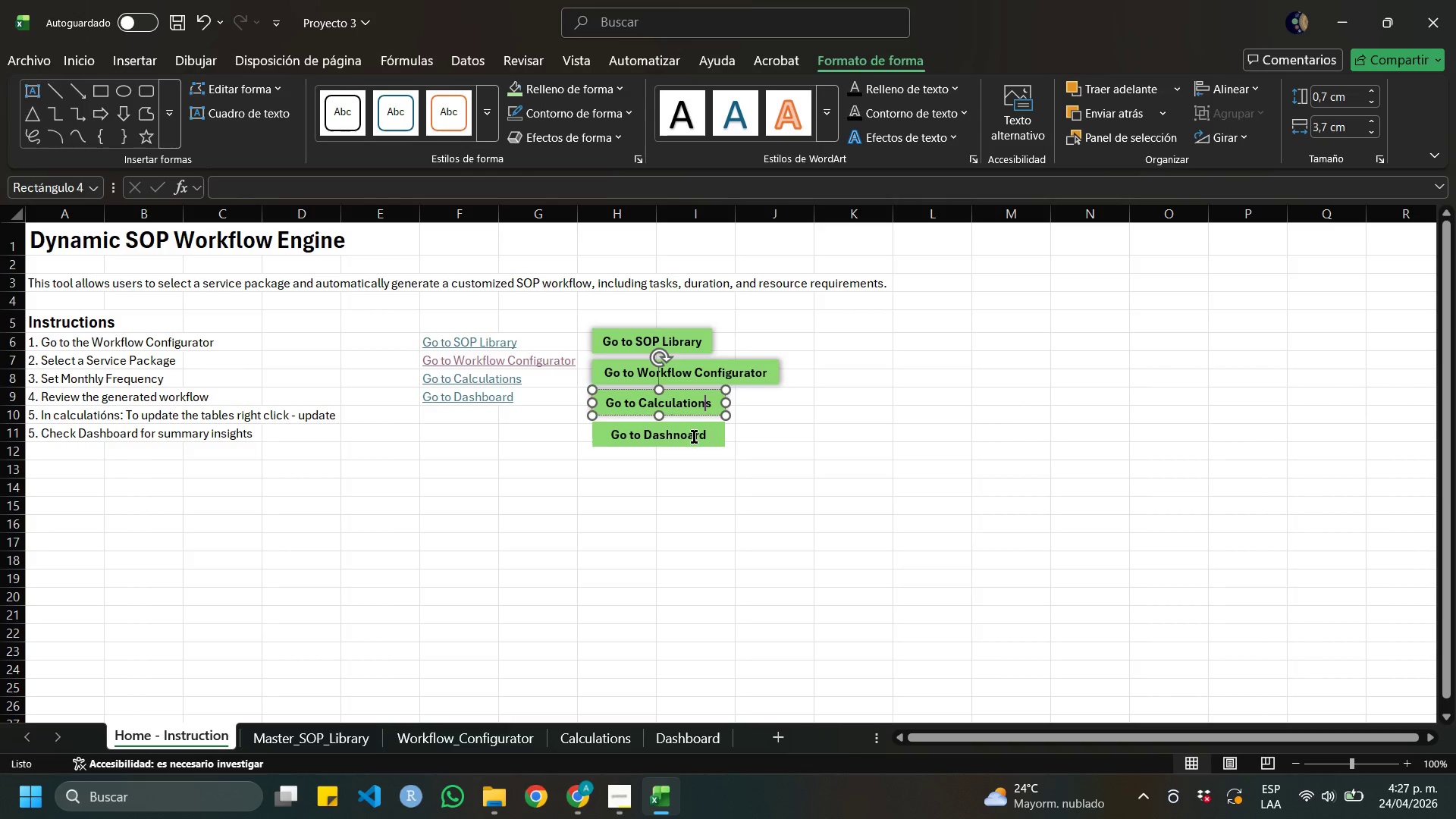 
right_click([694, 437])
 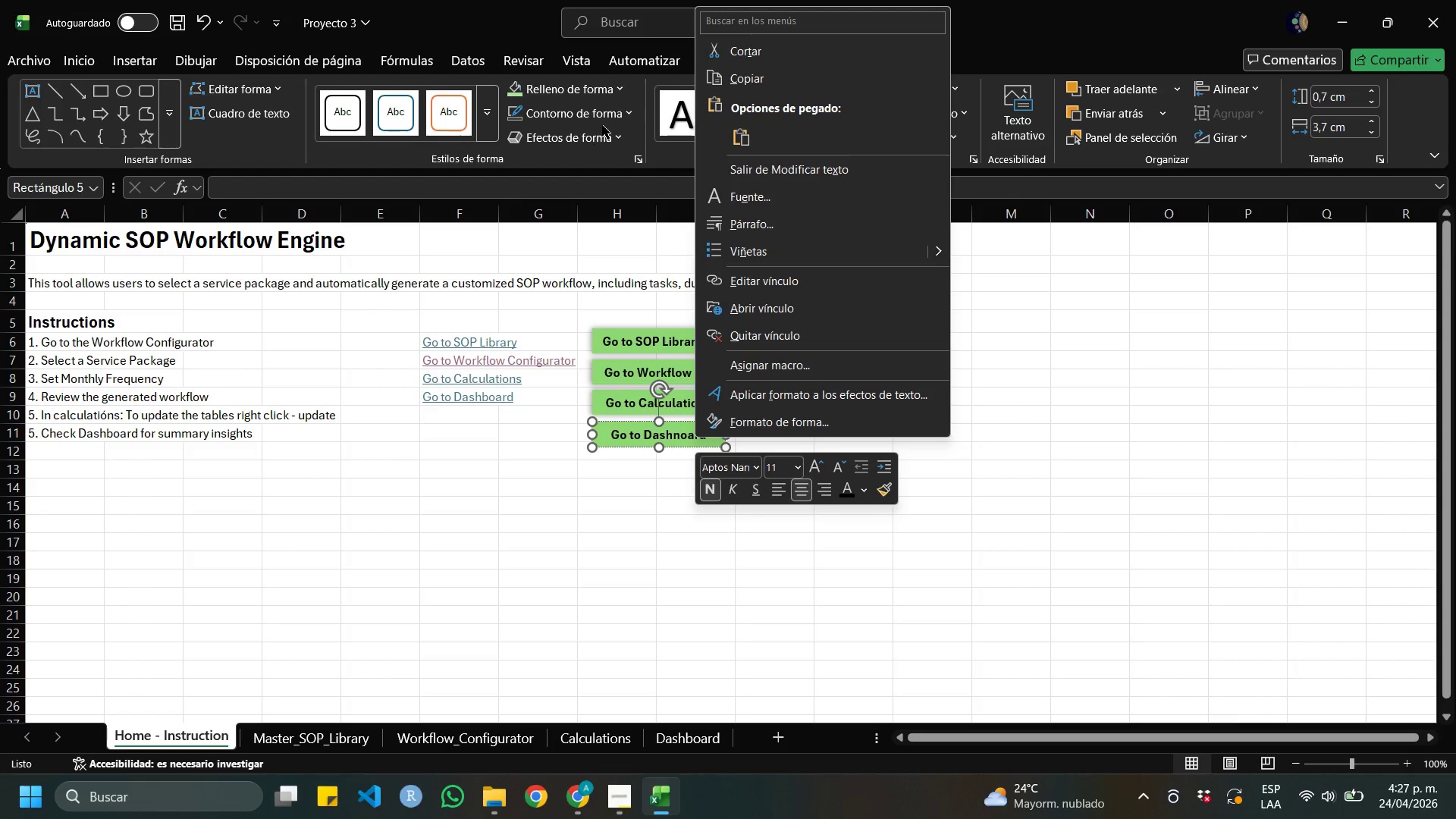 
left_click([604, 118])
 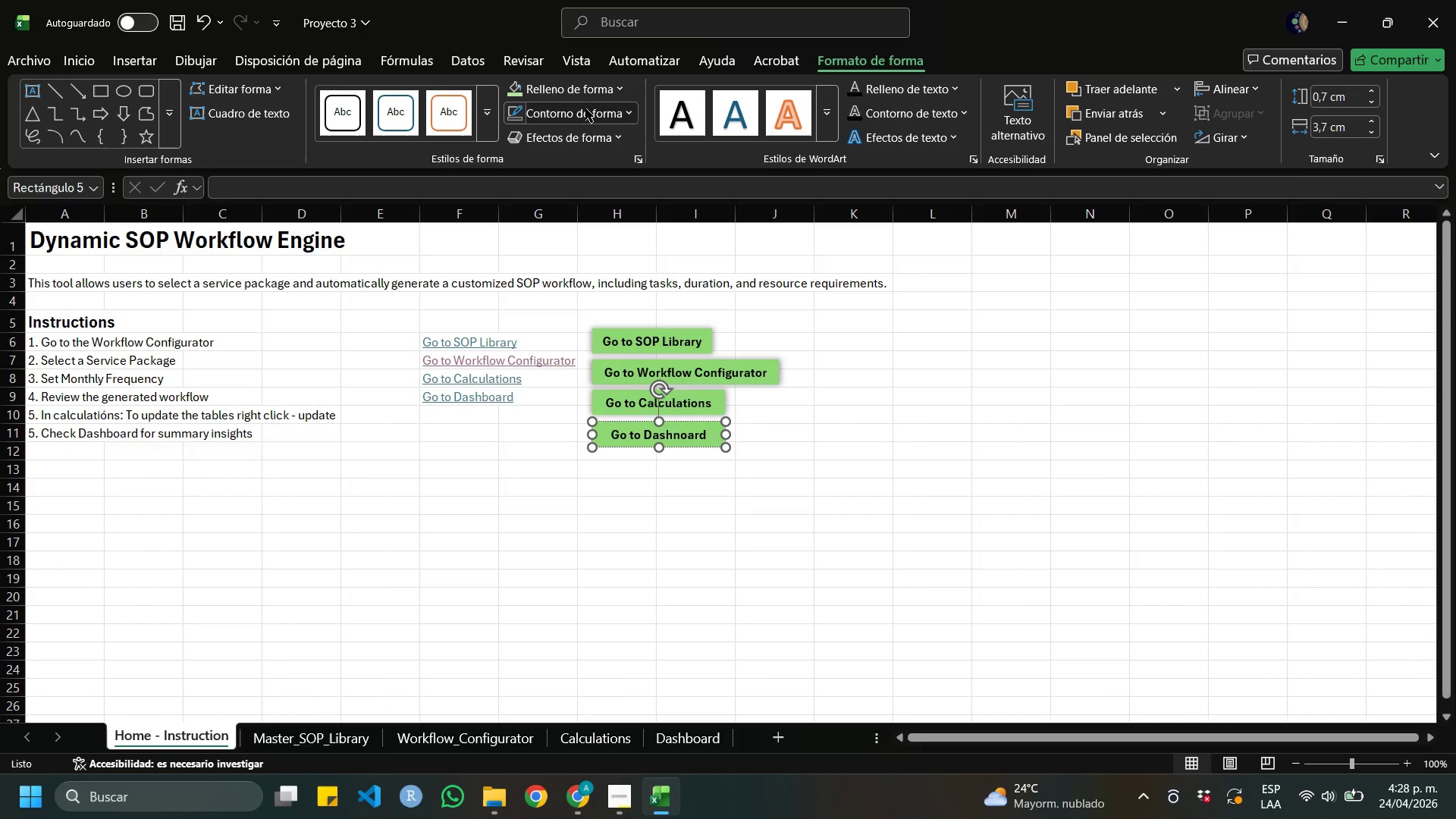 
double_click([591, 128])
 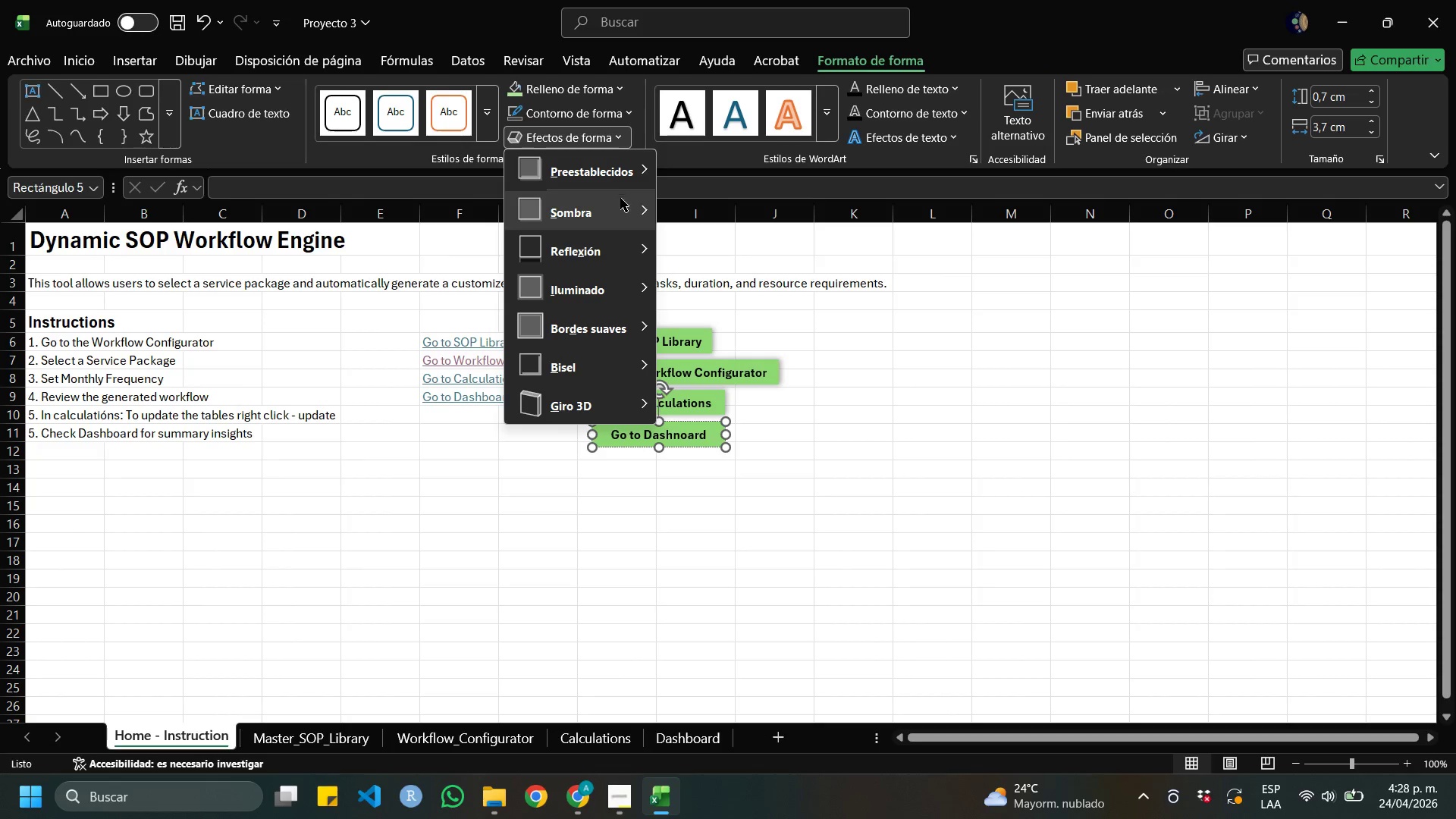 
left_click([617, 212])
 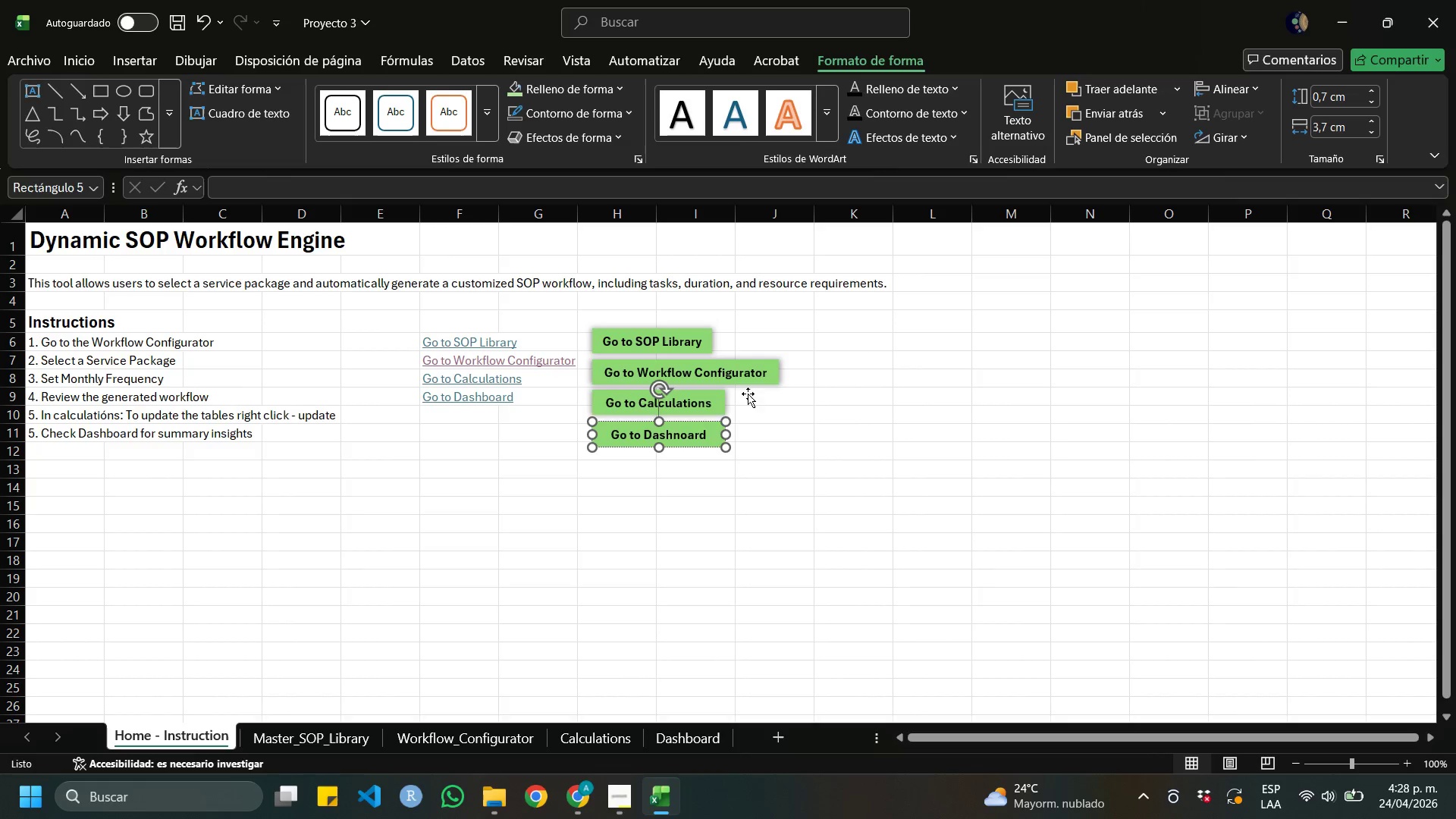 
left_click([817, 431])
 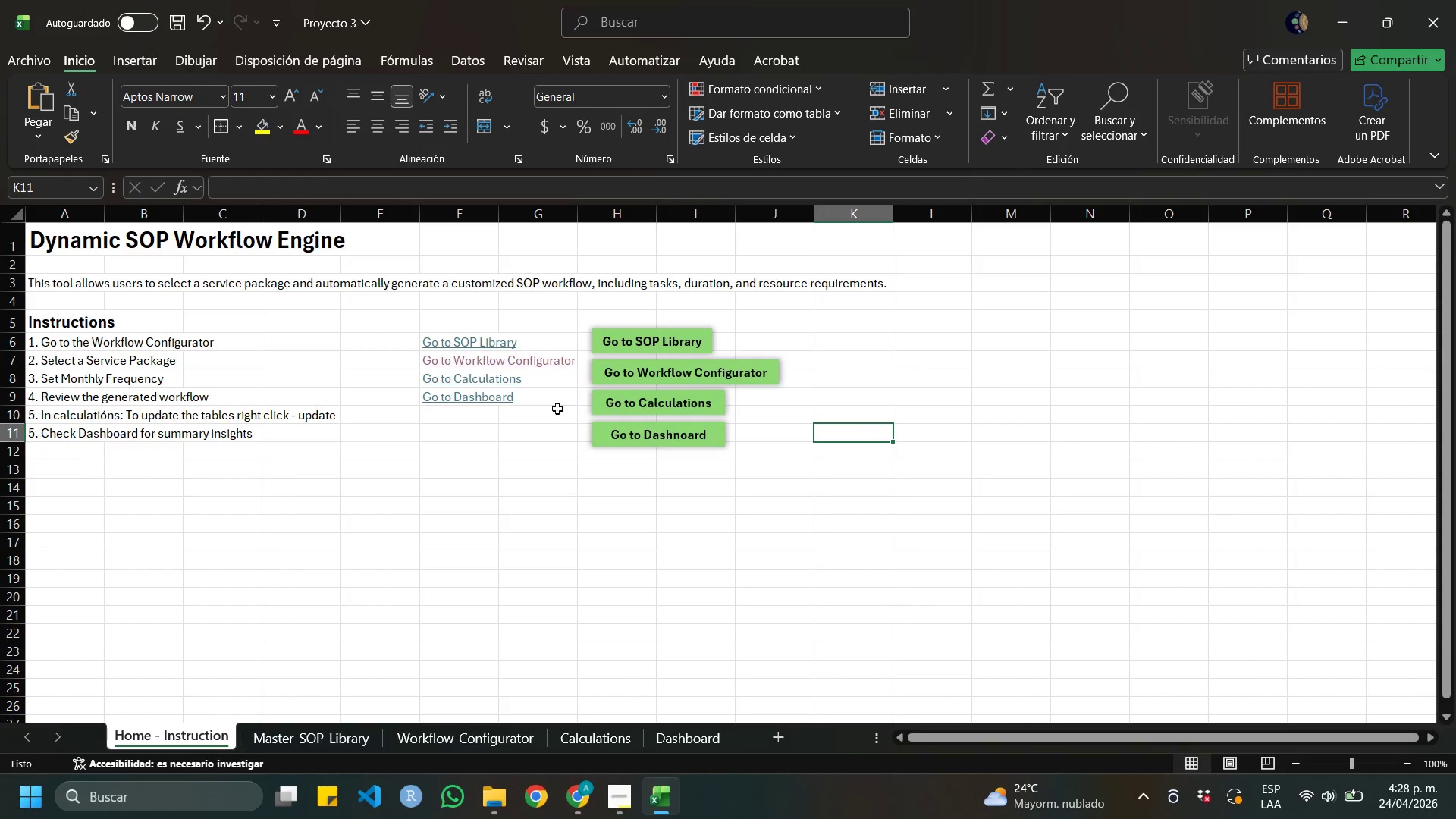 
left_click_drag(start_coordinate=[472, 417], to_coordinate=[430, 313])
 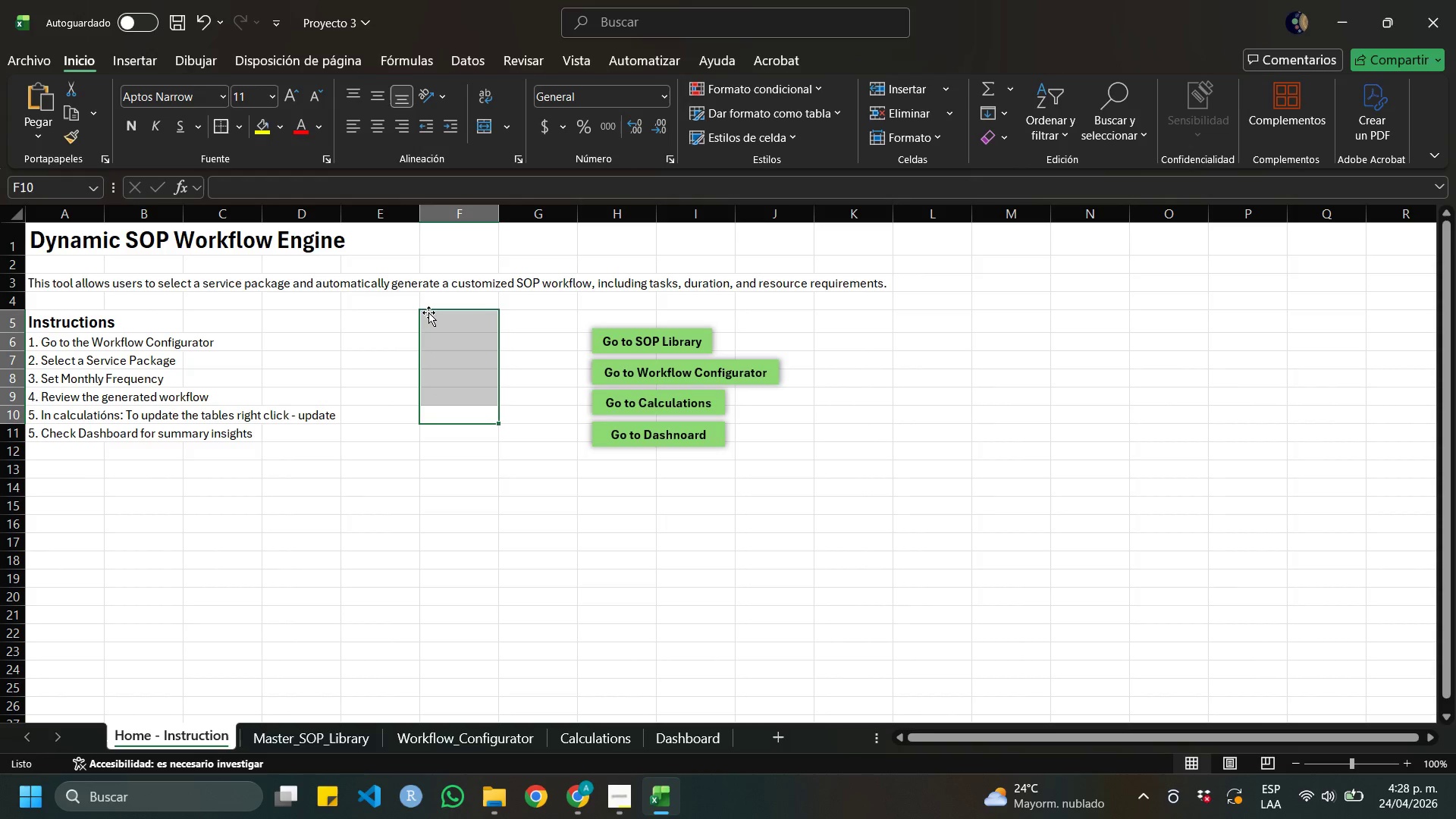 
key(Delete)
 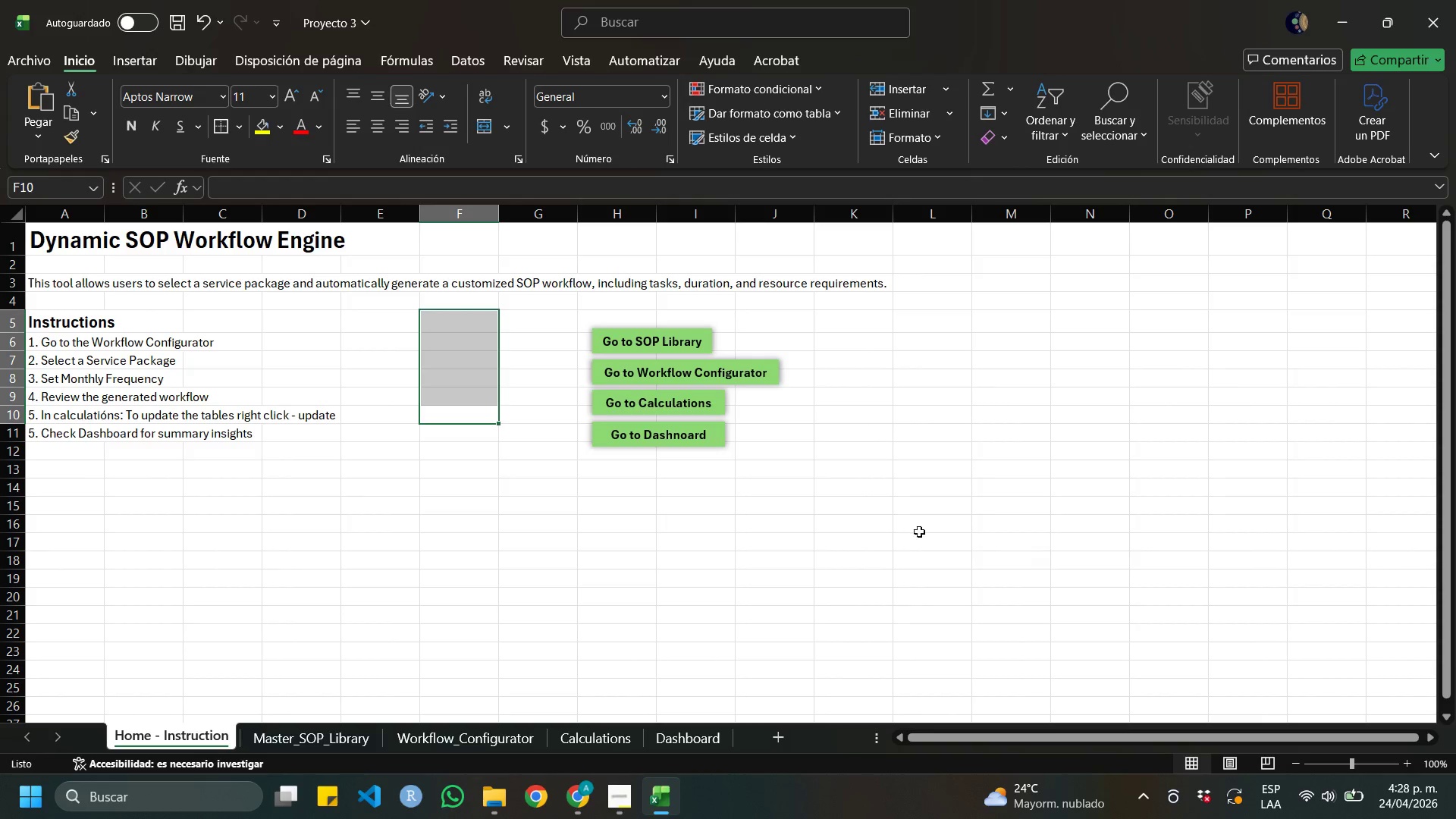 
left_click_drag(start_coordinate=[816, 514], to_coordinate=[557, 281])
 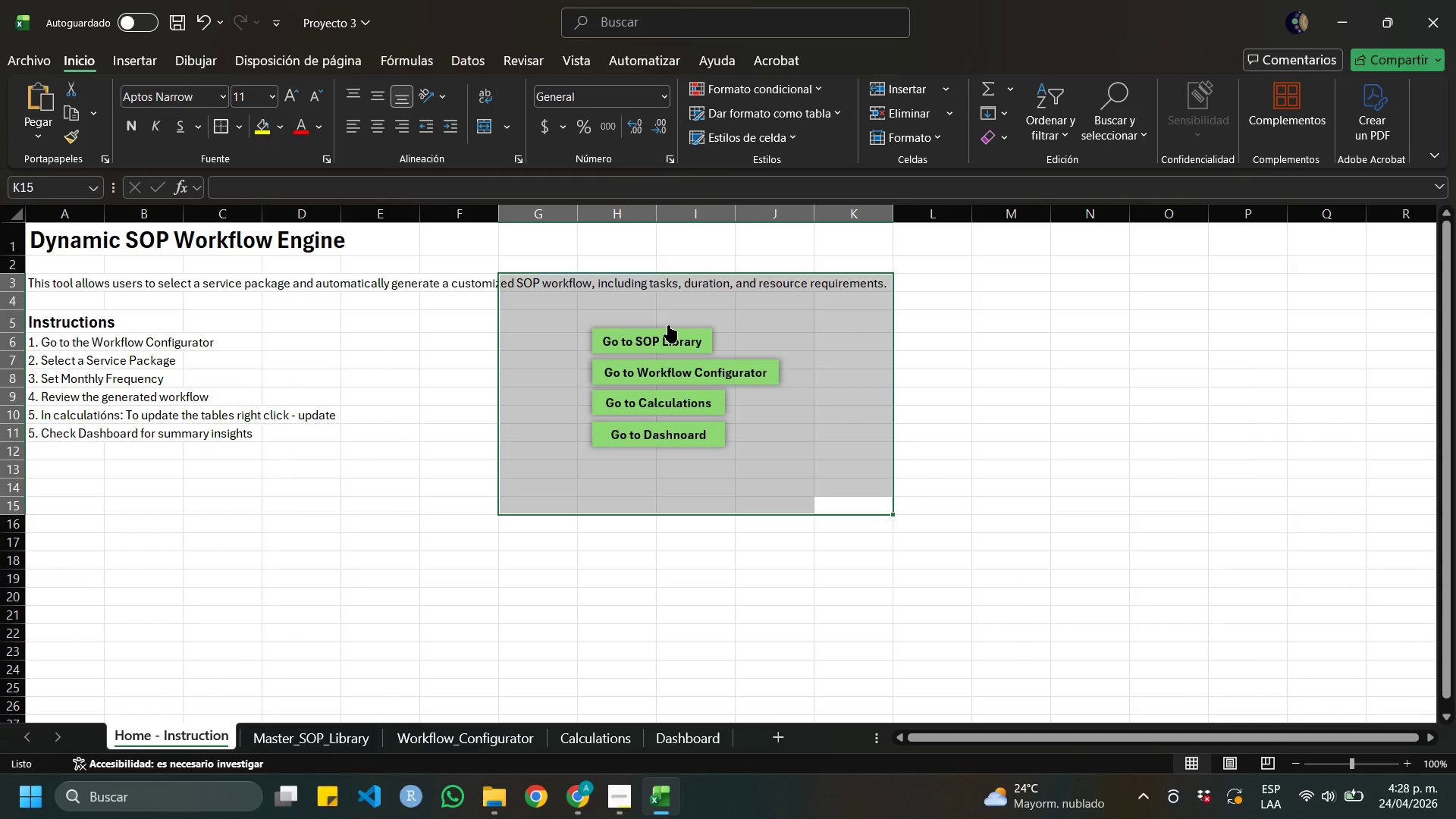 
right_click([668, 325])
 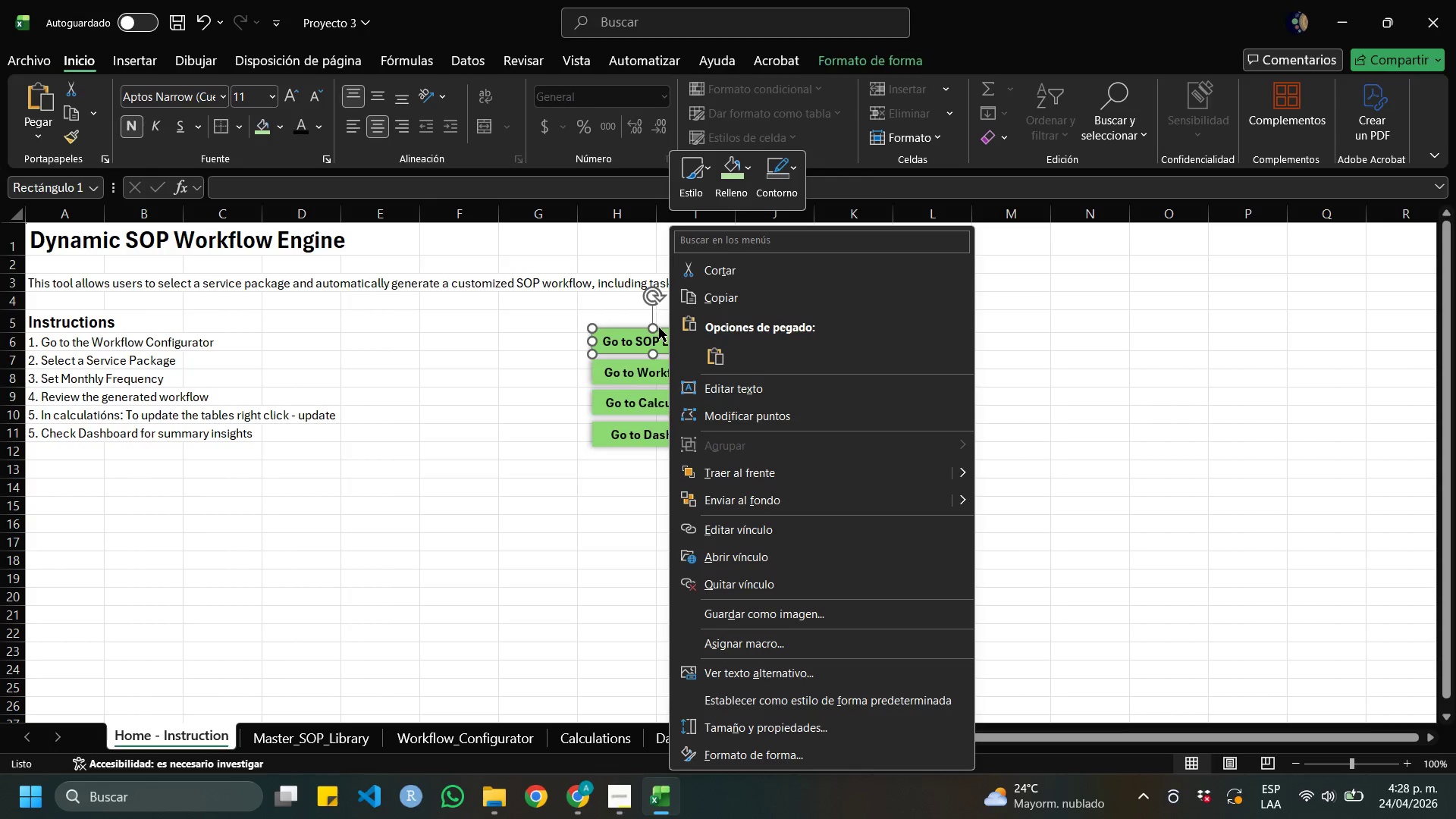 
left_click([659, 328])
 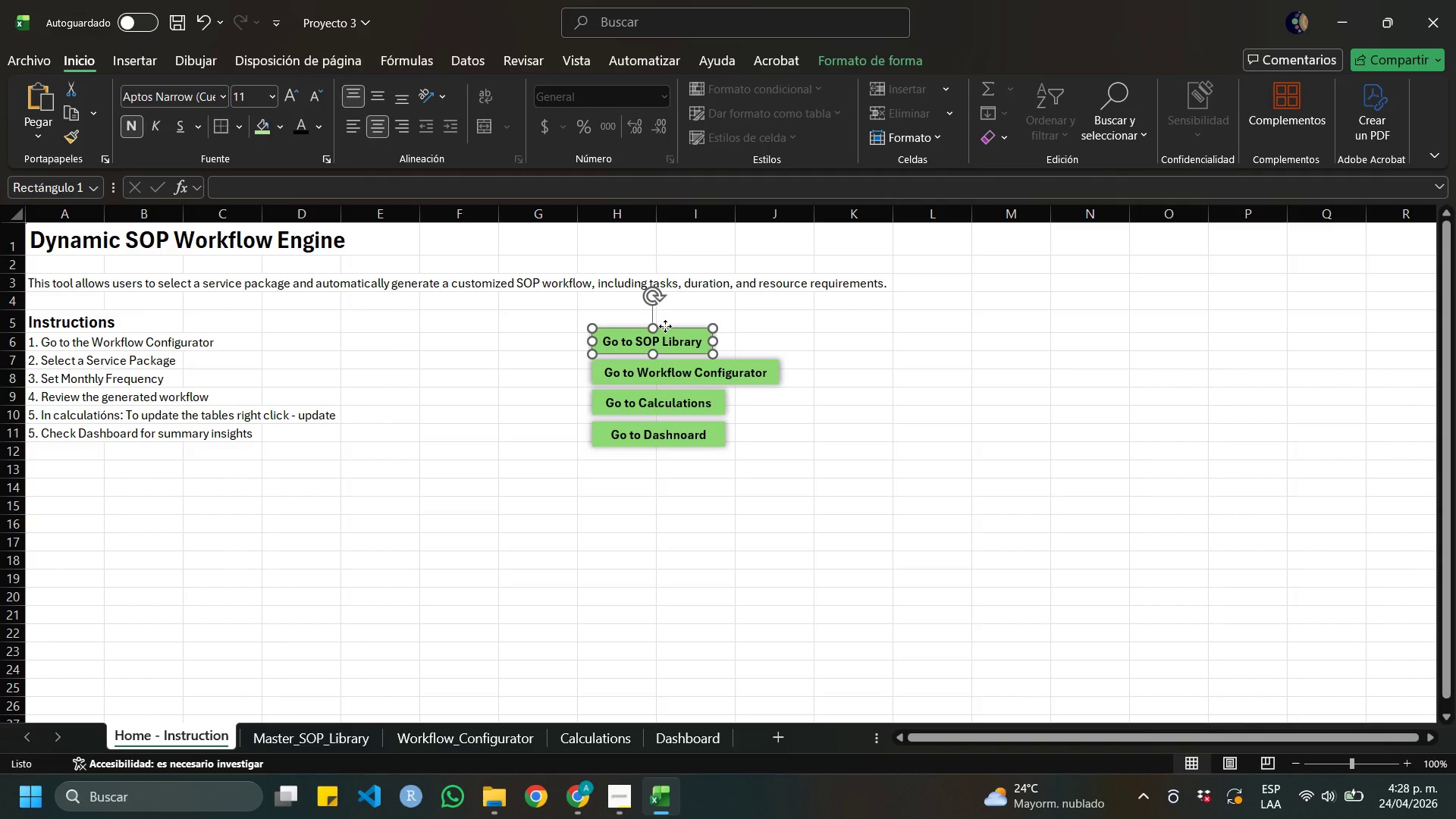 
left_click_drag(start_coordinate=[665, 326], to_coordinate=[494, 328])
 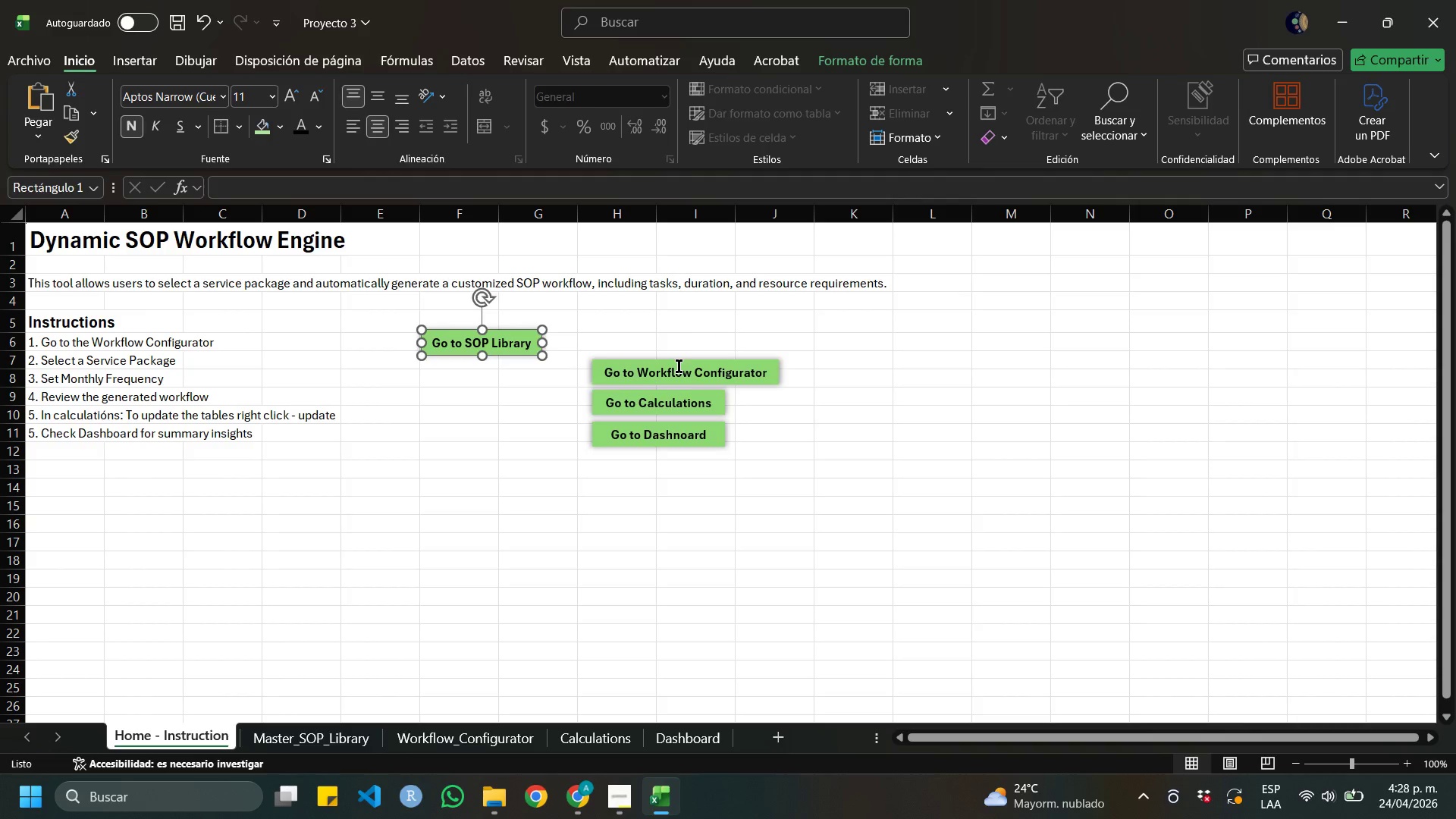 
right_click([679, 366])
 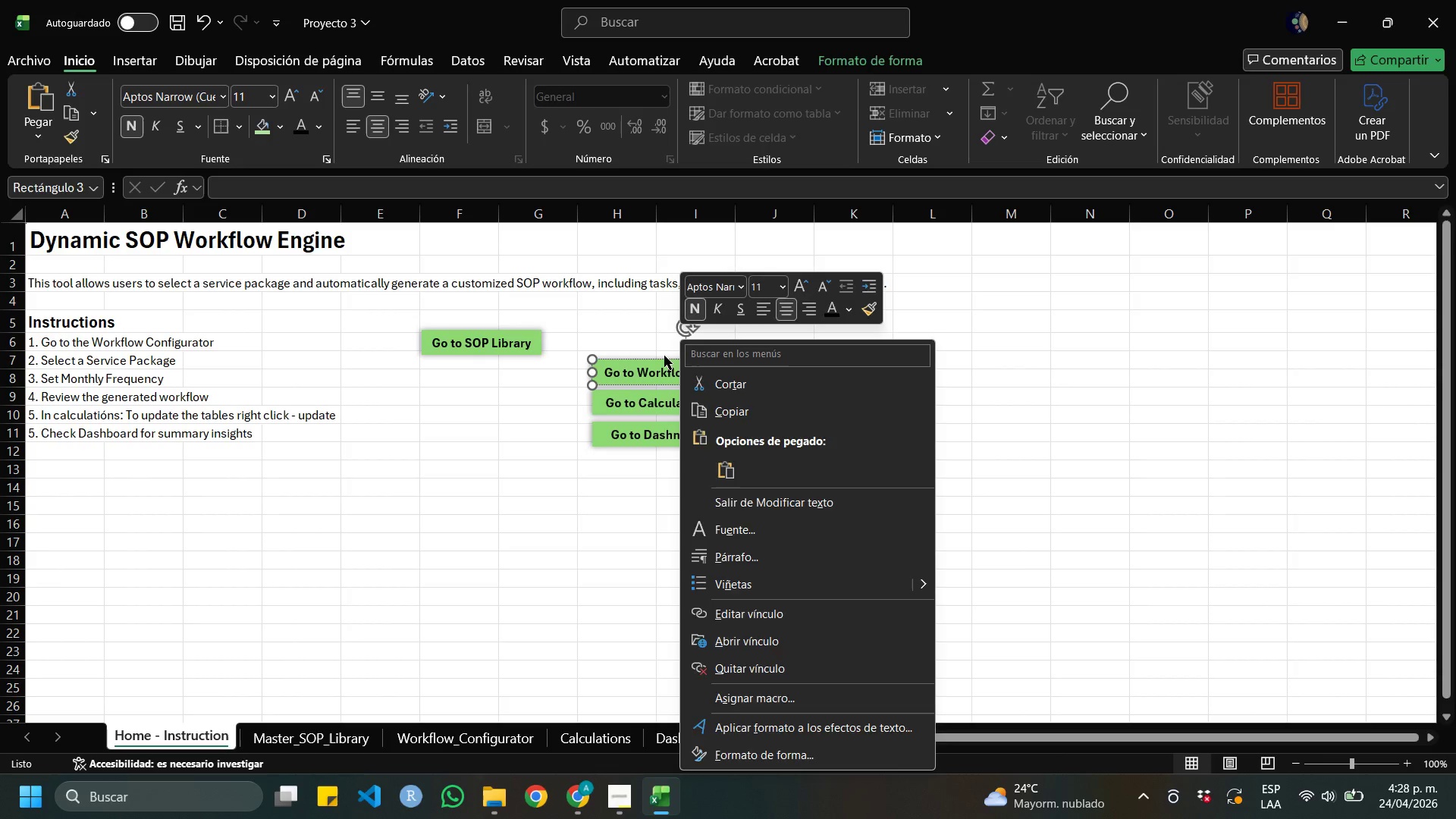 
left_click([664, 356])
 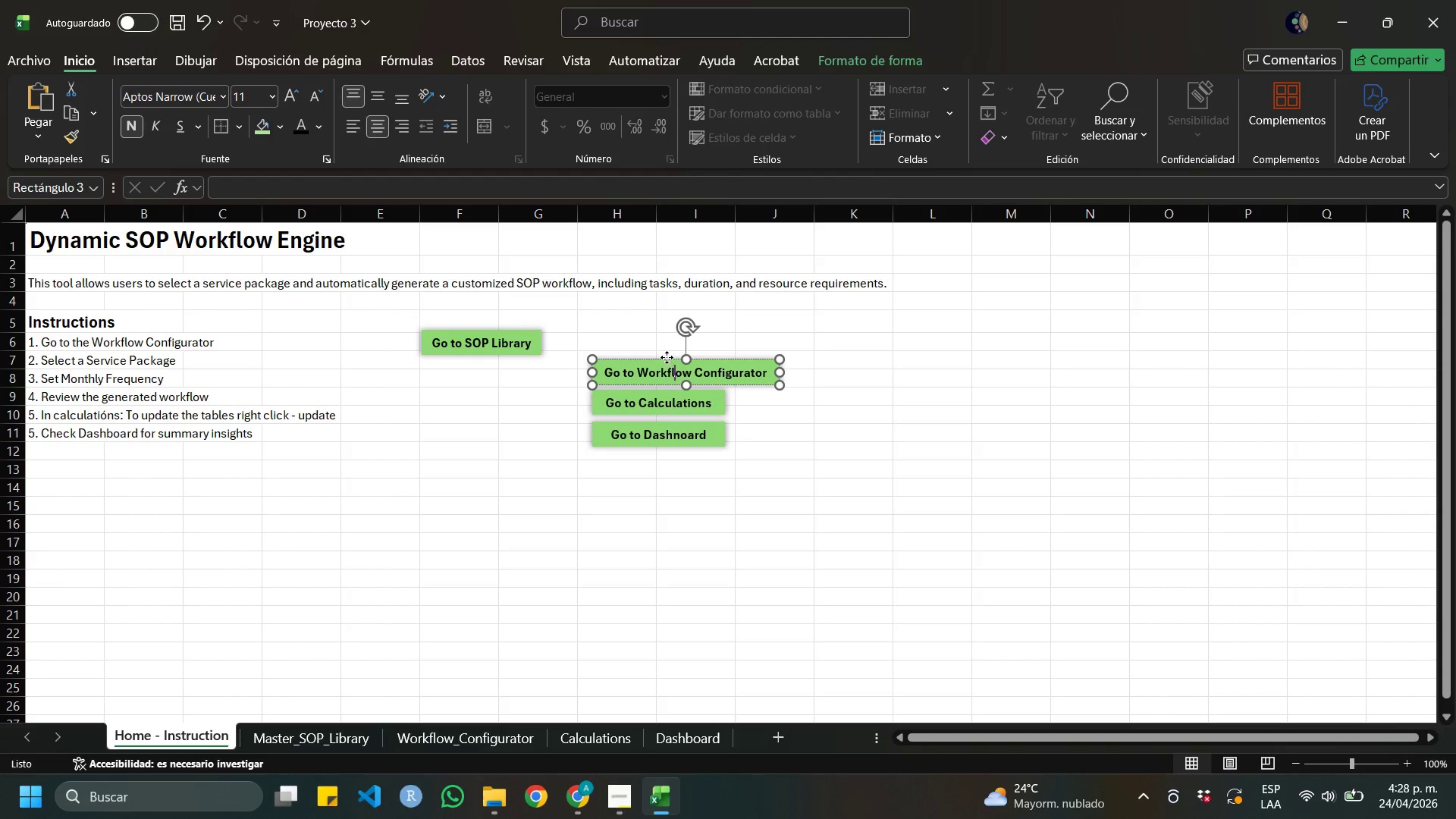 
left_click_drag(start_coordinate=[667, 357], to_coordinate=[497, 369])
 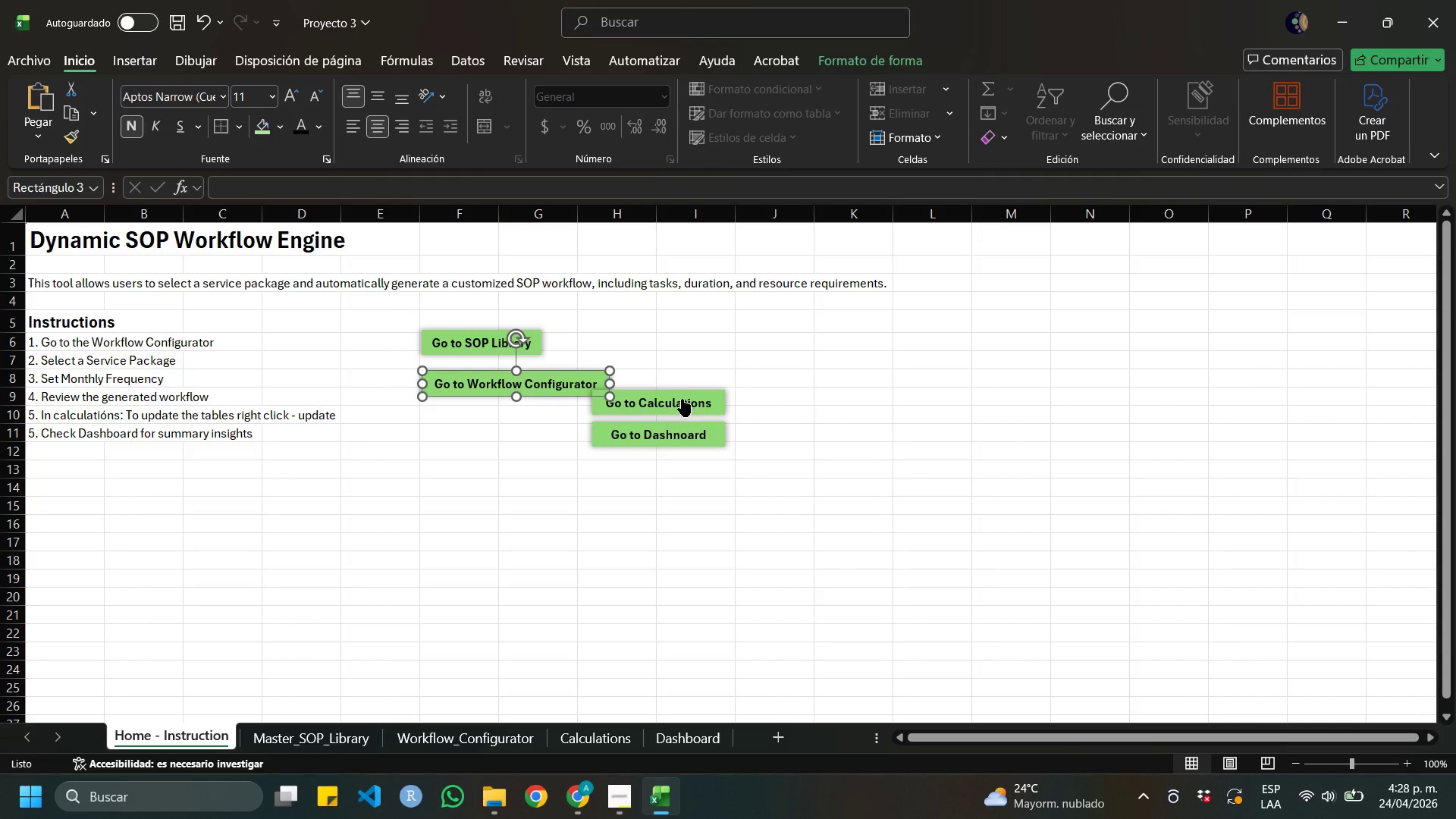 
right_click([681, 394])
 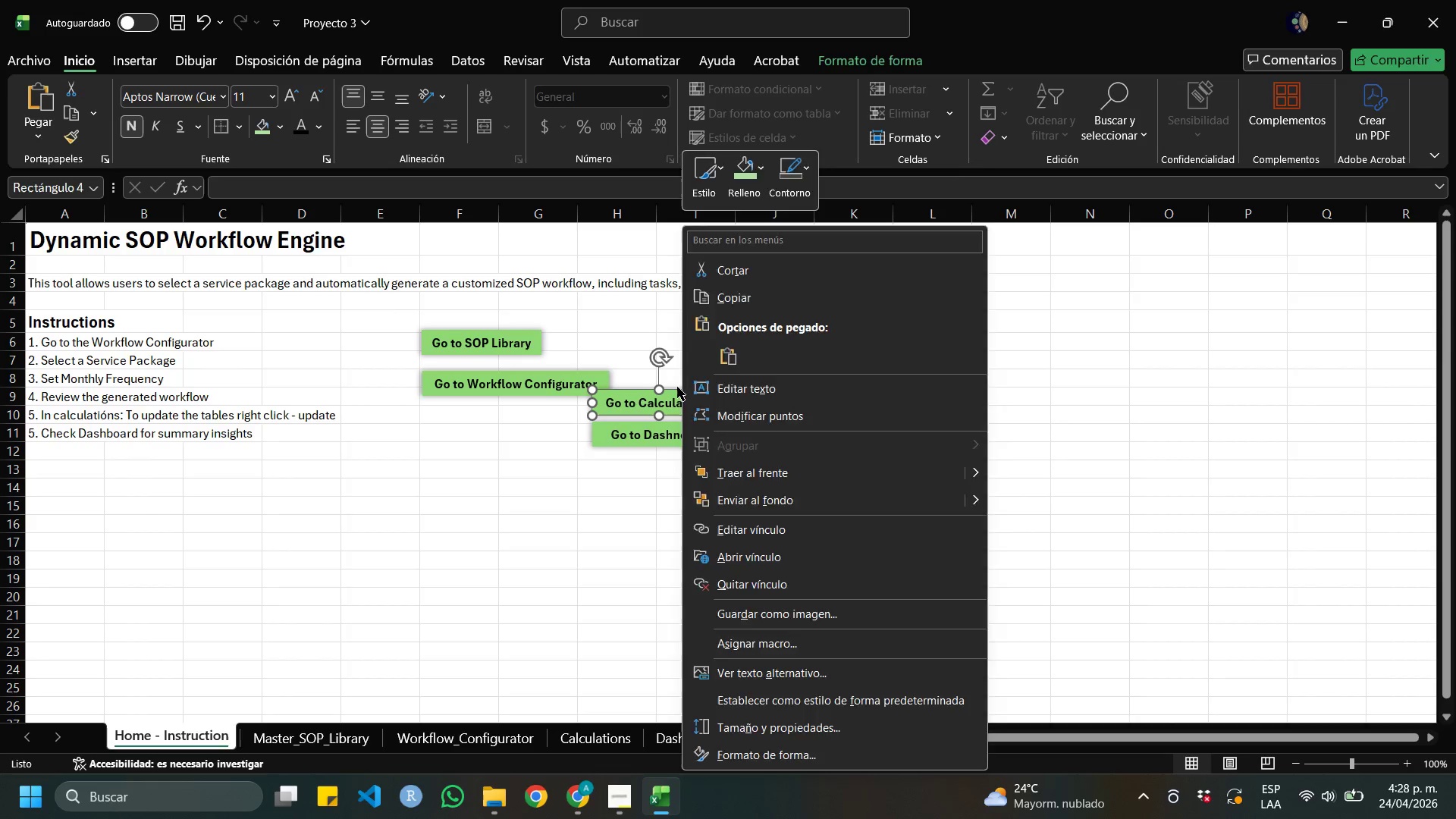 
left_click([677, 387])
 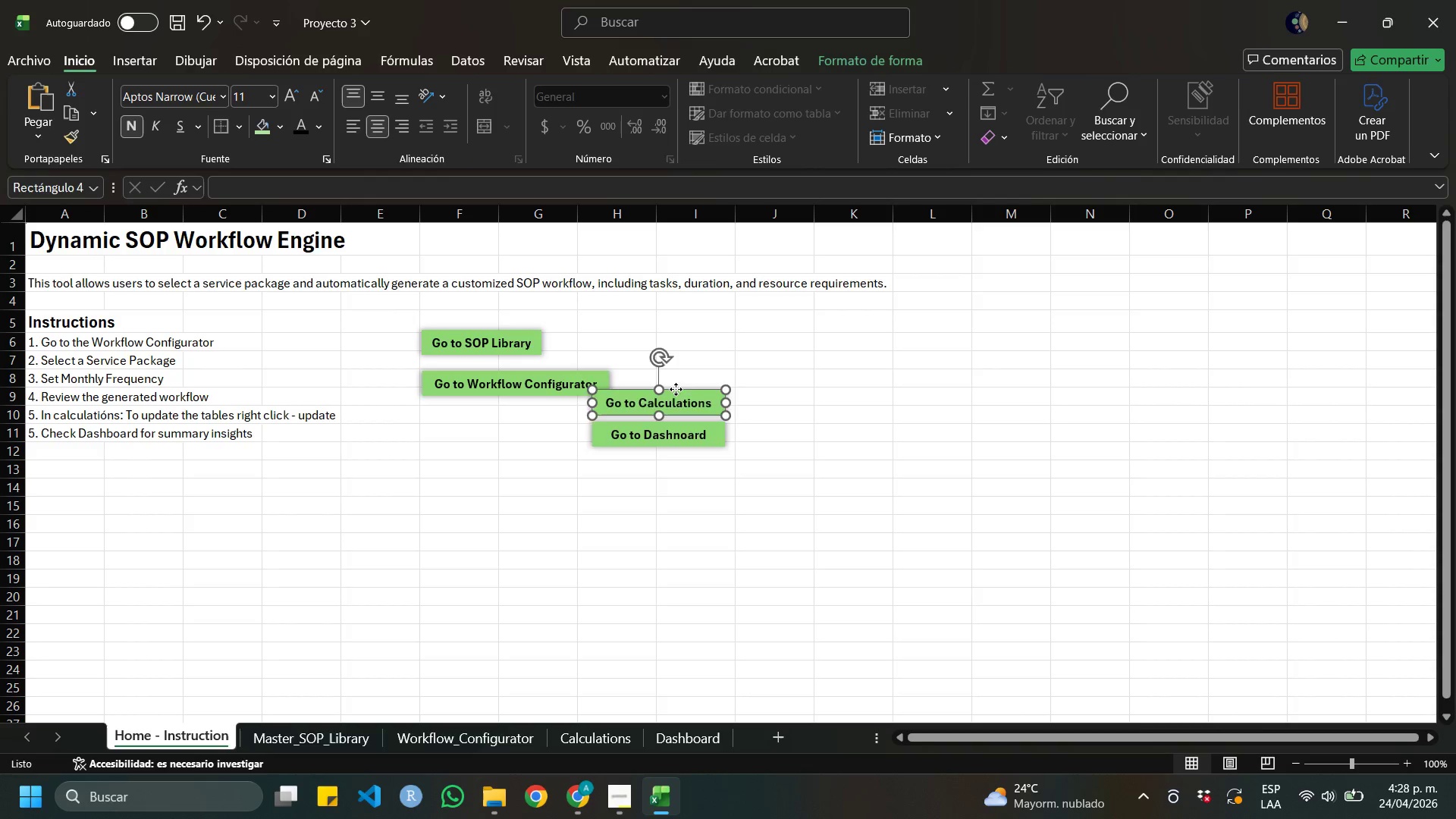 
left_click_drag(start_coordinate=[676, 389], to_coordinate=[505, 410])
 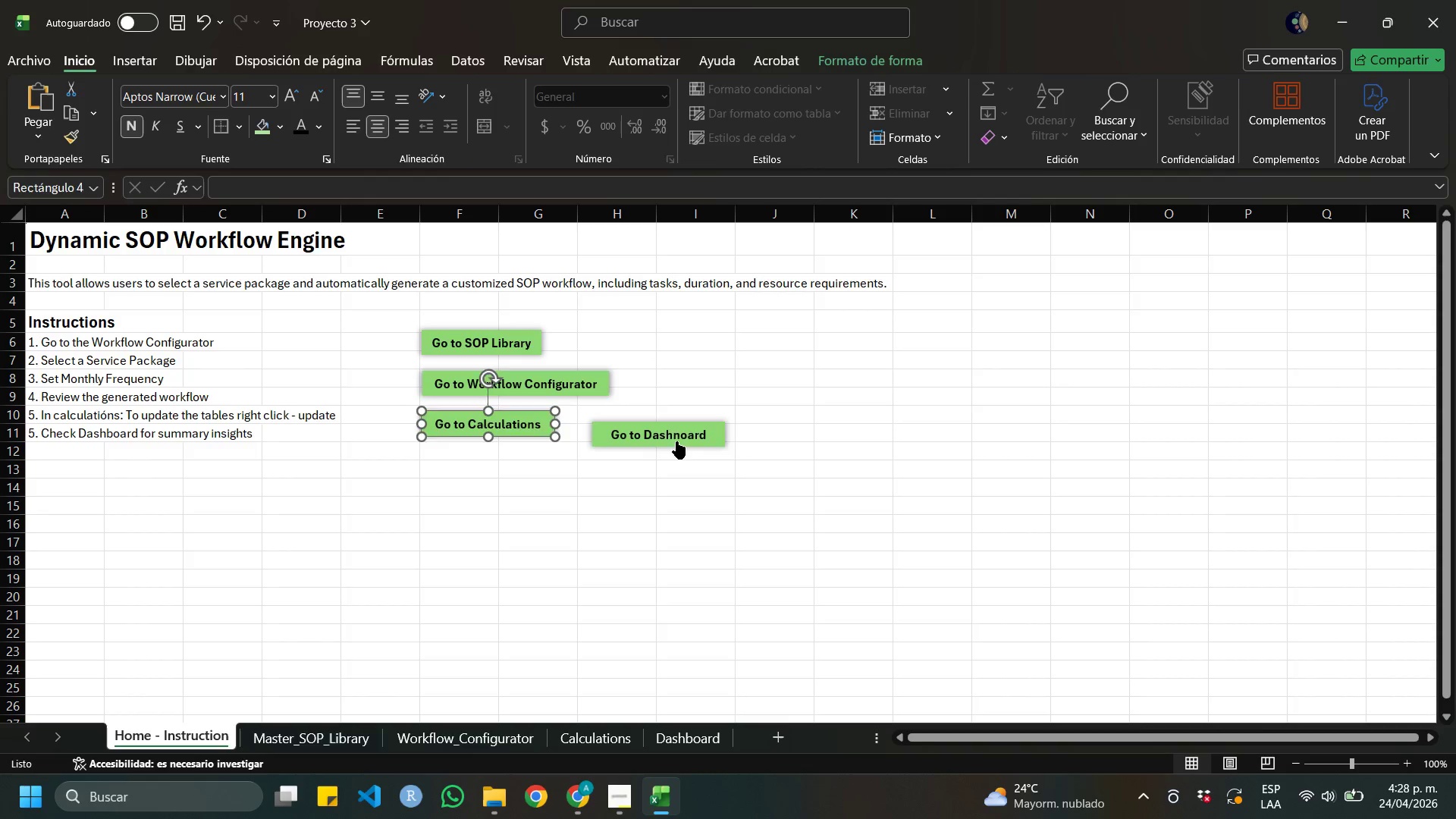 
right_click([676, 441])
 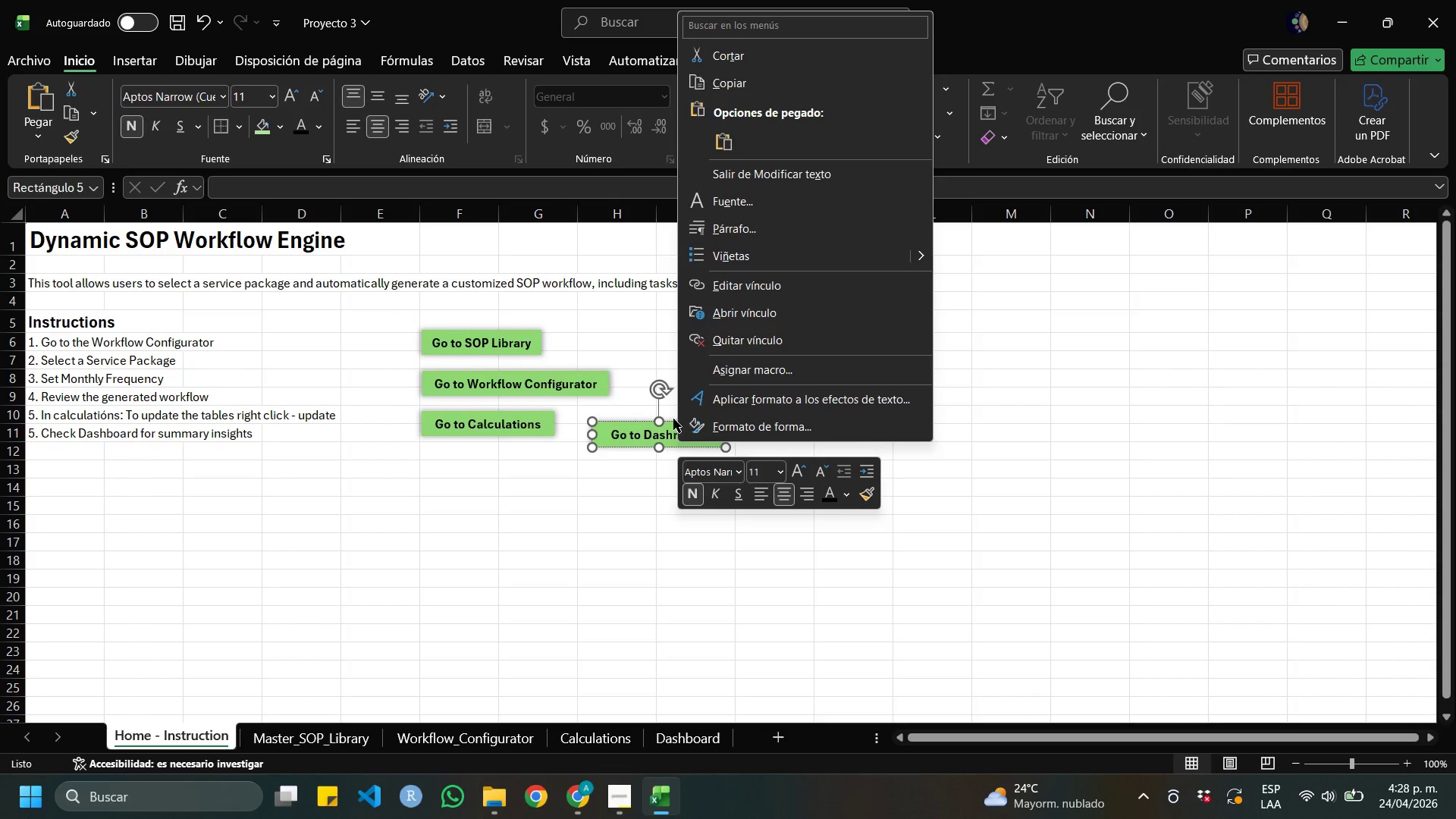 
left_click([668, 419])
 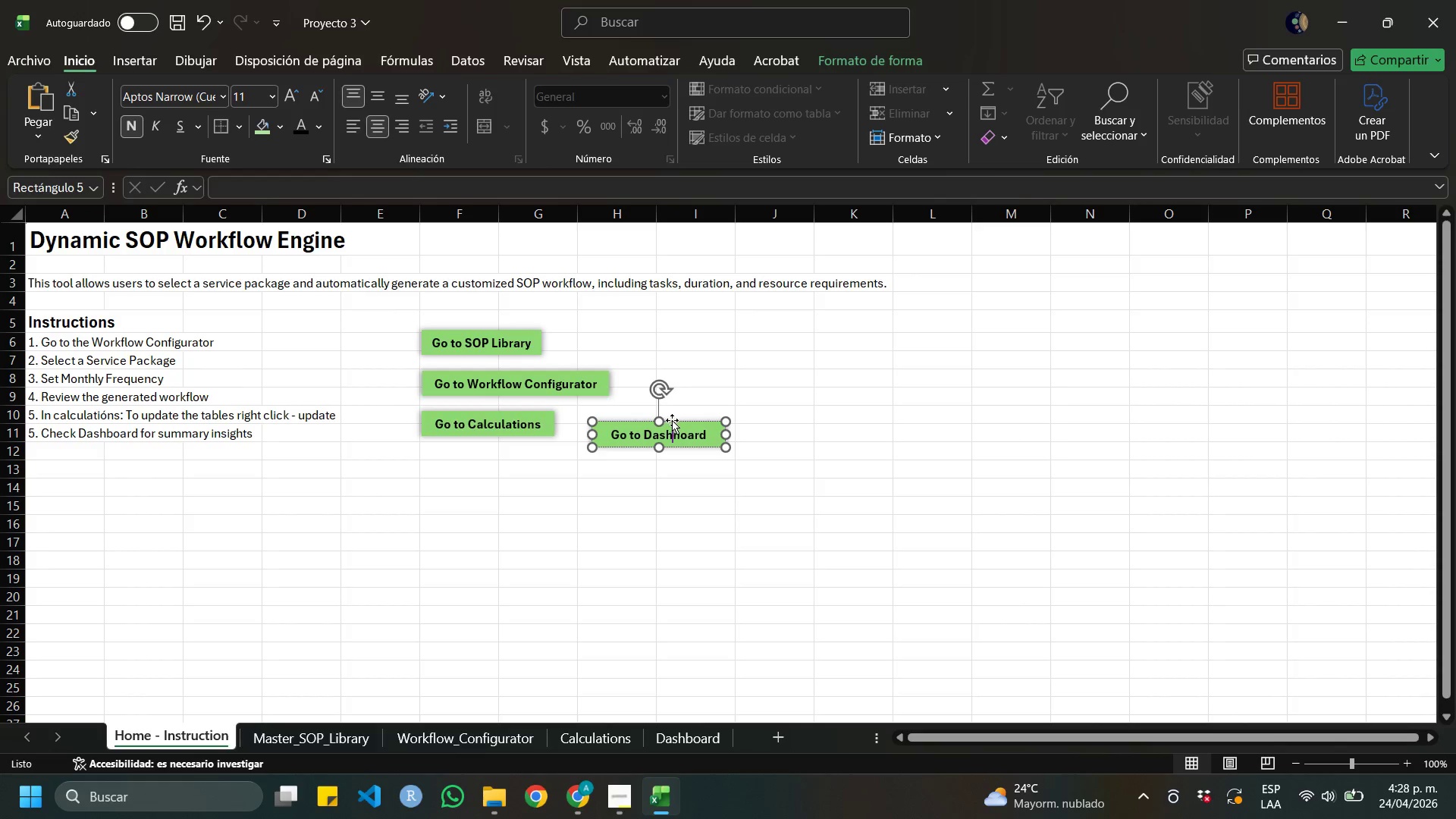 
left_click_drag(start_coordinate=[672, 420], to_coordinate=[502, 450])
 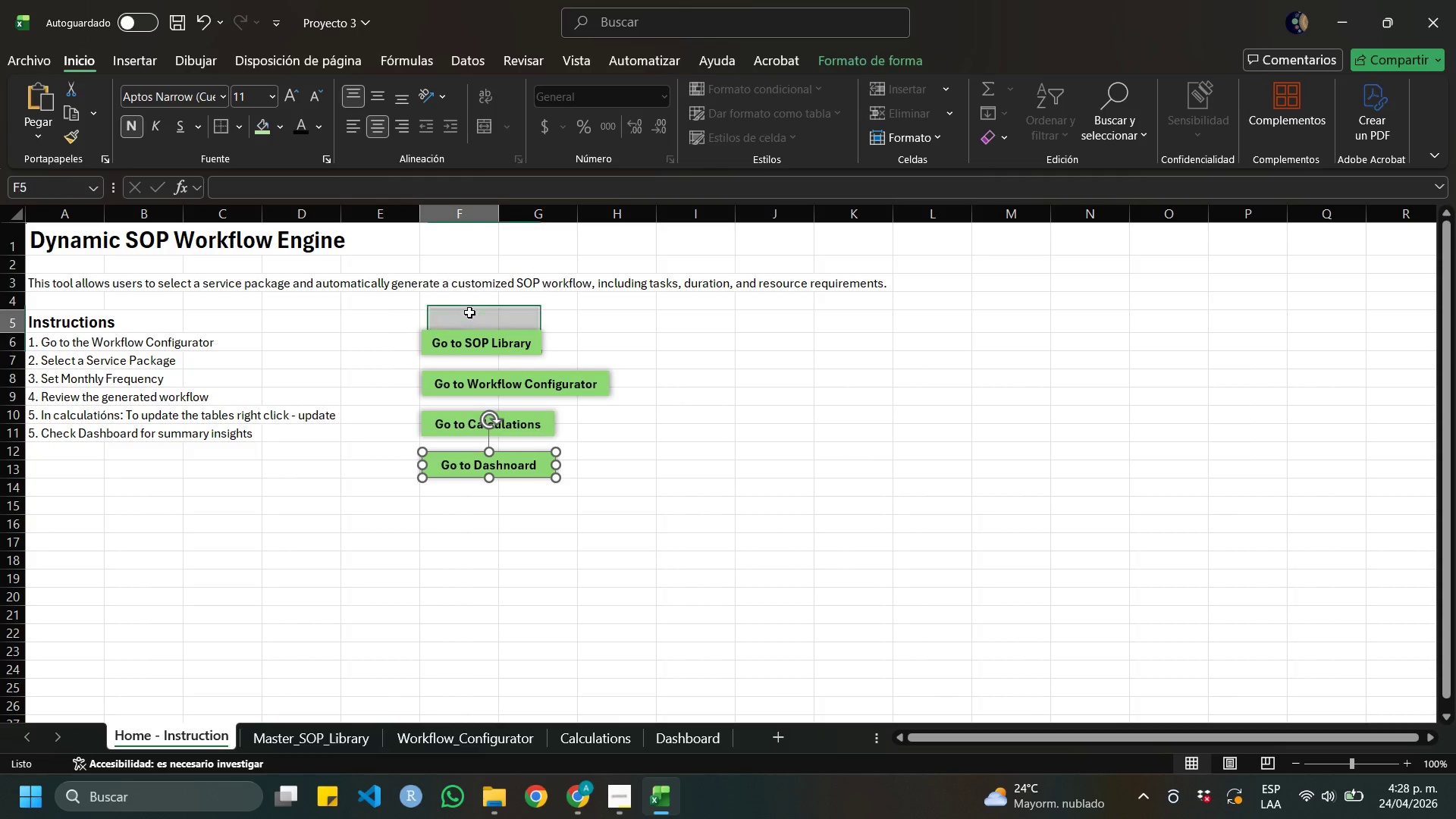 
left_click([469, 312])
 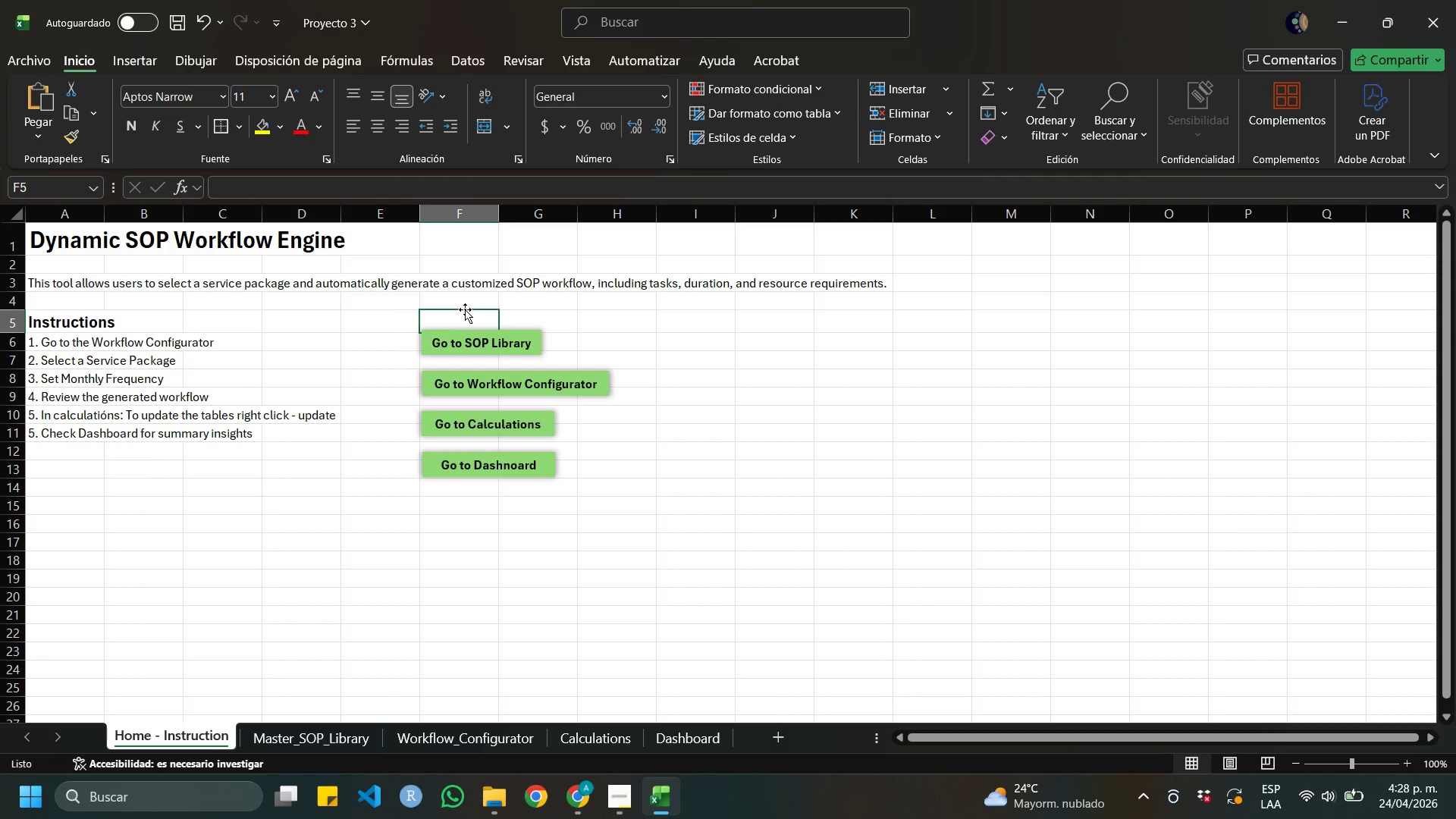 
type(Botonoes)
key(Backspace)
key(Backspace)
key(Backspace)
key(Backspace)
key(Backspace)
key(Backspace)
key(Backspace)
key(Backspace)
 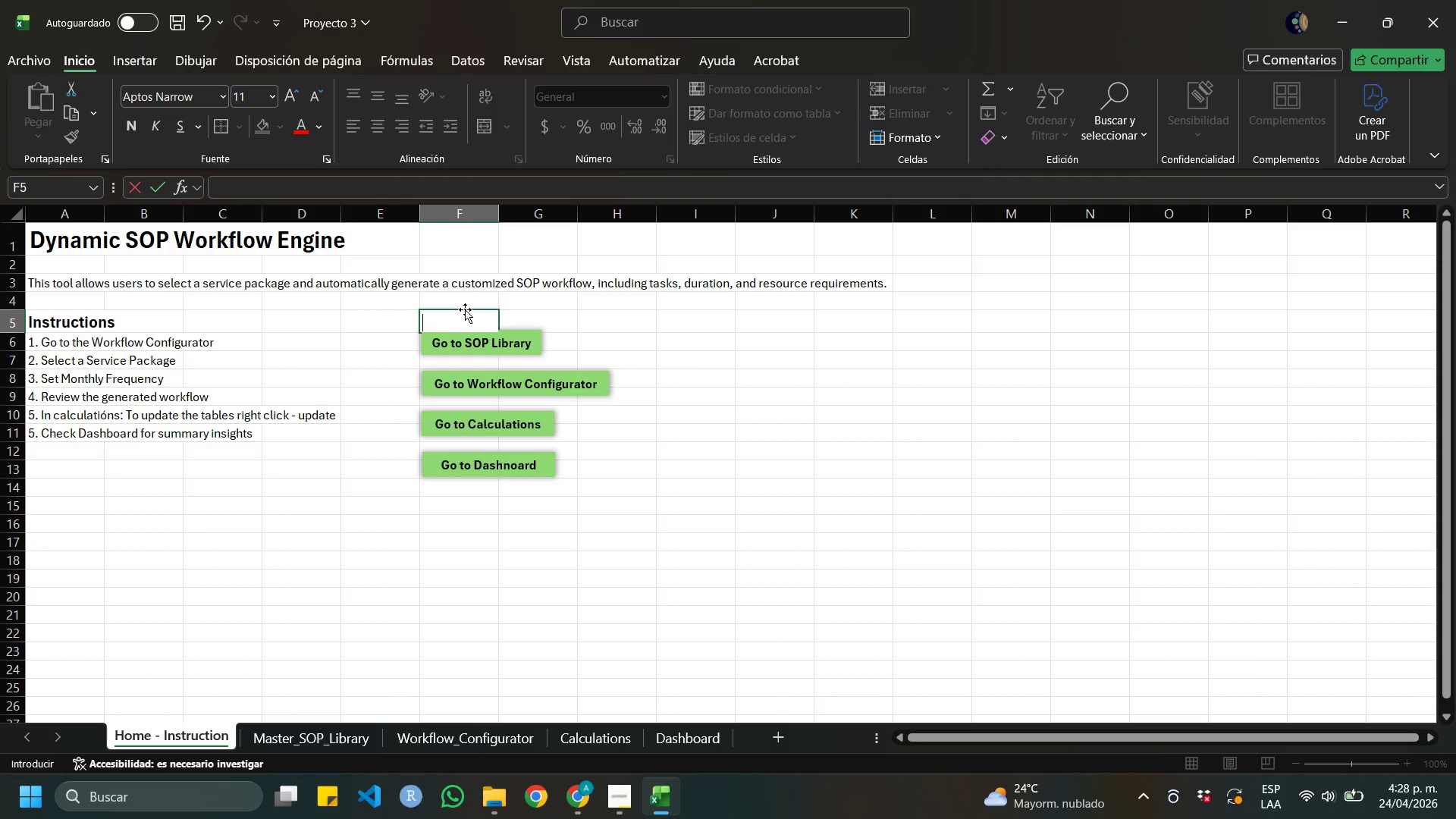 
wait(11.94)
 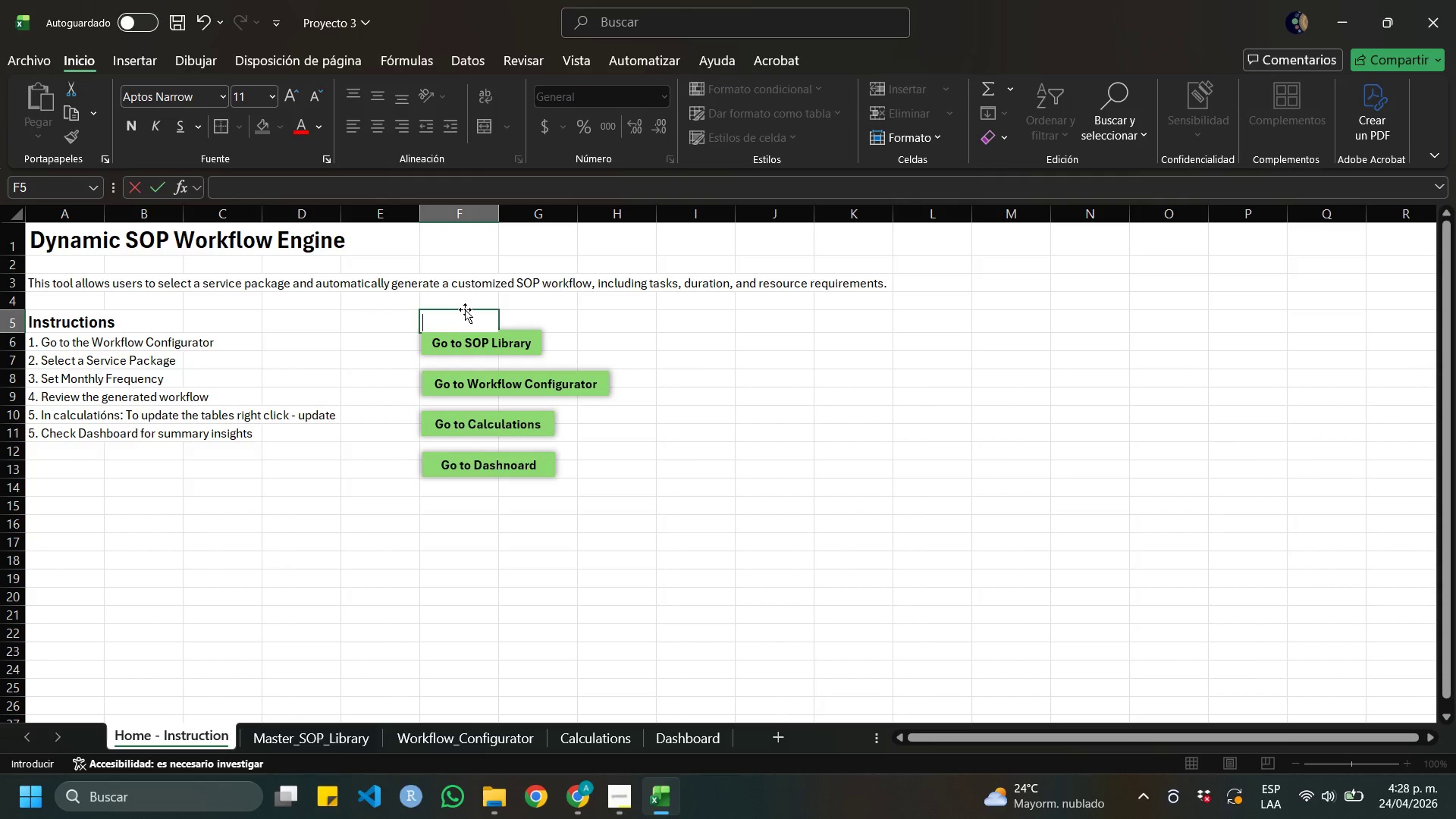 
type(Options)
 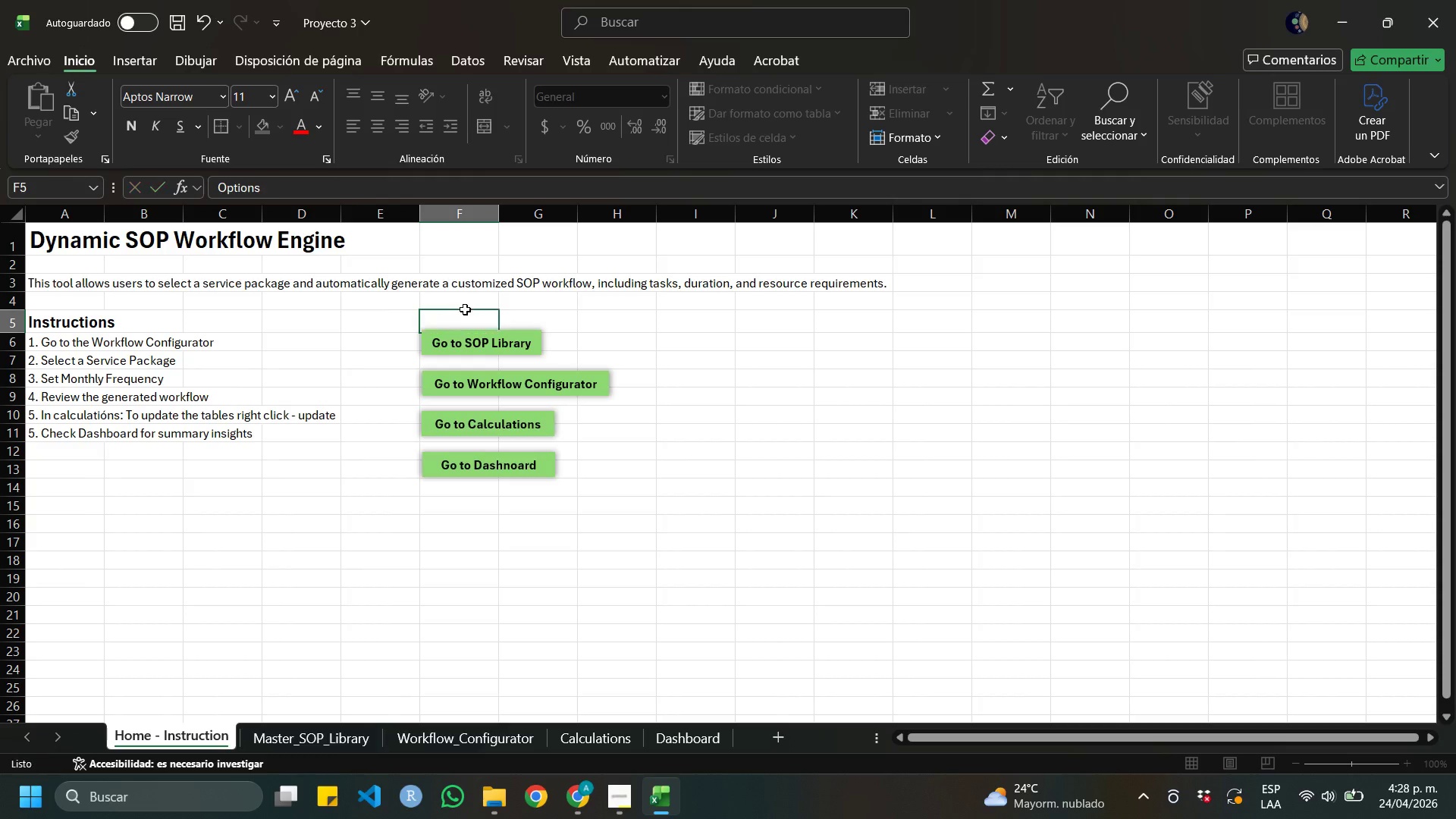 
key(Enter)
 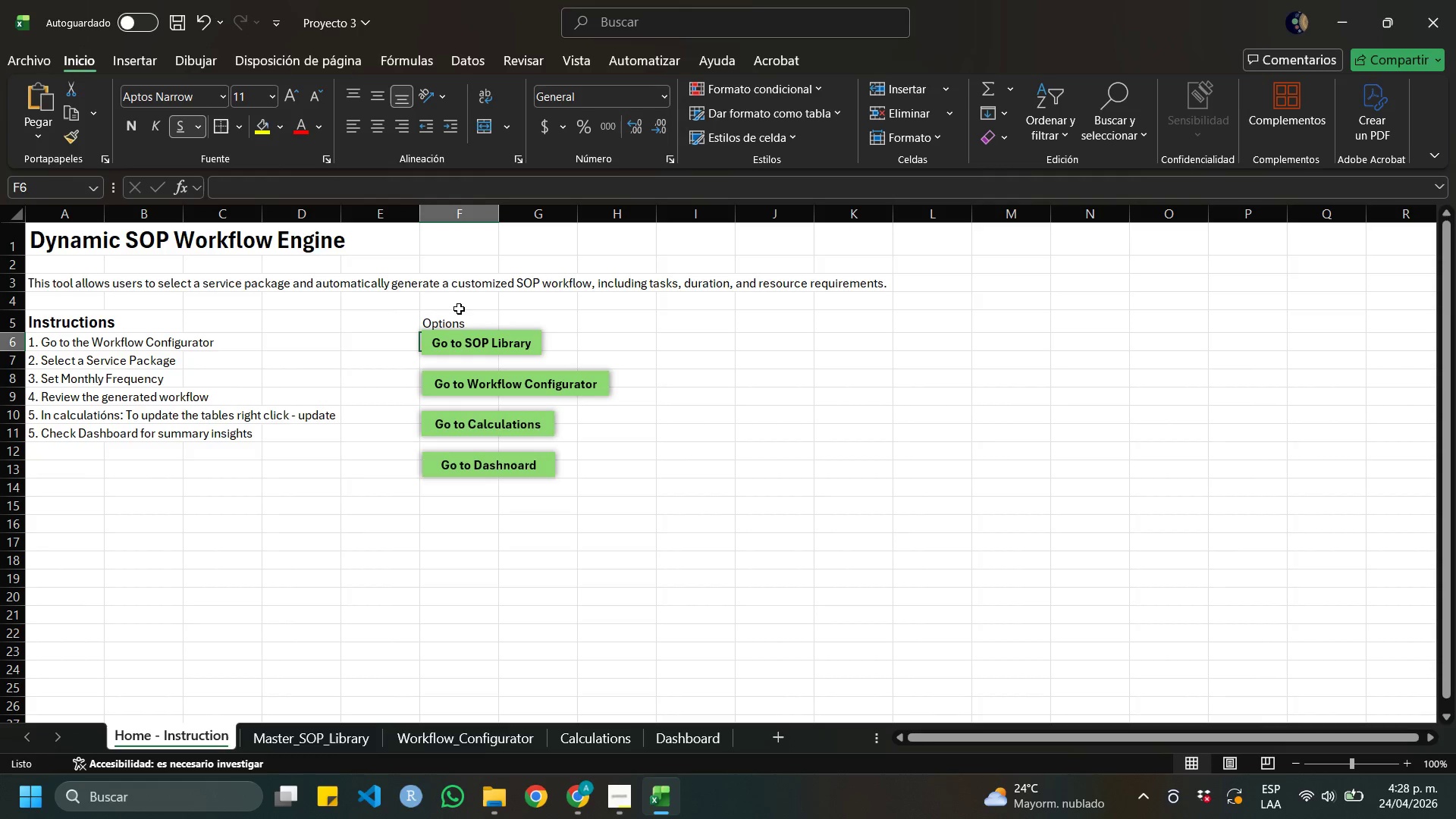 
left_click([457, 321])
 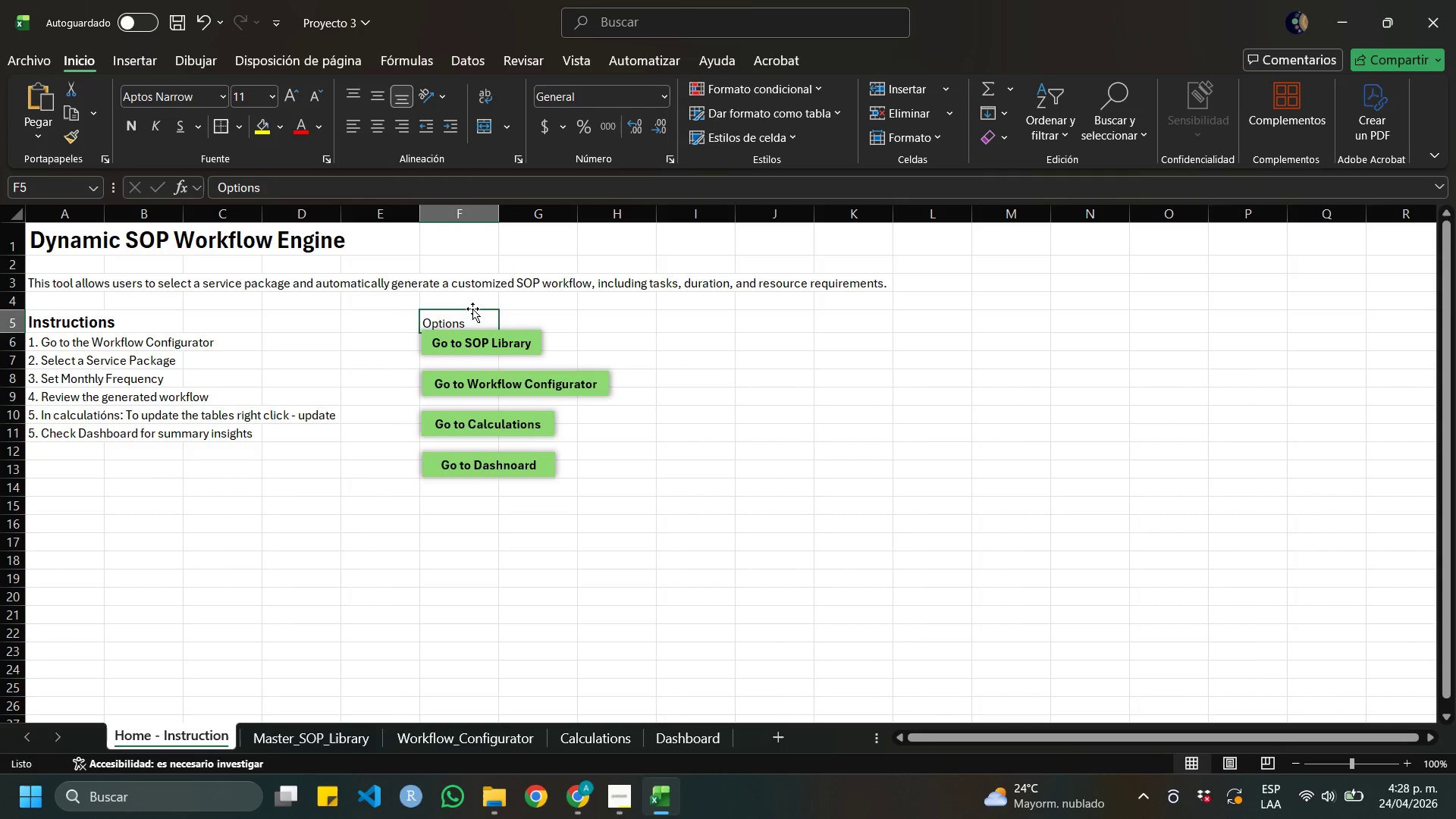 
left_click_drag(start_coordinate=[472, 309], to_coordinate=[478, 302])
 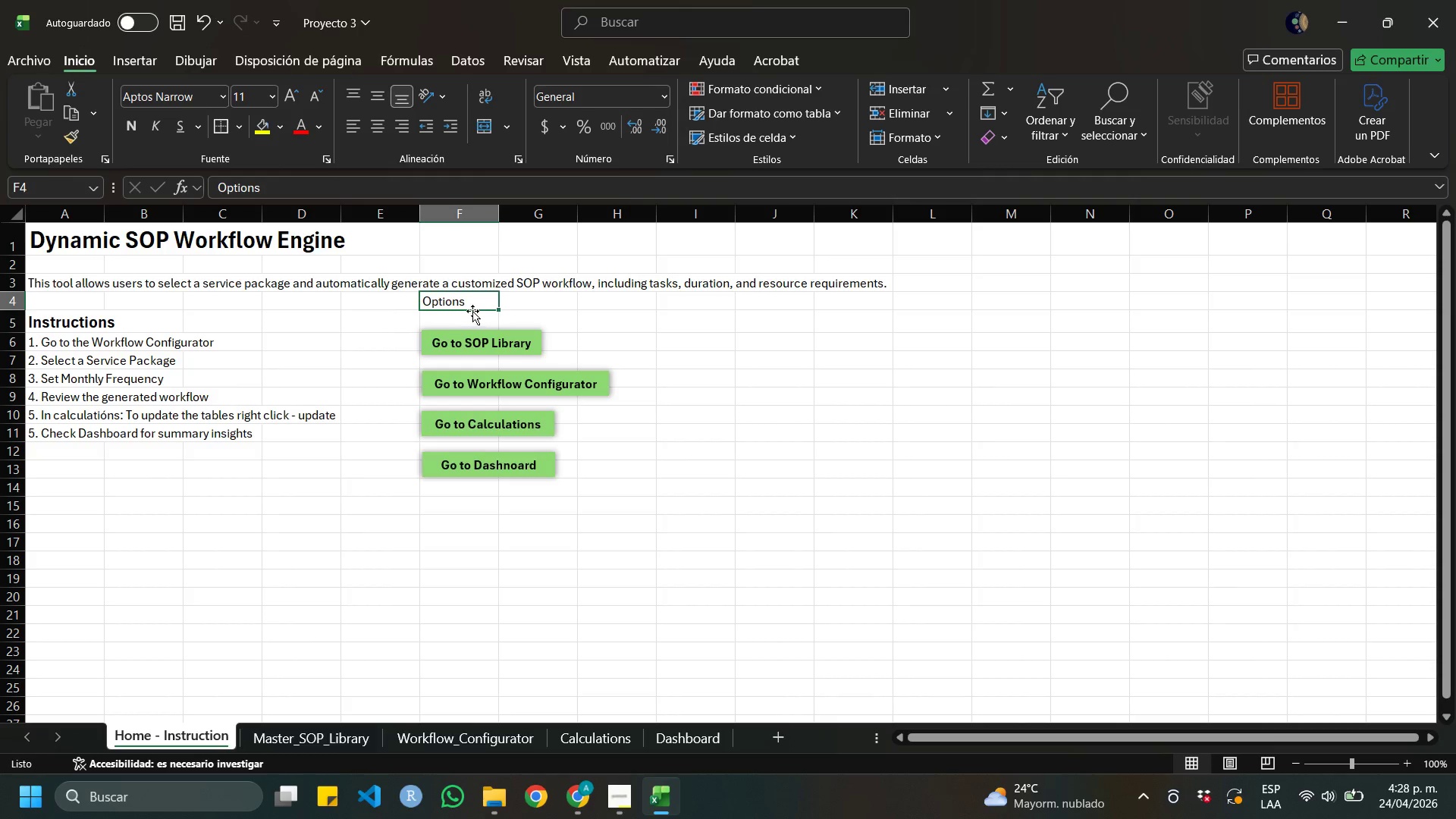 
left_click_drag(start_coordinate=[473, 311], to_coordinate=[473, 317])
 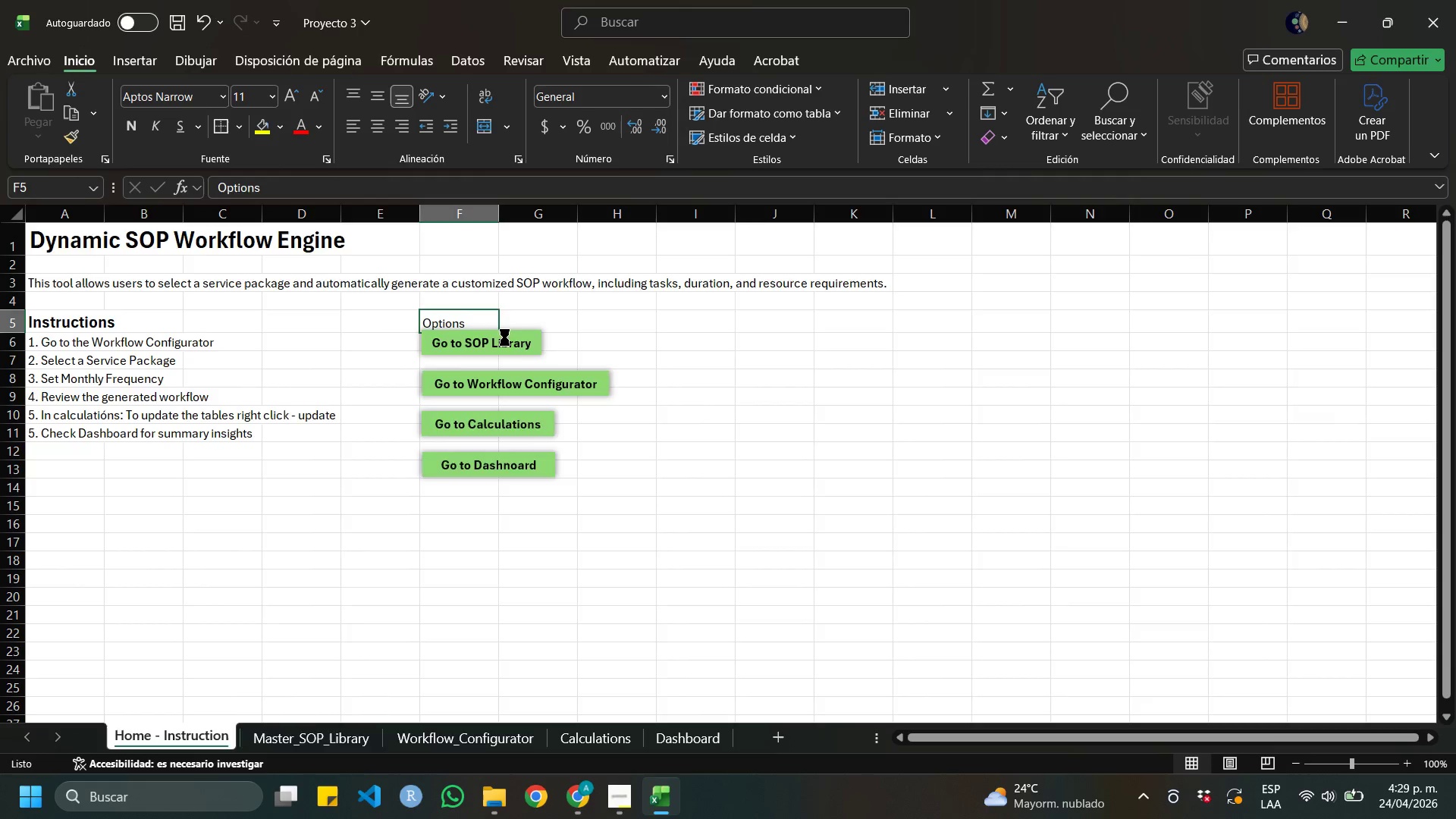 
left_click([504, 337])
 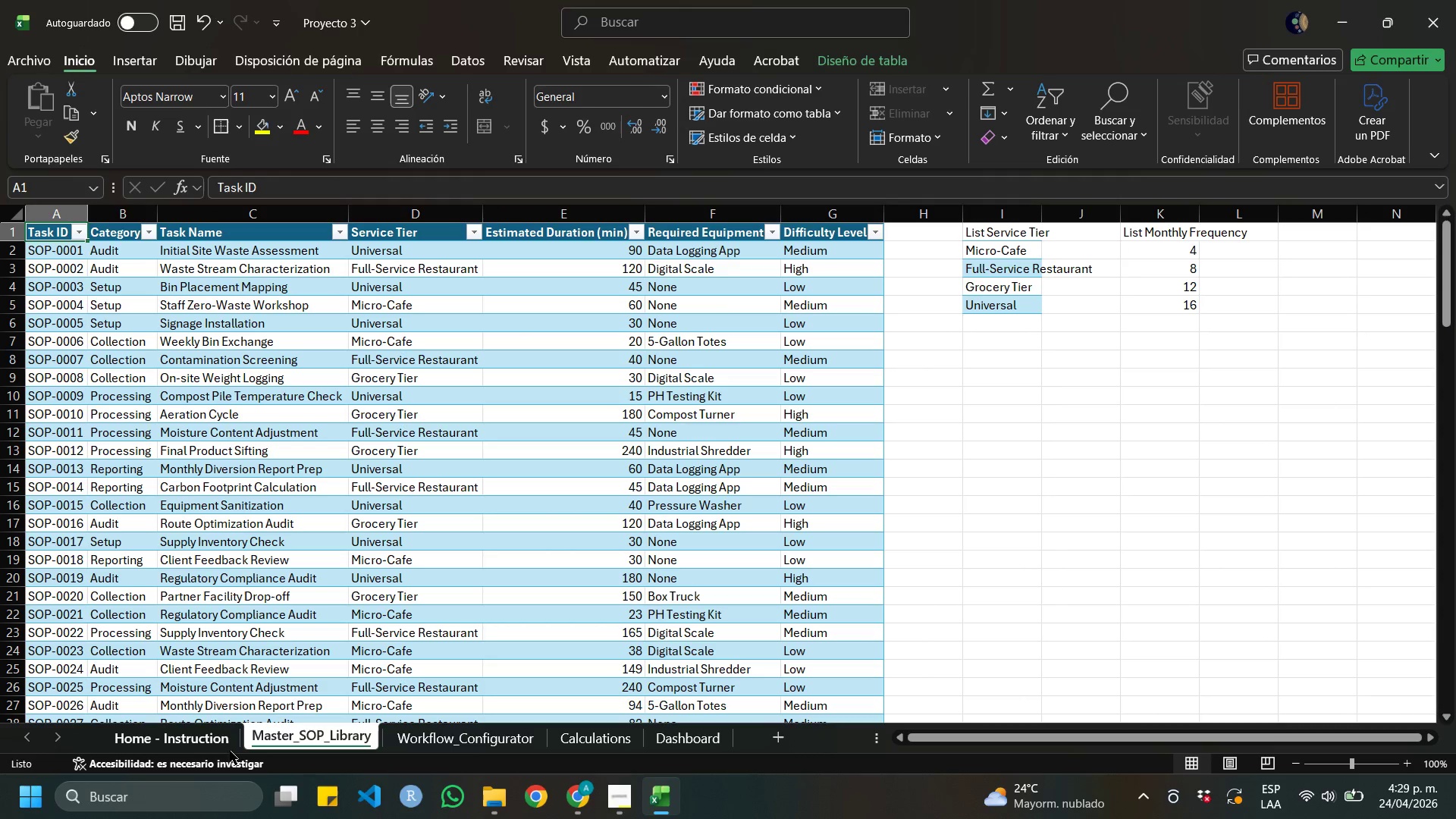 
left_click([217, 737])
 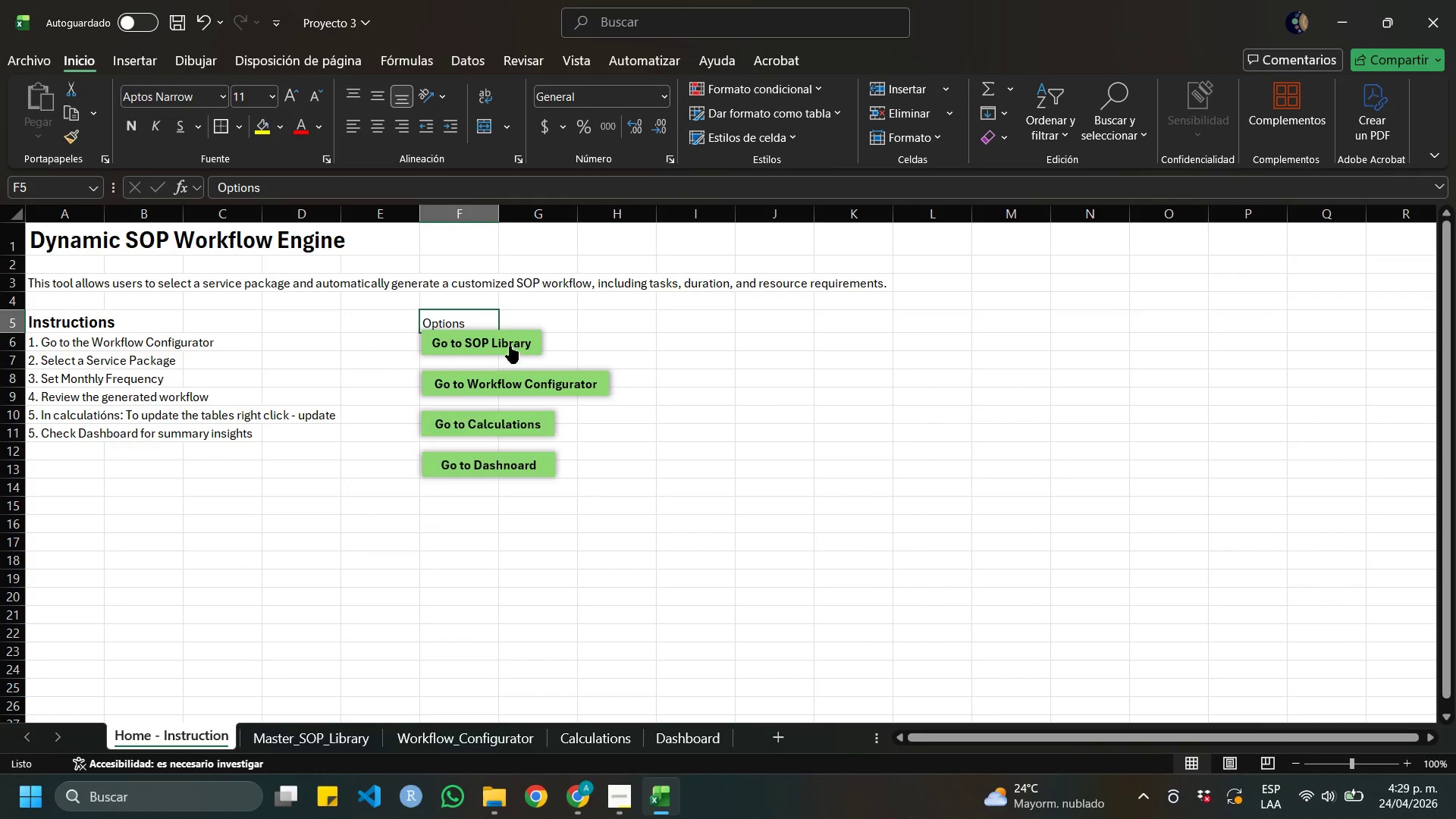 
right_click([510, 341])
 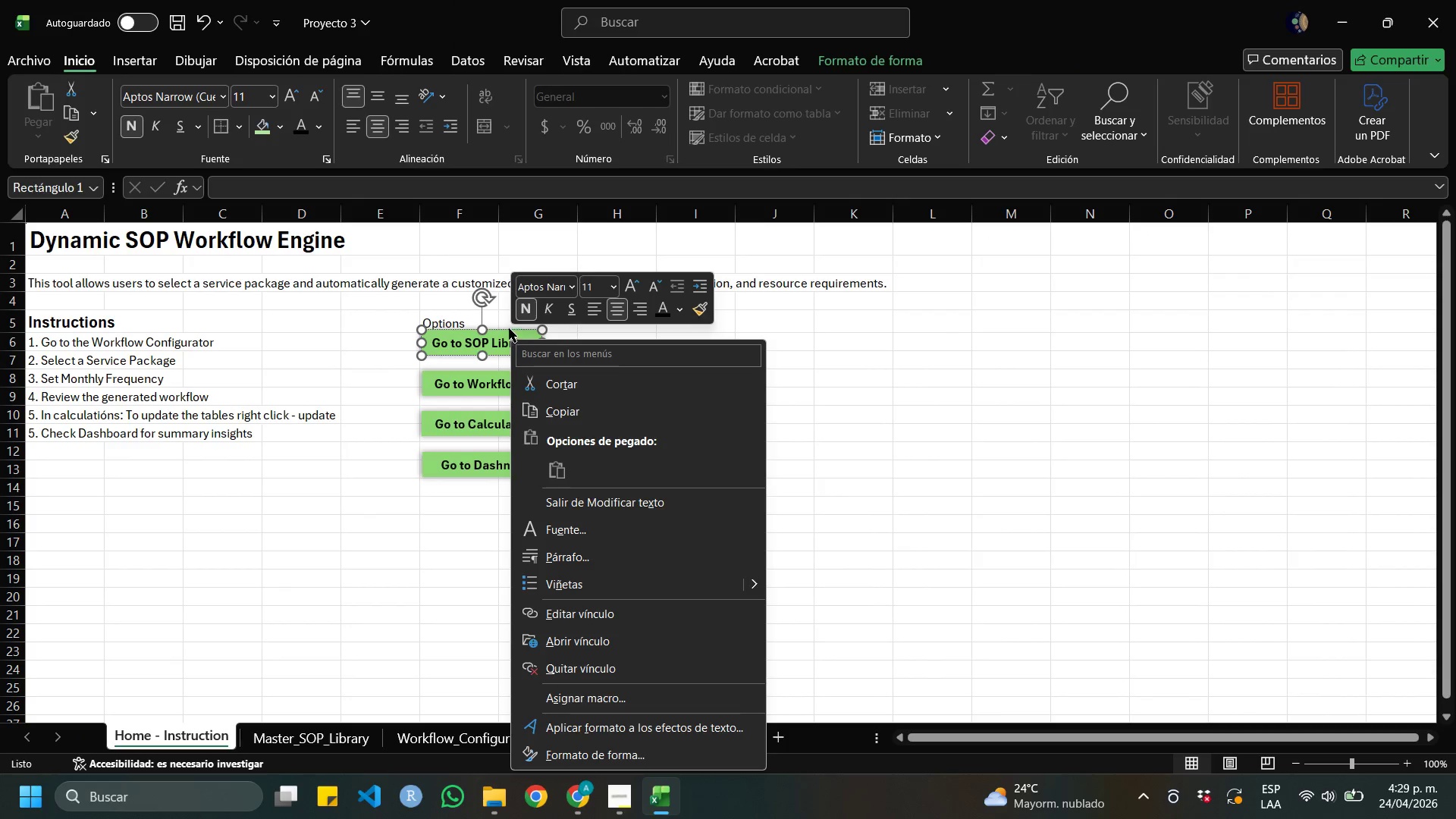 
left_click([506, 328])
 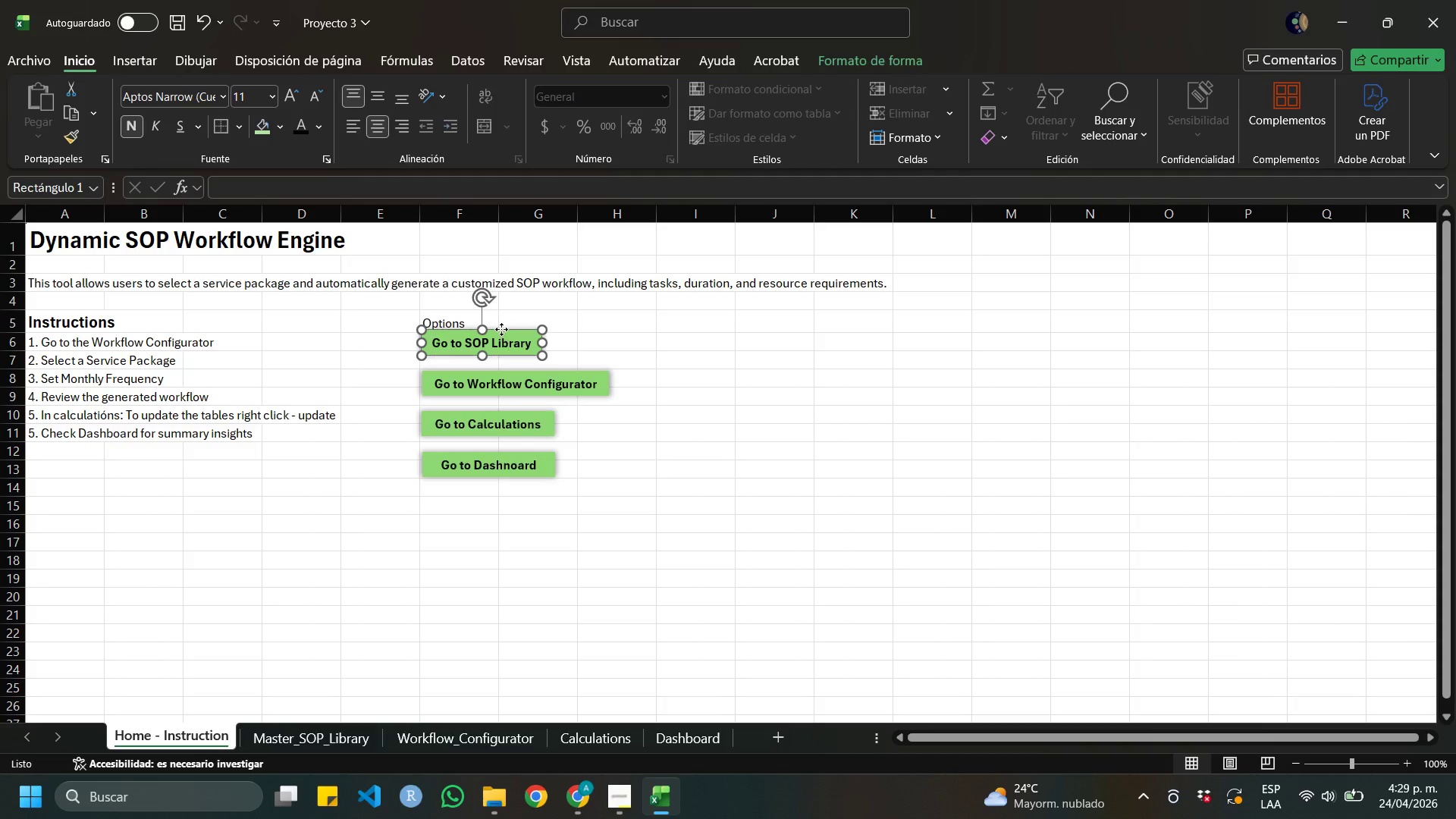 
left_click_drag(start_coordinate=[501, 329], to_coordinate=[501, 337])
 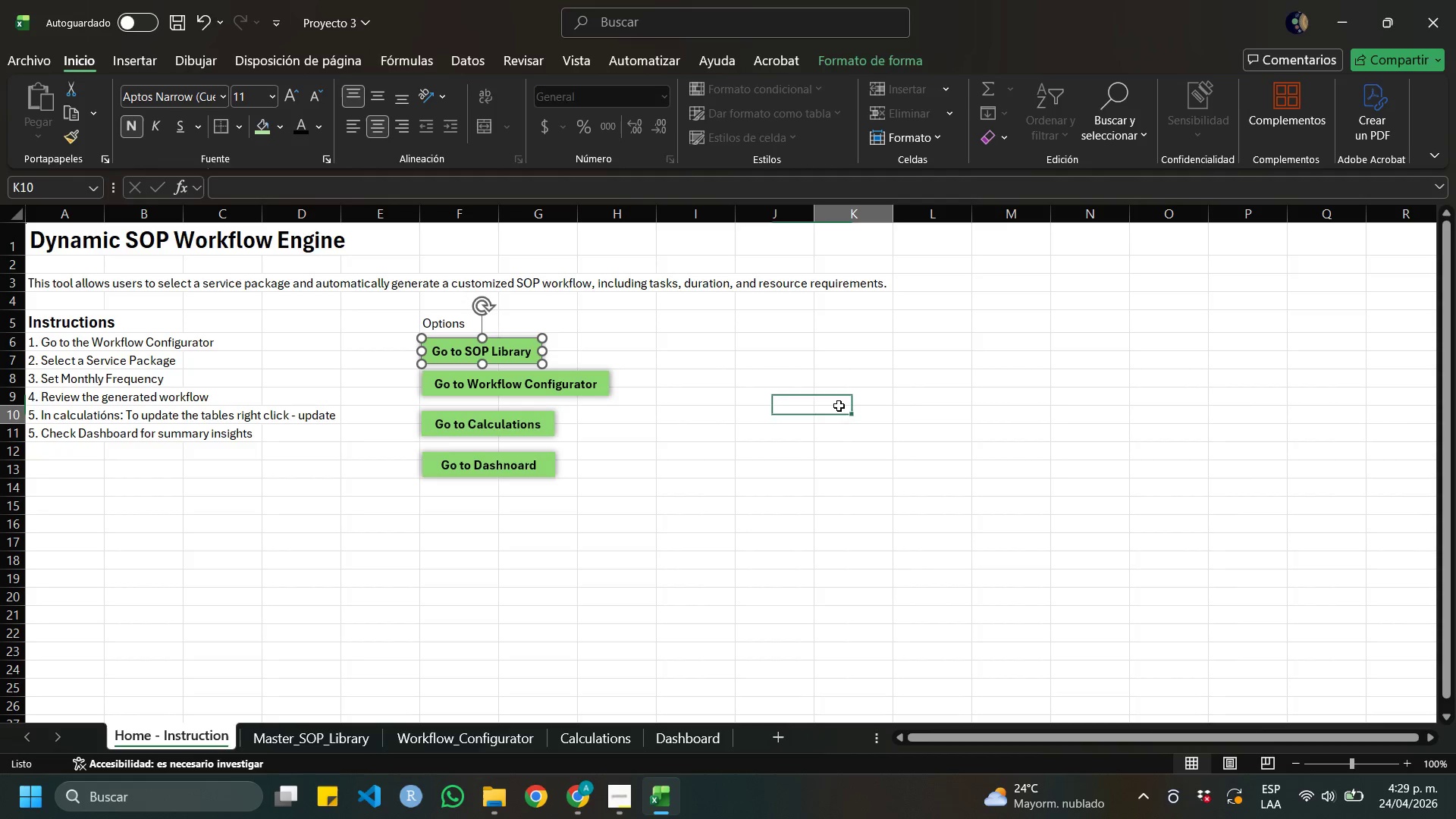 
left_click_drag(start_coordinate=[839, 406], to_coordinate=[834, 406])
 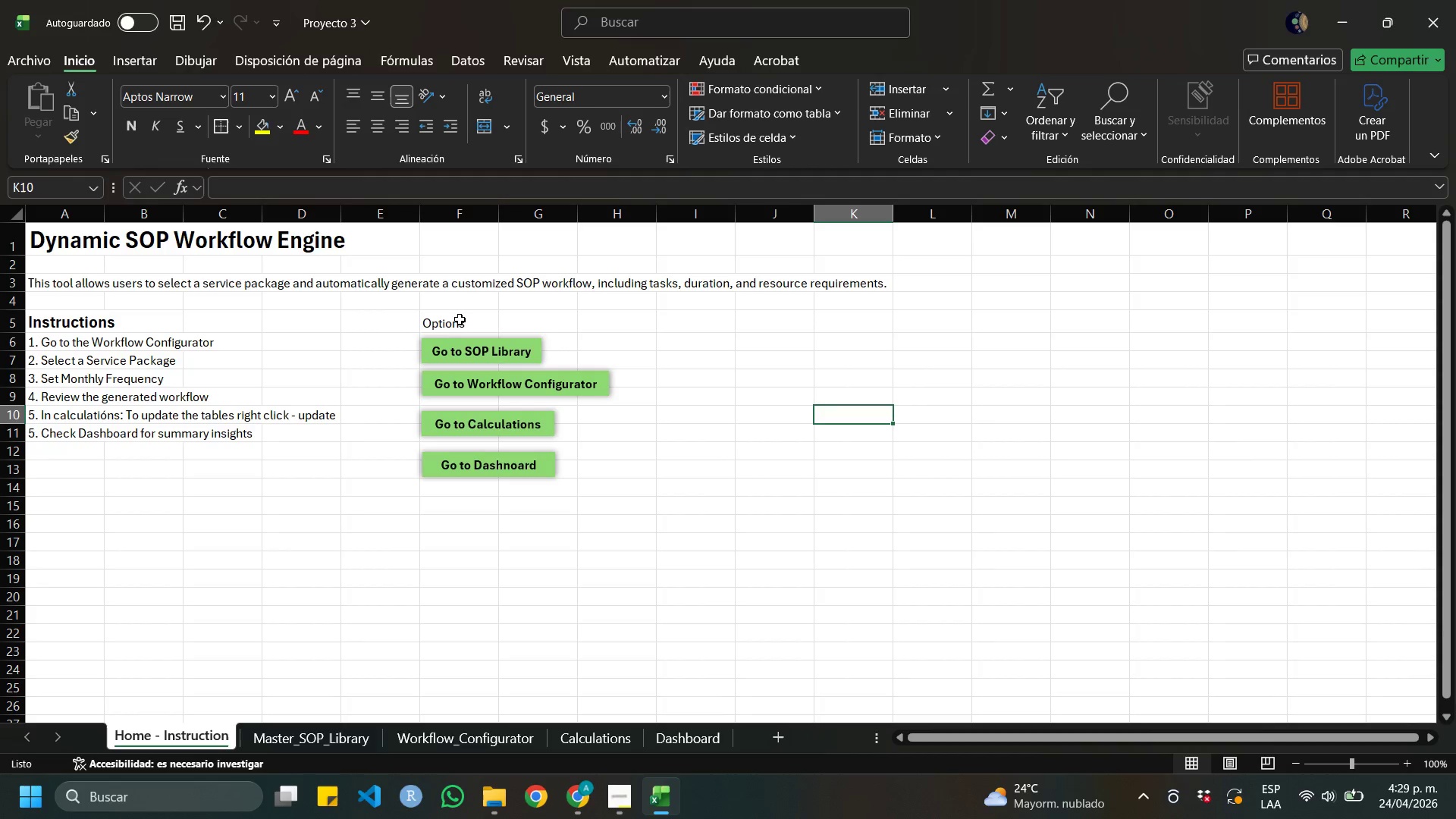 
left_click([460, 318])
 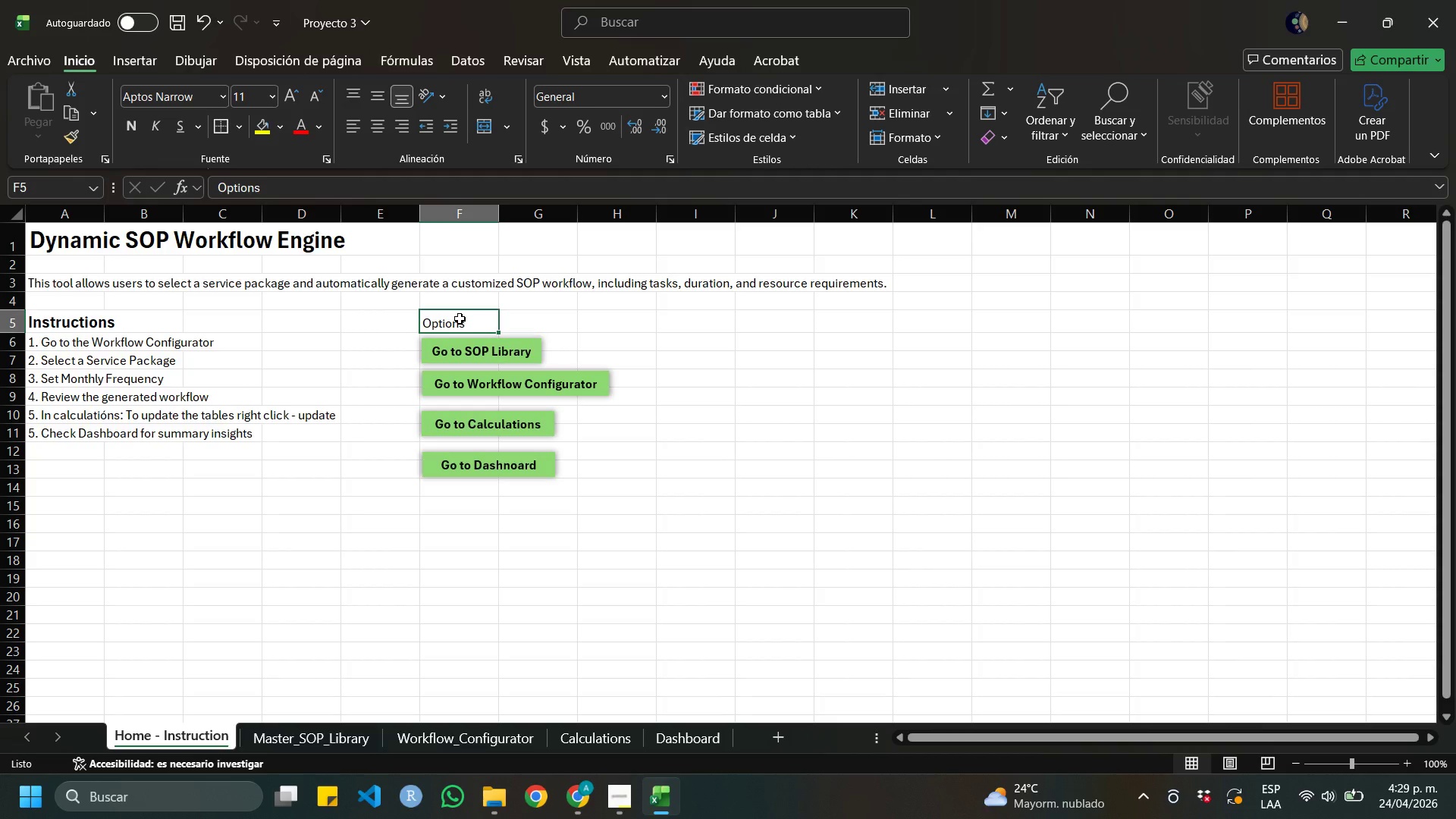 
key(Control+ControlLeft)
 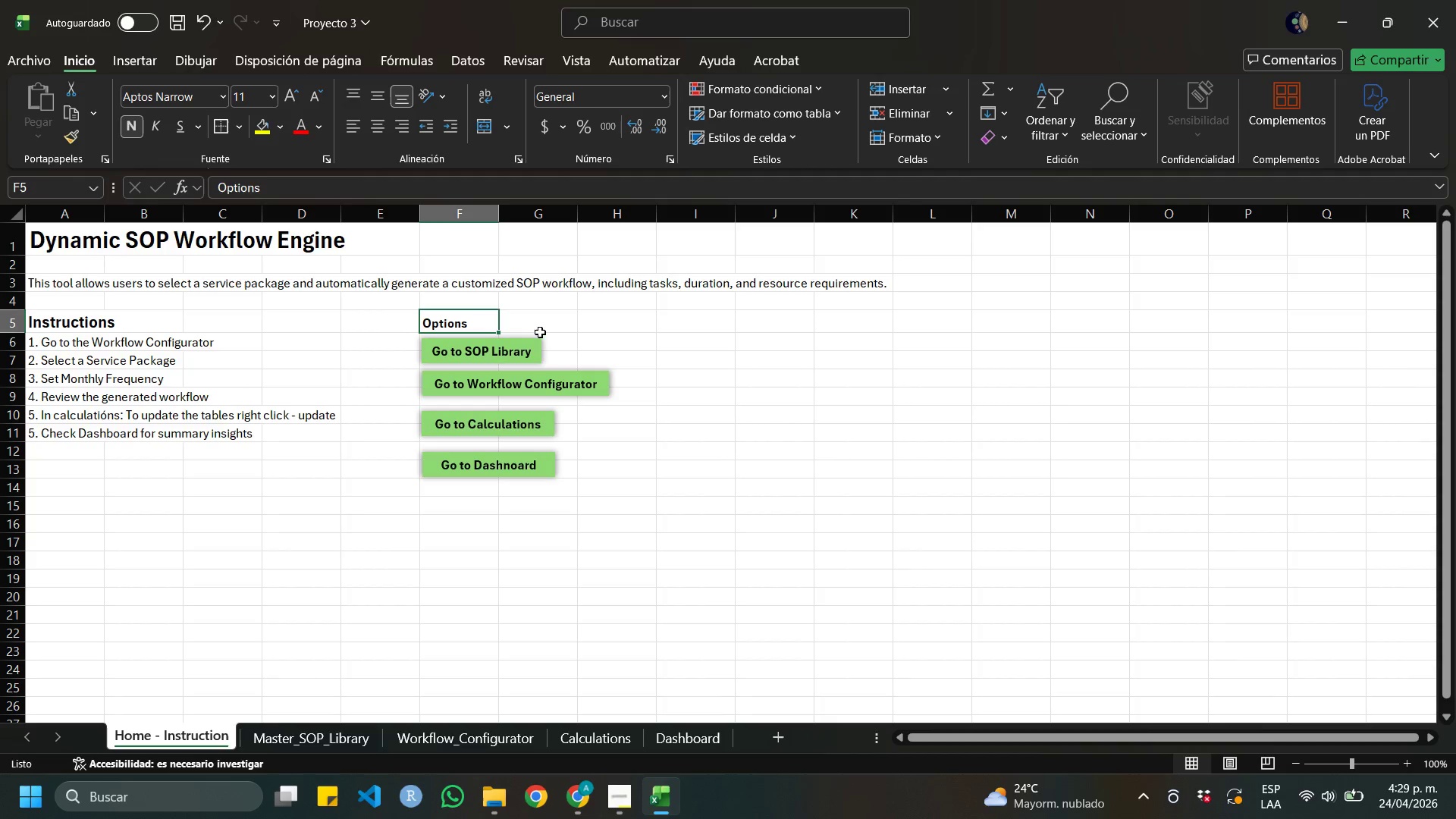 
key(Control+N)
 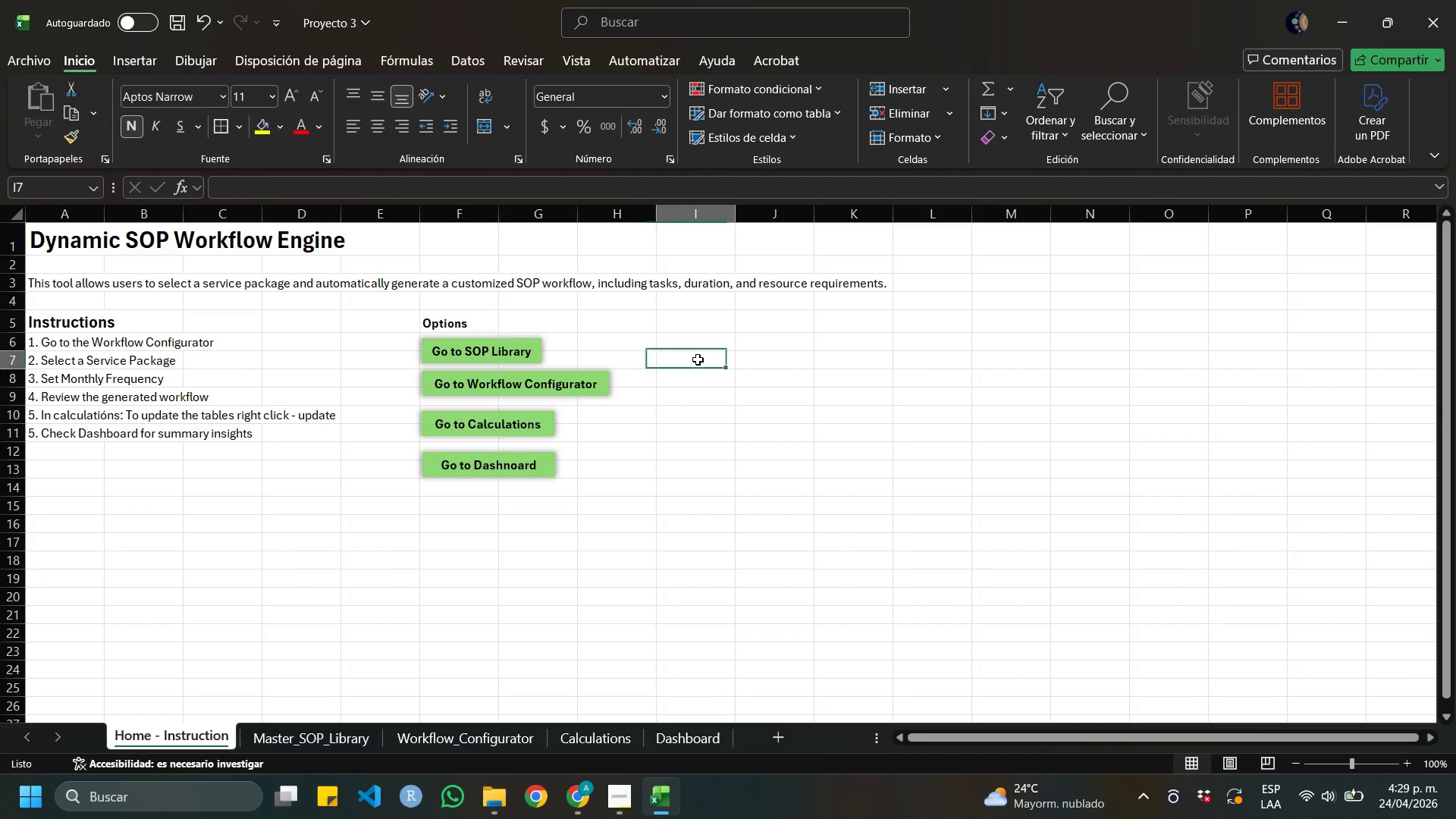 
left_click([698, 359])
 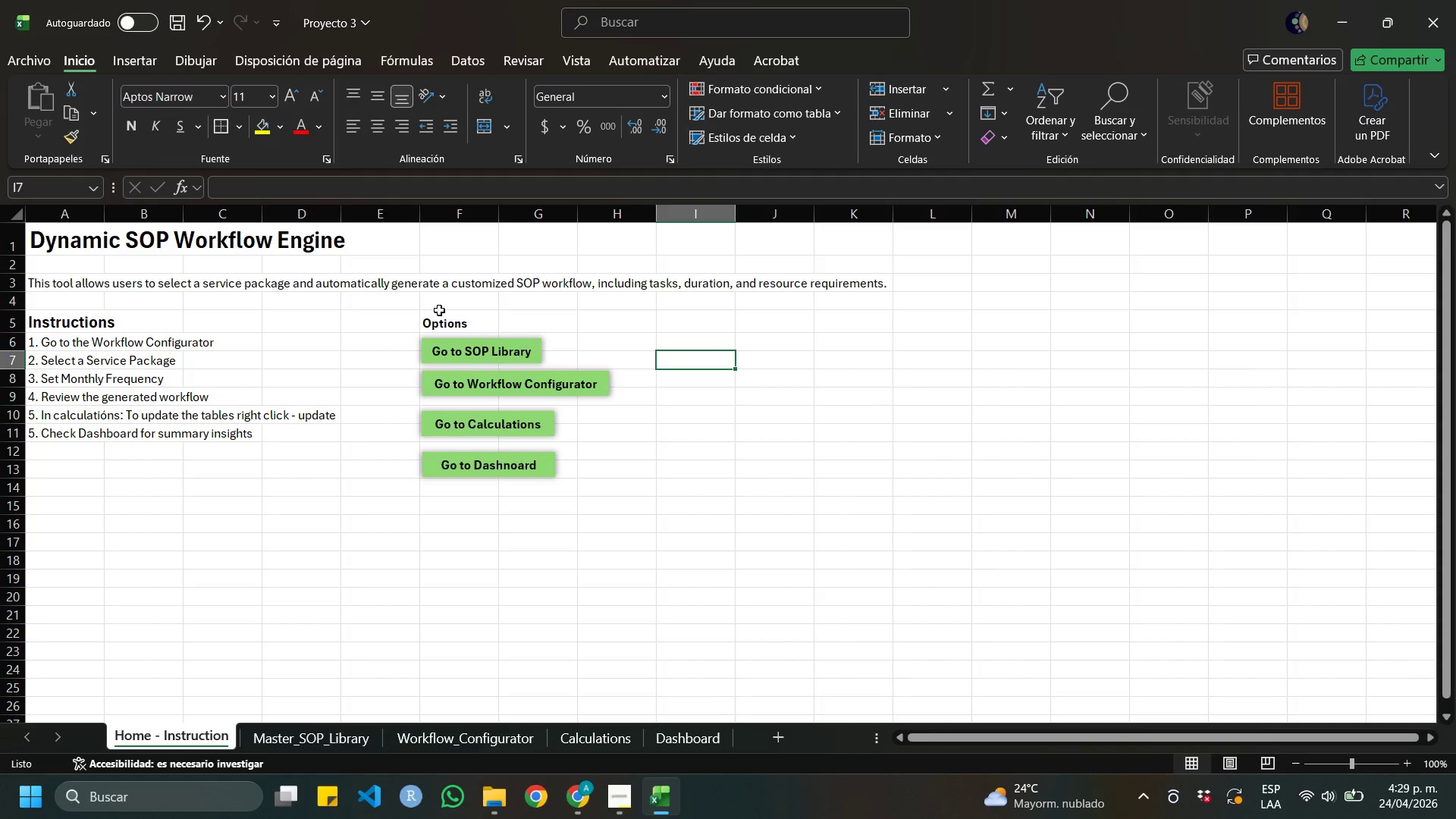 
left_click([447, 318])
 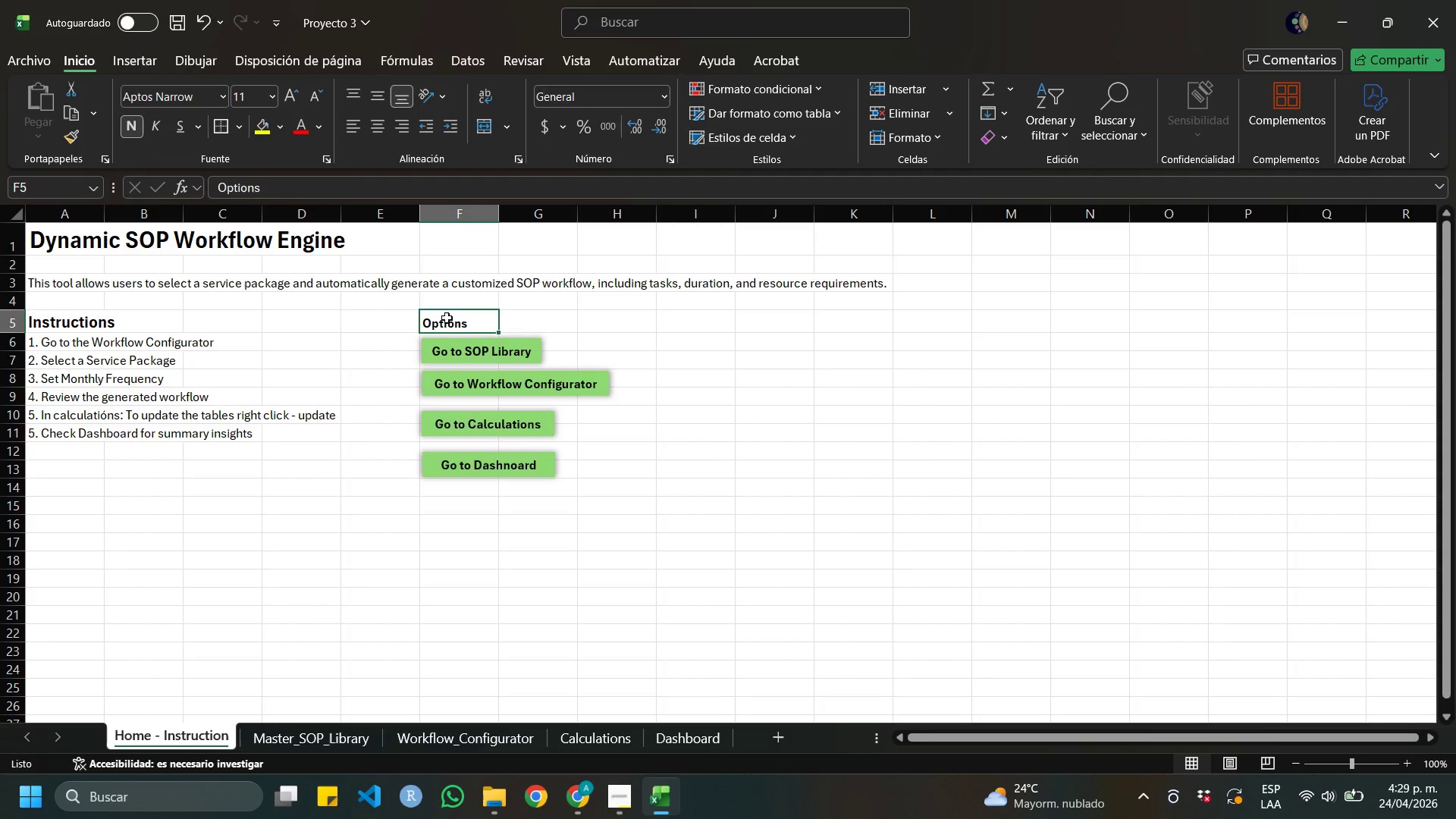 
type(OPTIONS)
 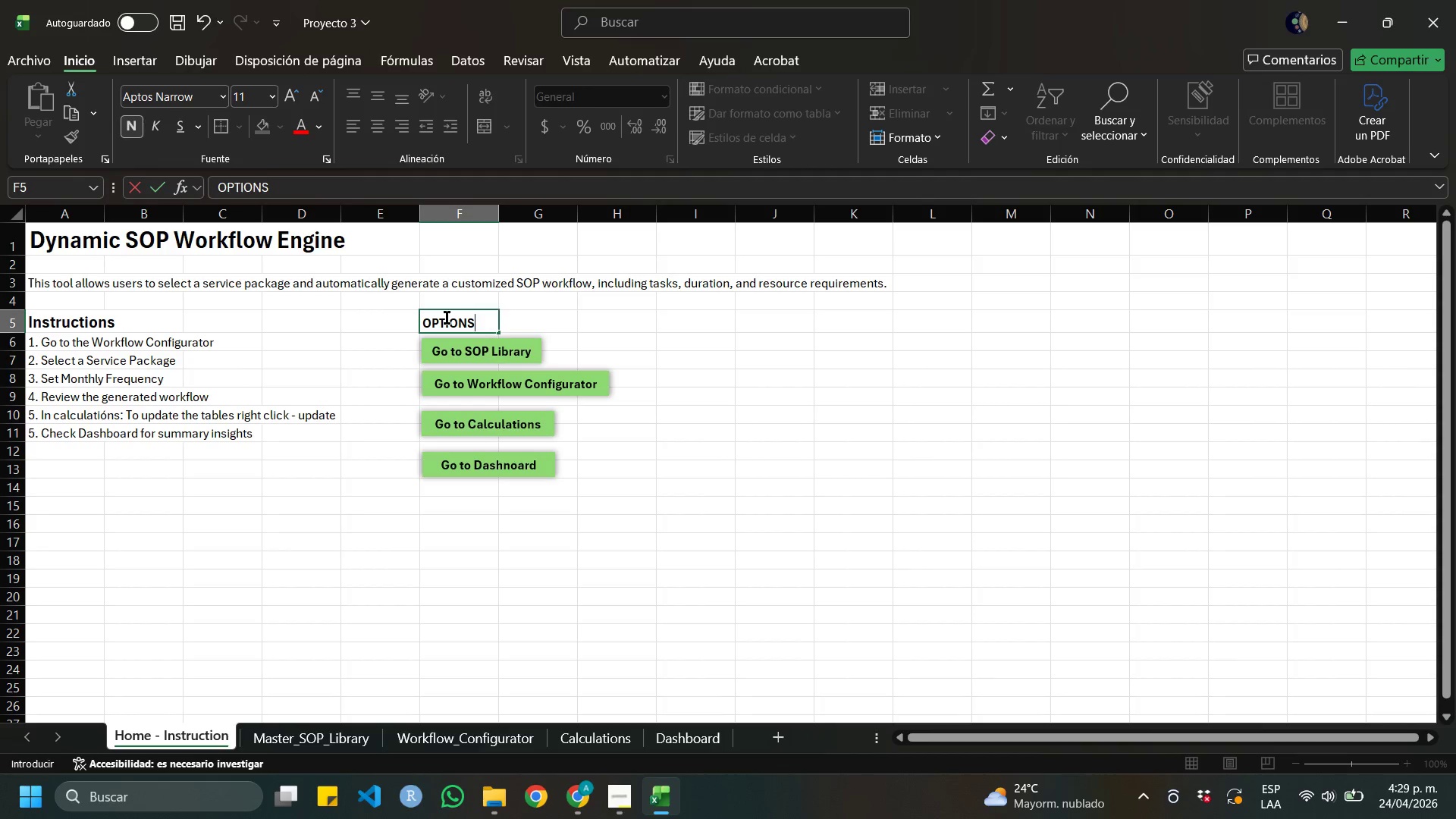 
key(Enter)
 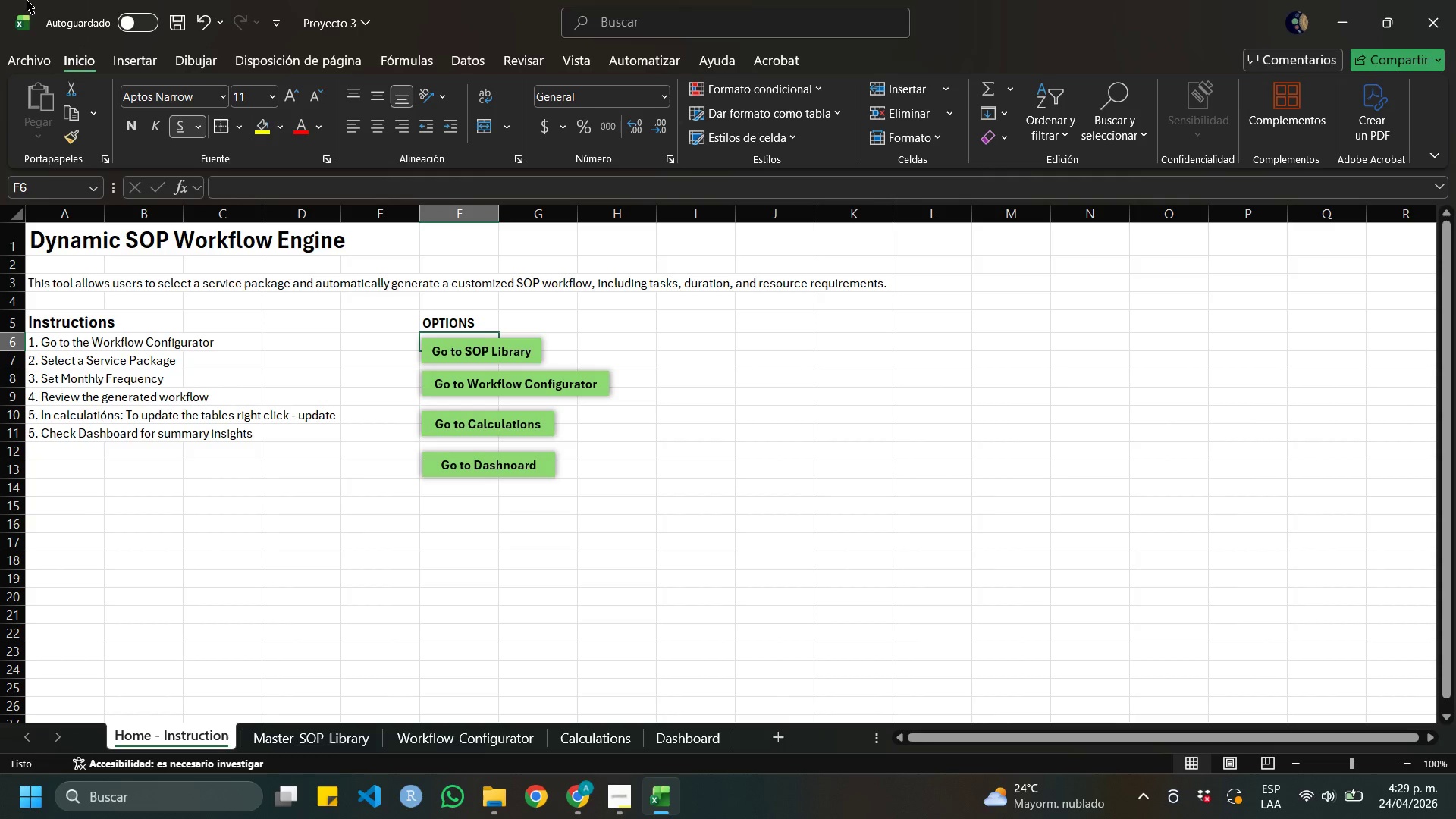 
left_click([173, 19])
 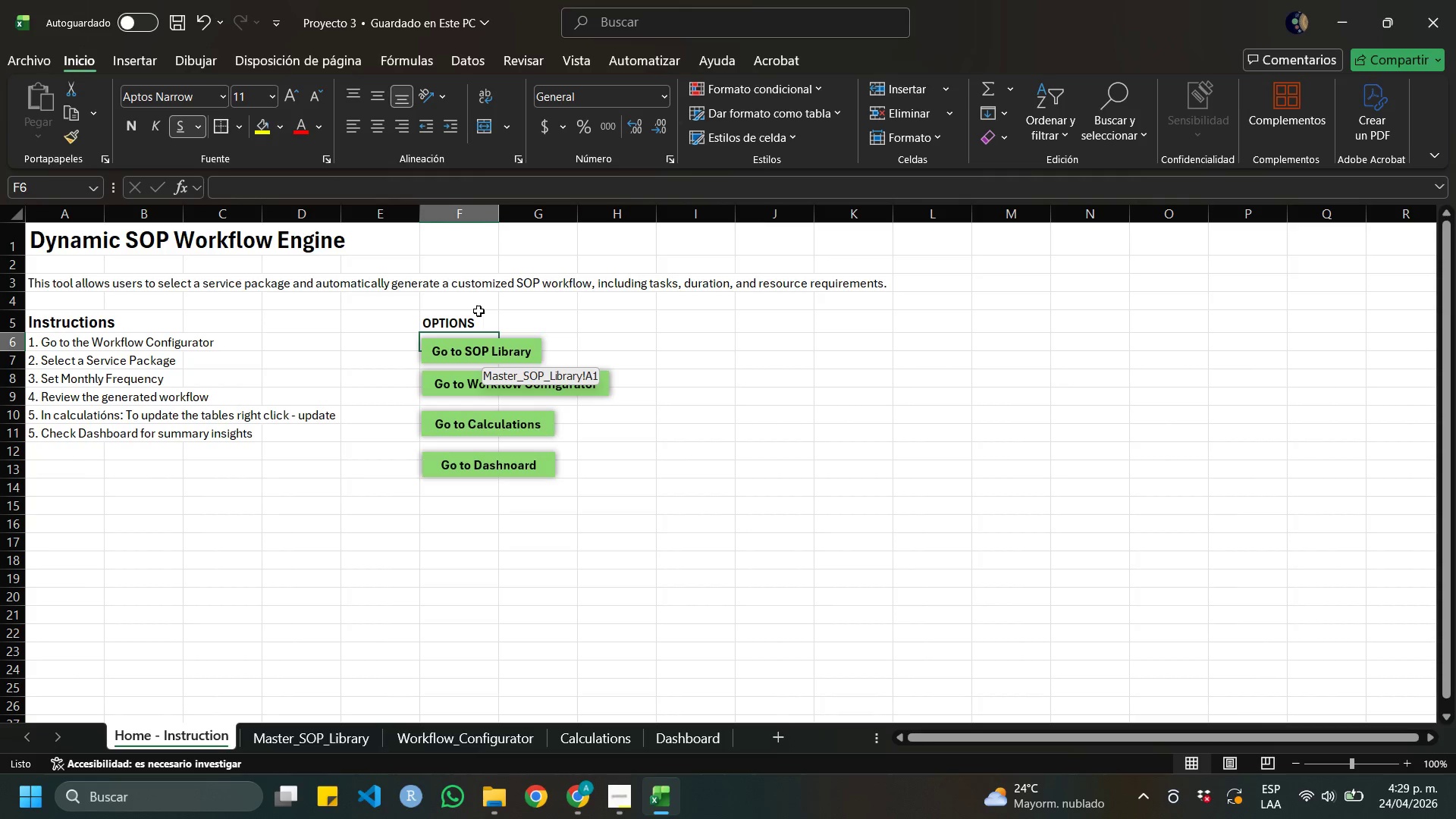 
left_click([460, 318])
 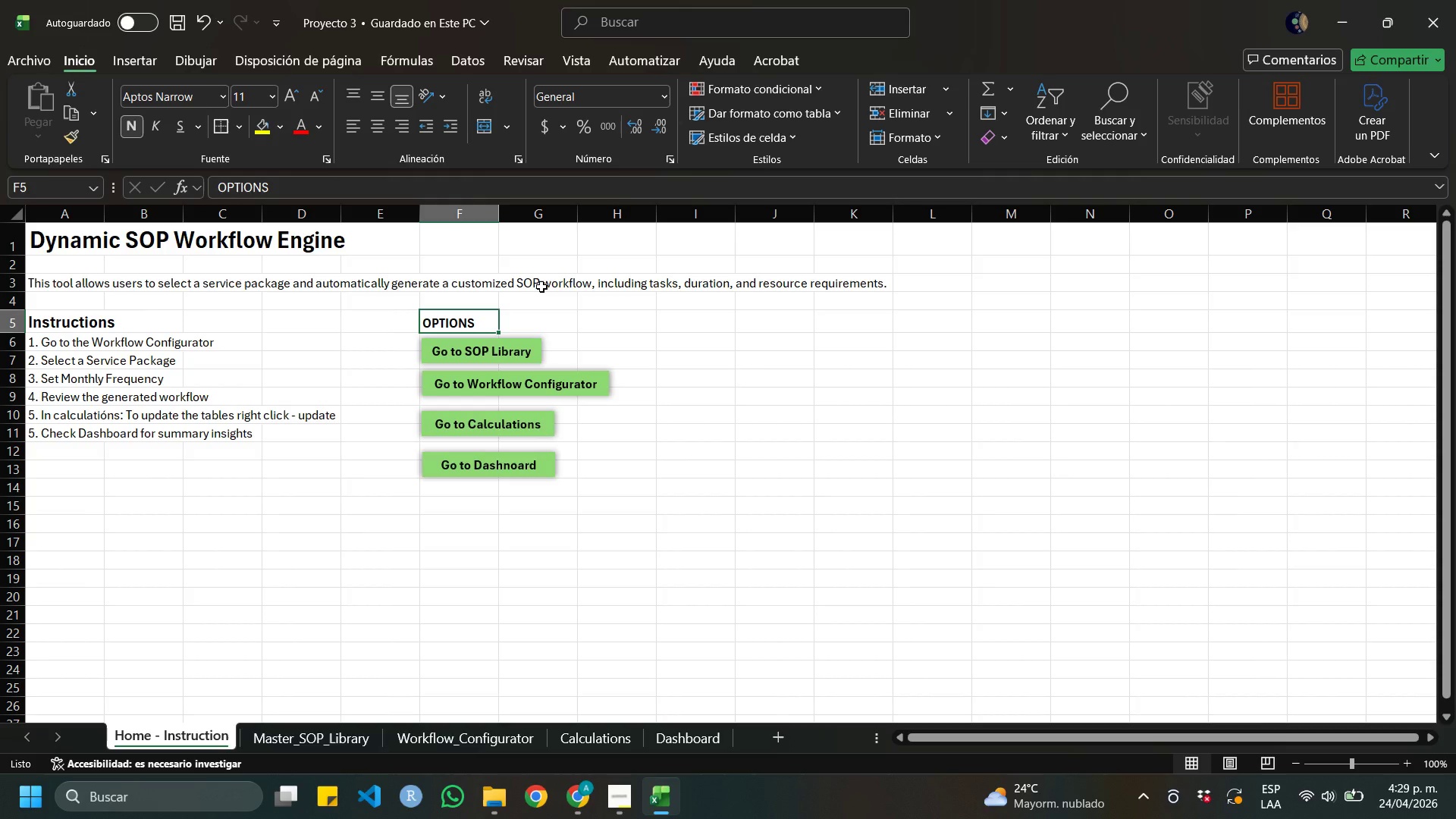 
wait(23.62)
 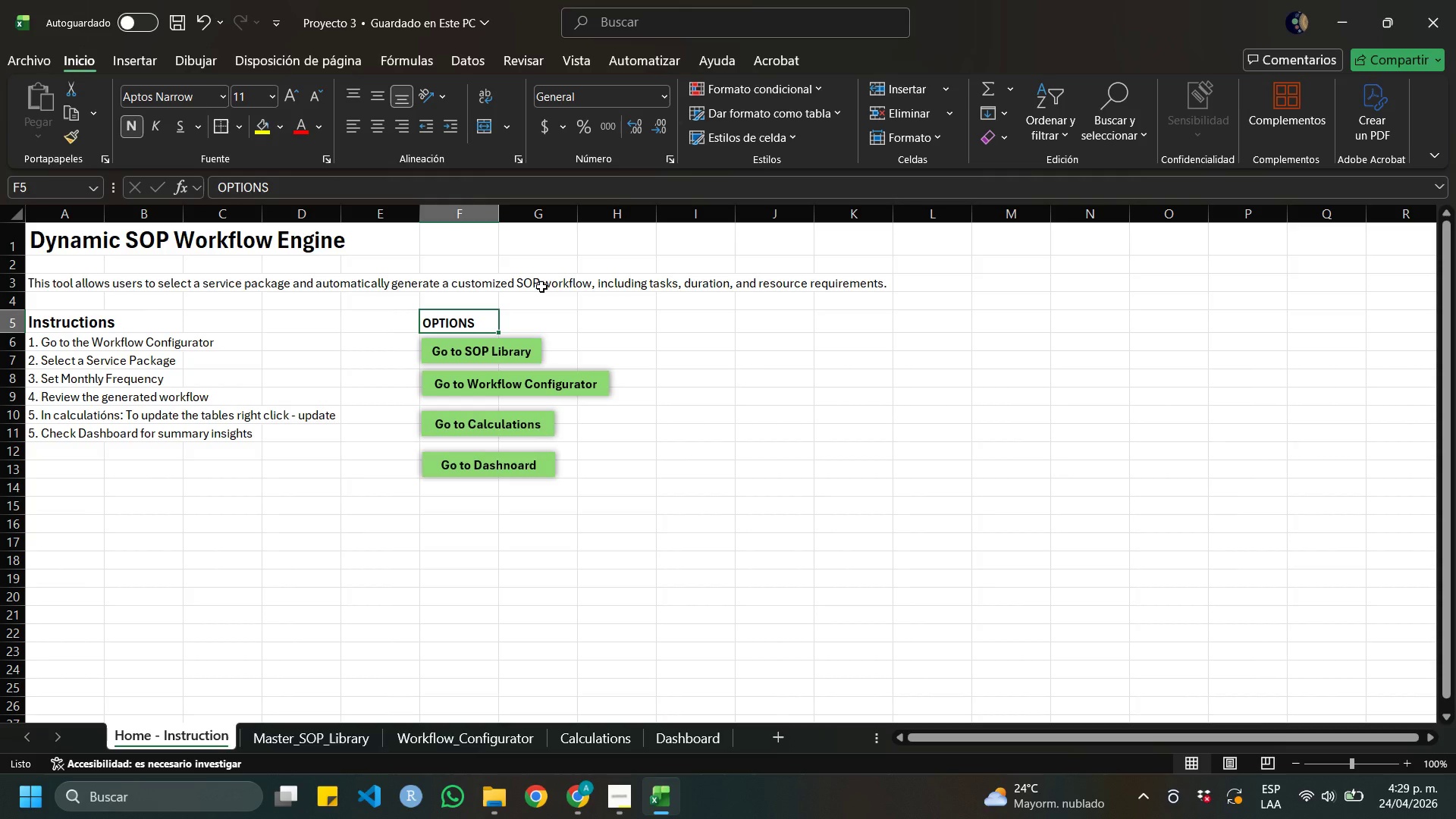 
left_click([176, 17])
 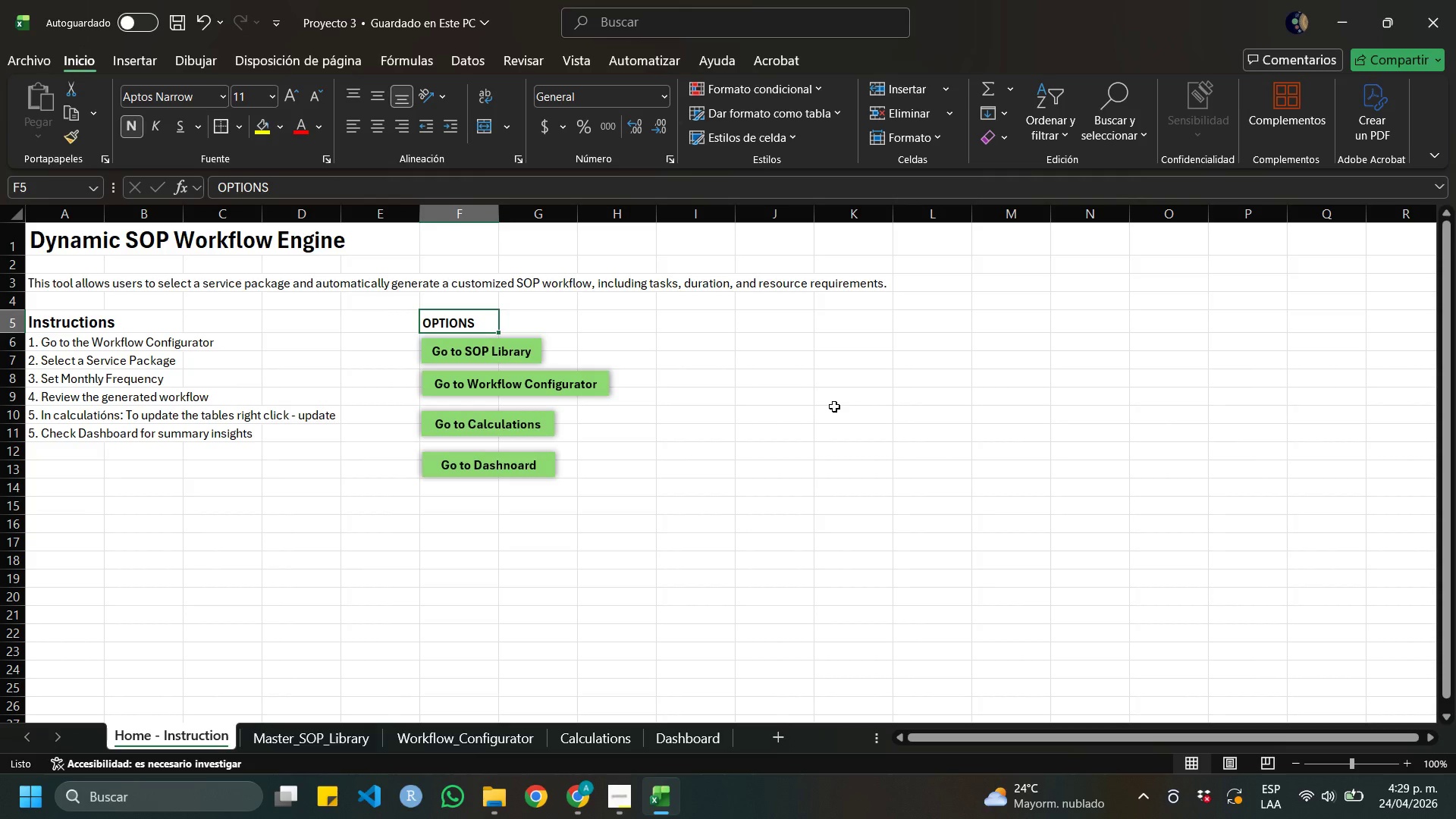 
wait(6.77)
 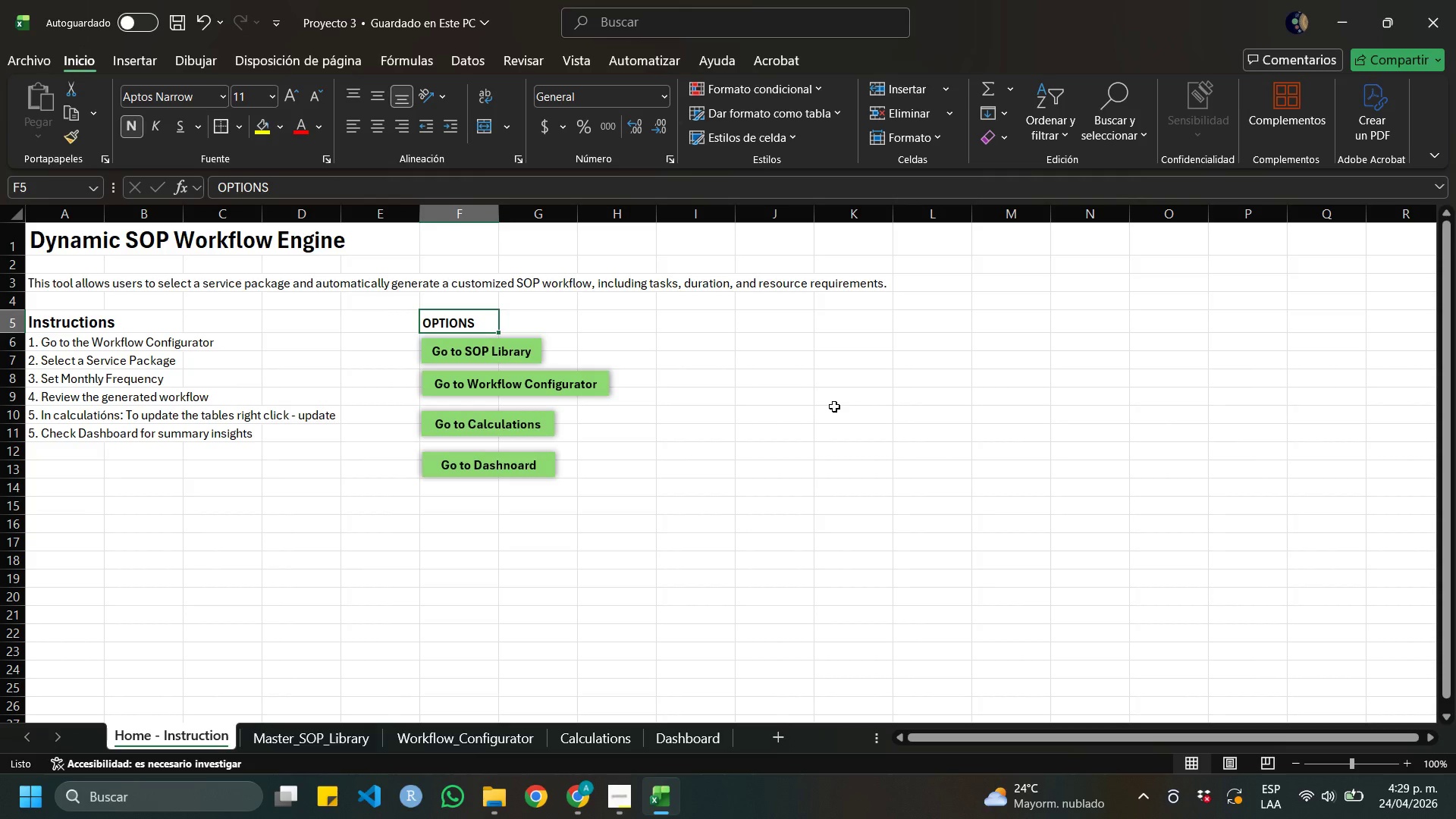 
left_click([173, 14])
 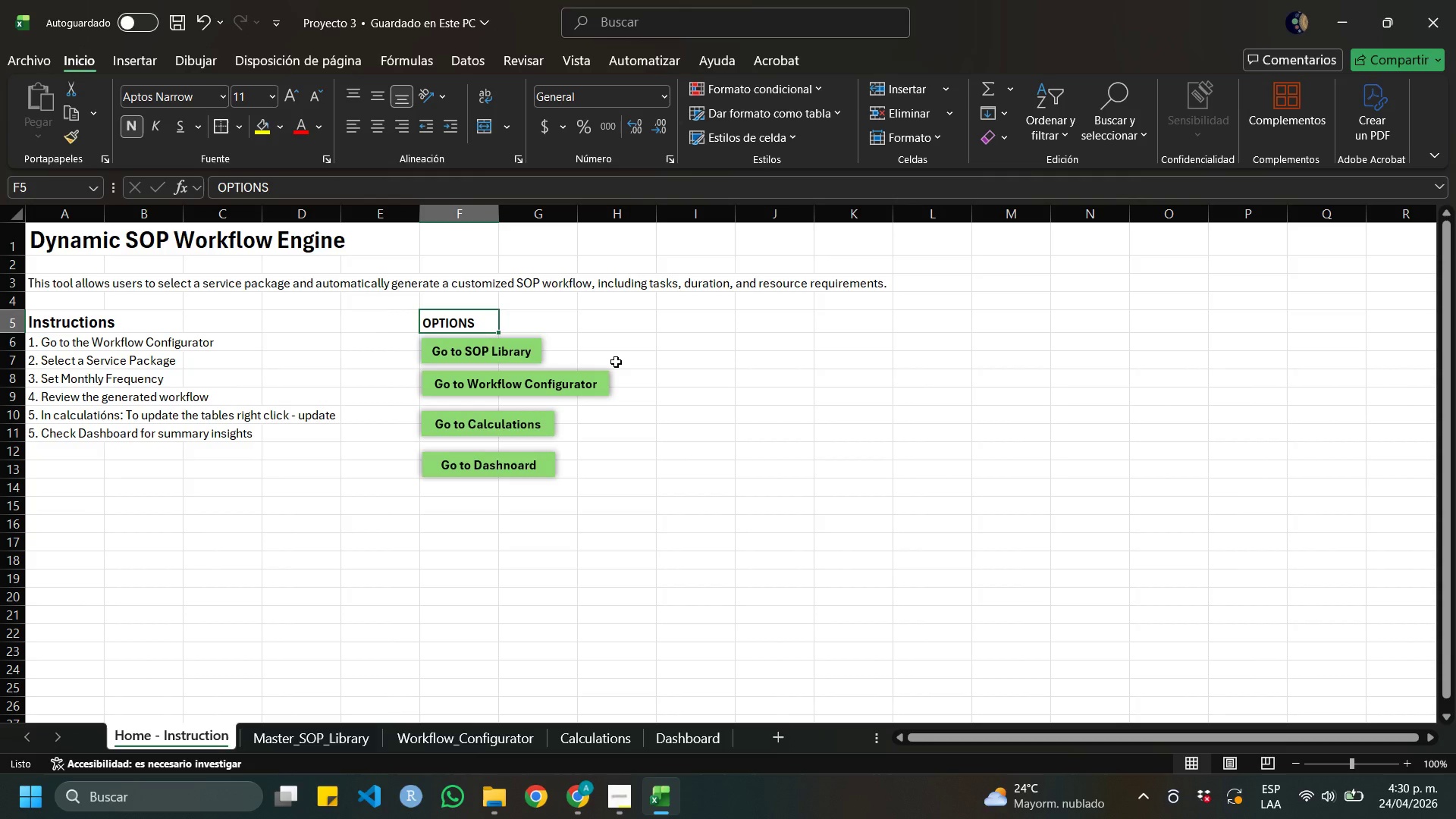 
wait(17.45)
 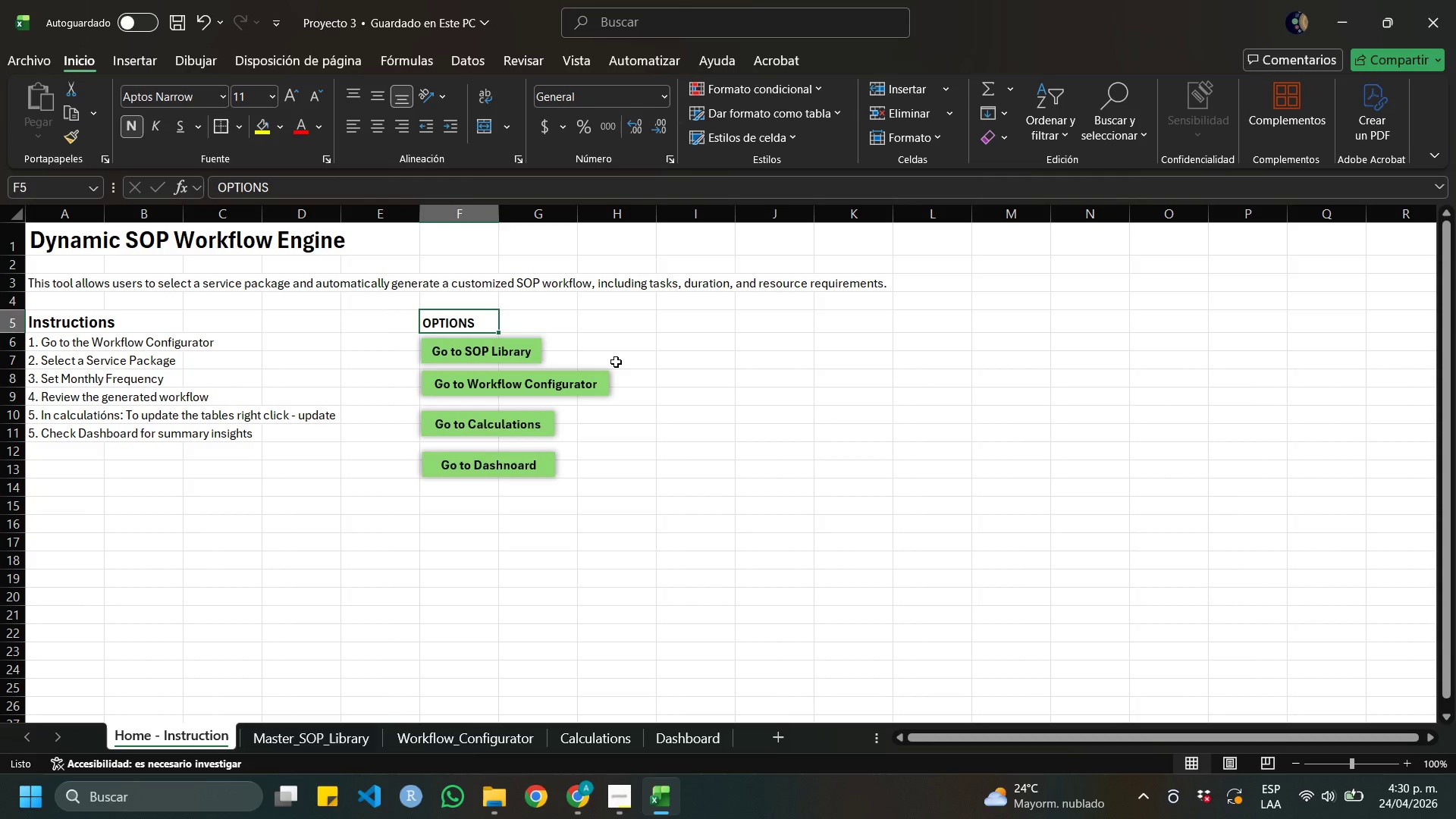 
left_click([635, 502])
 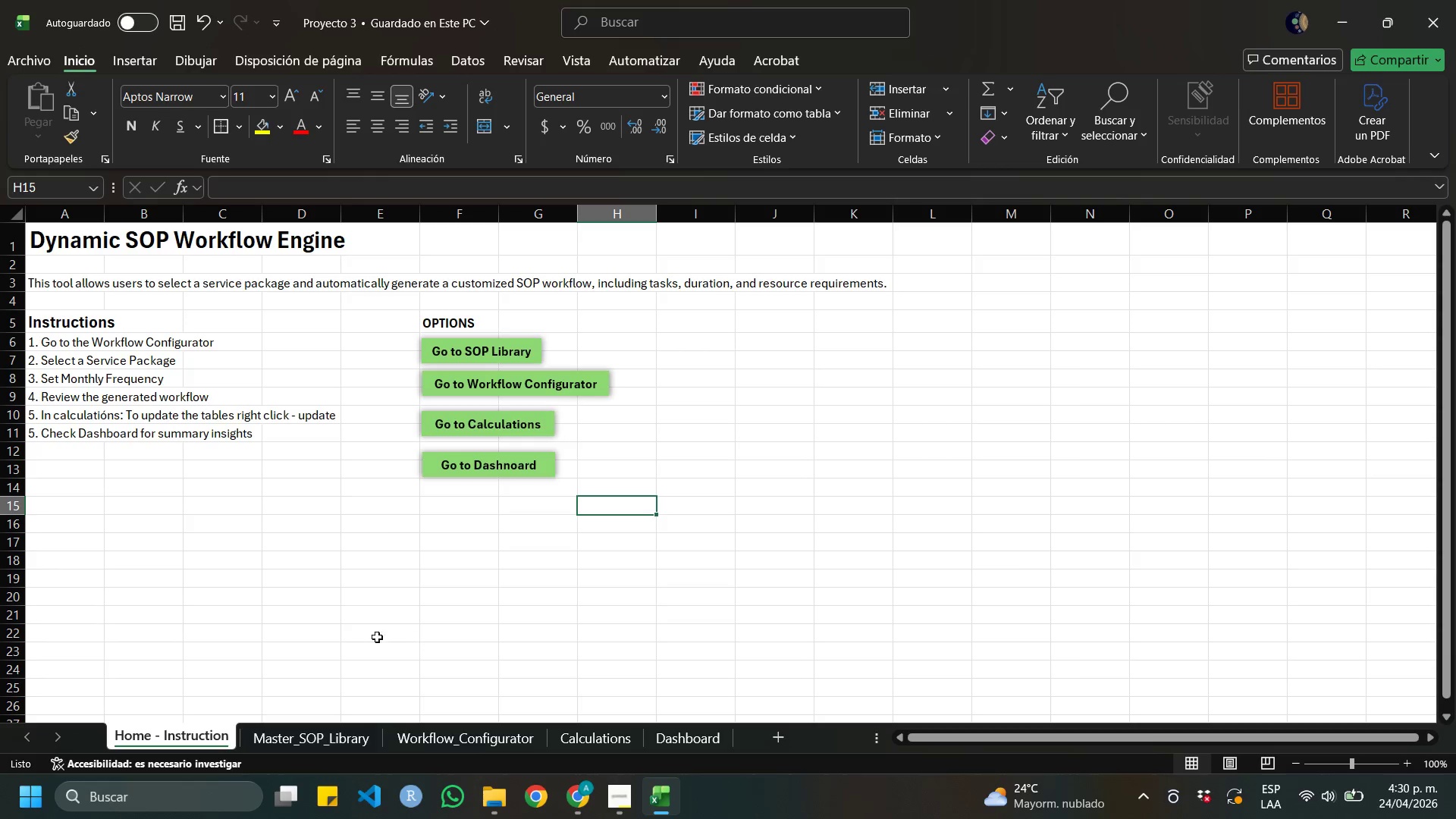 
left_click([330, 731])
 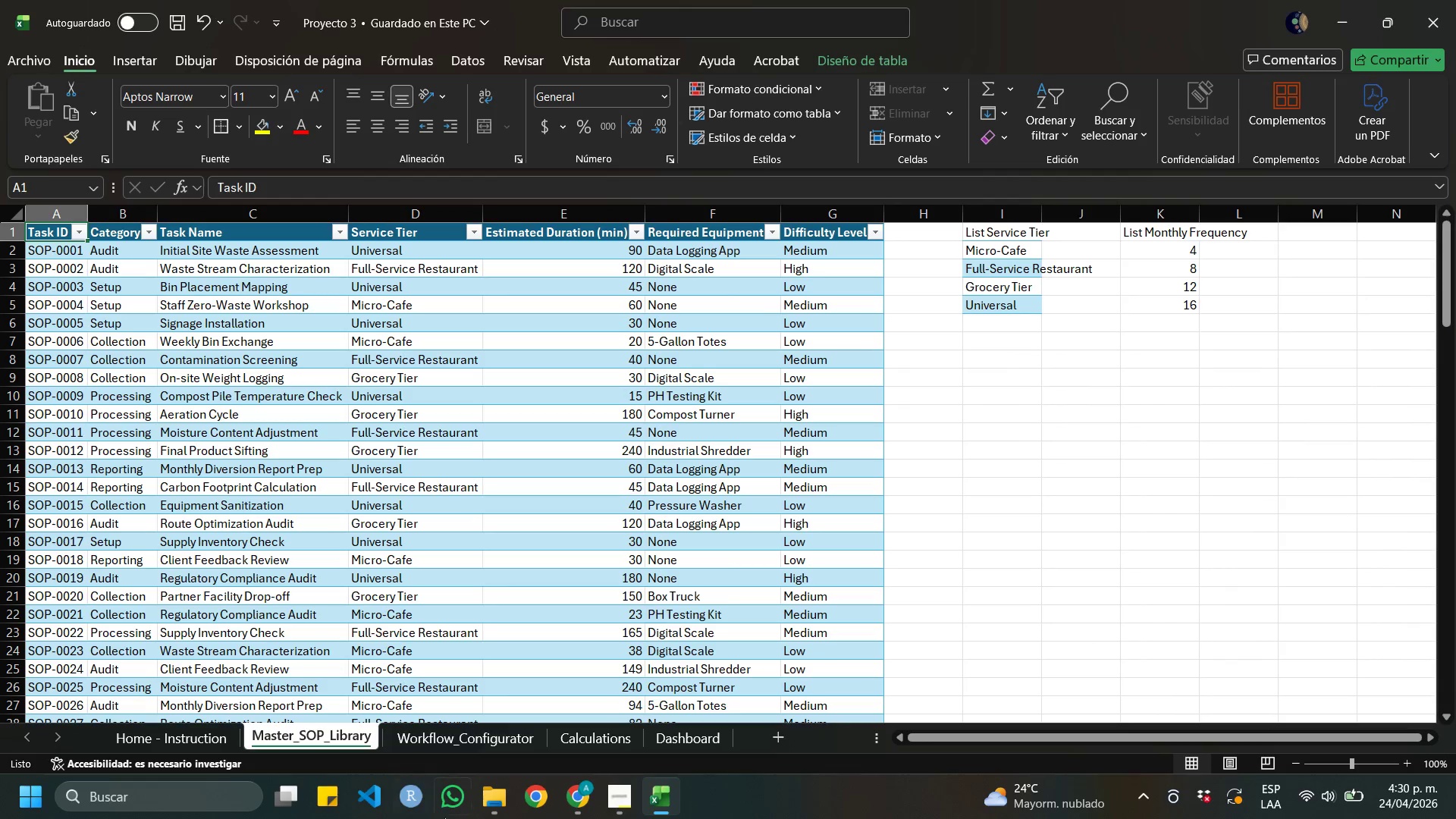 
left_click([425, 730])
 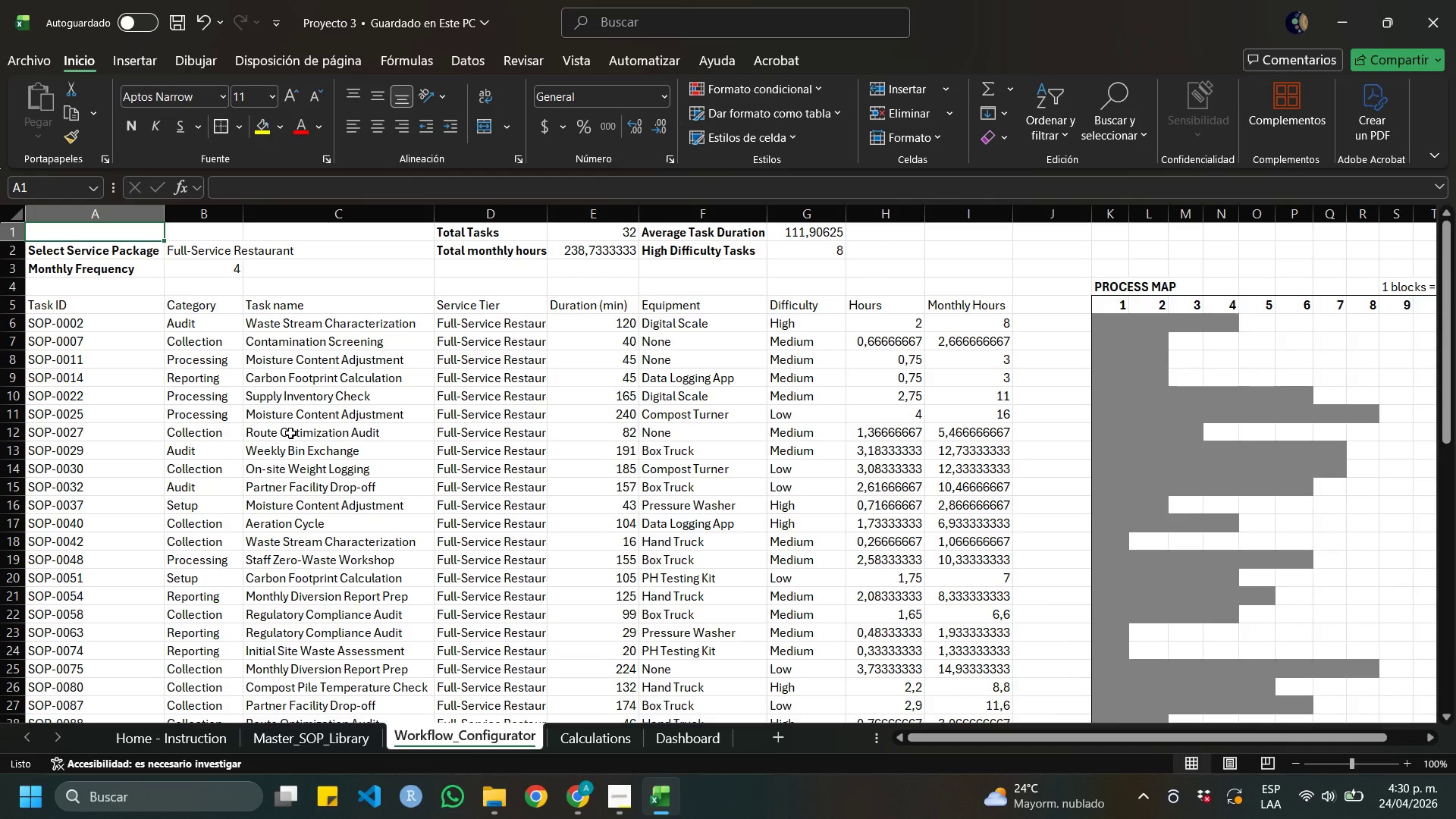 
left_click([290, 433])
 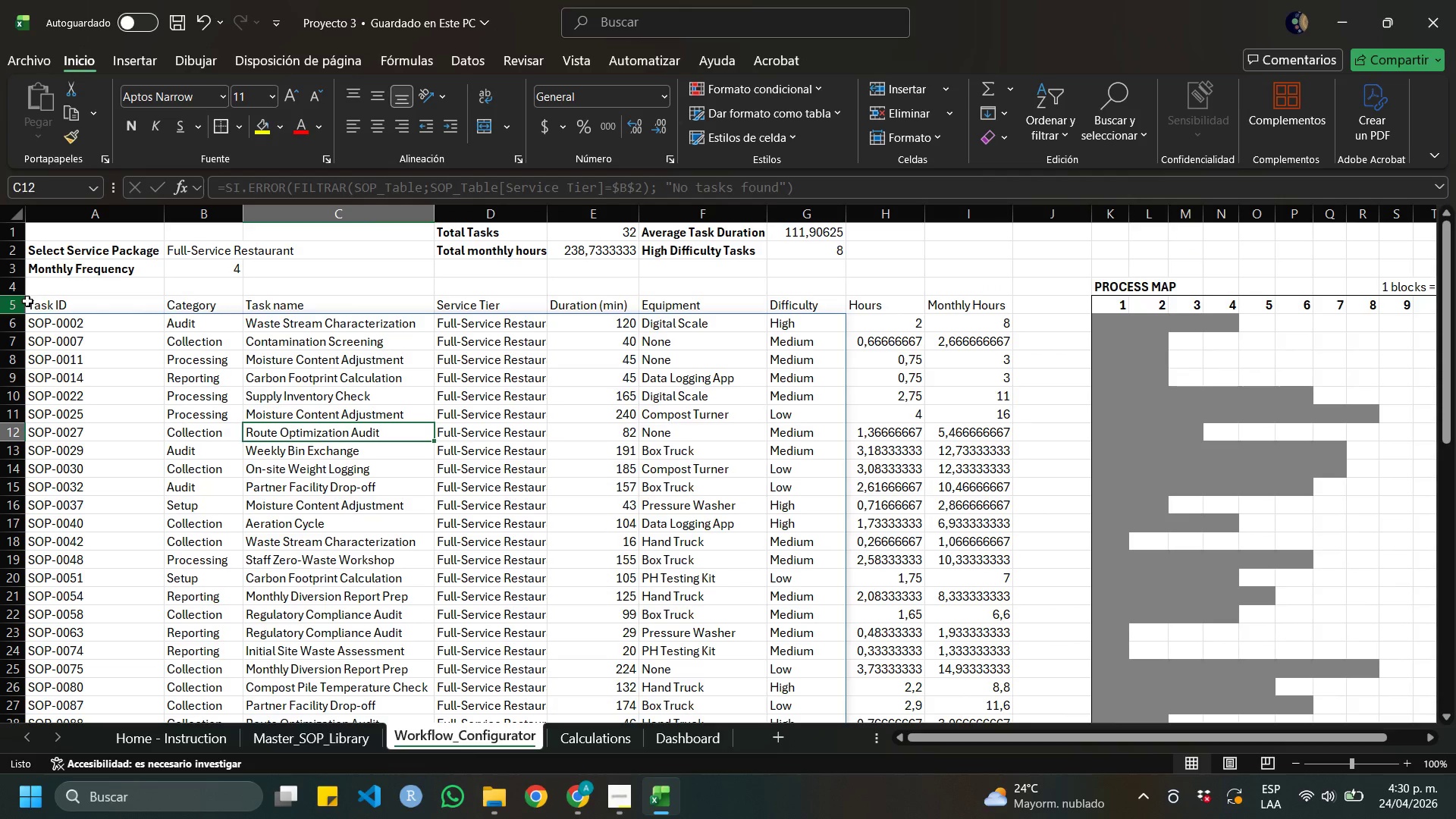 
left_click_drag(start_coordinate=[34, 302], to_coordinate=[979, 300])
 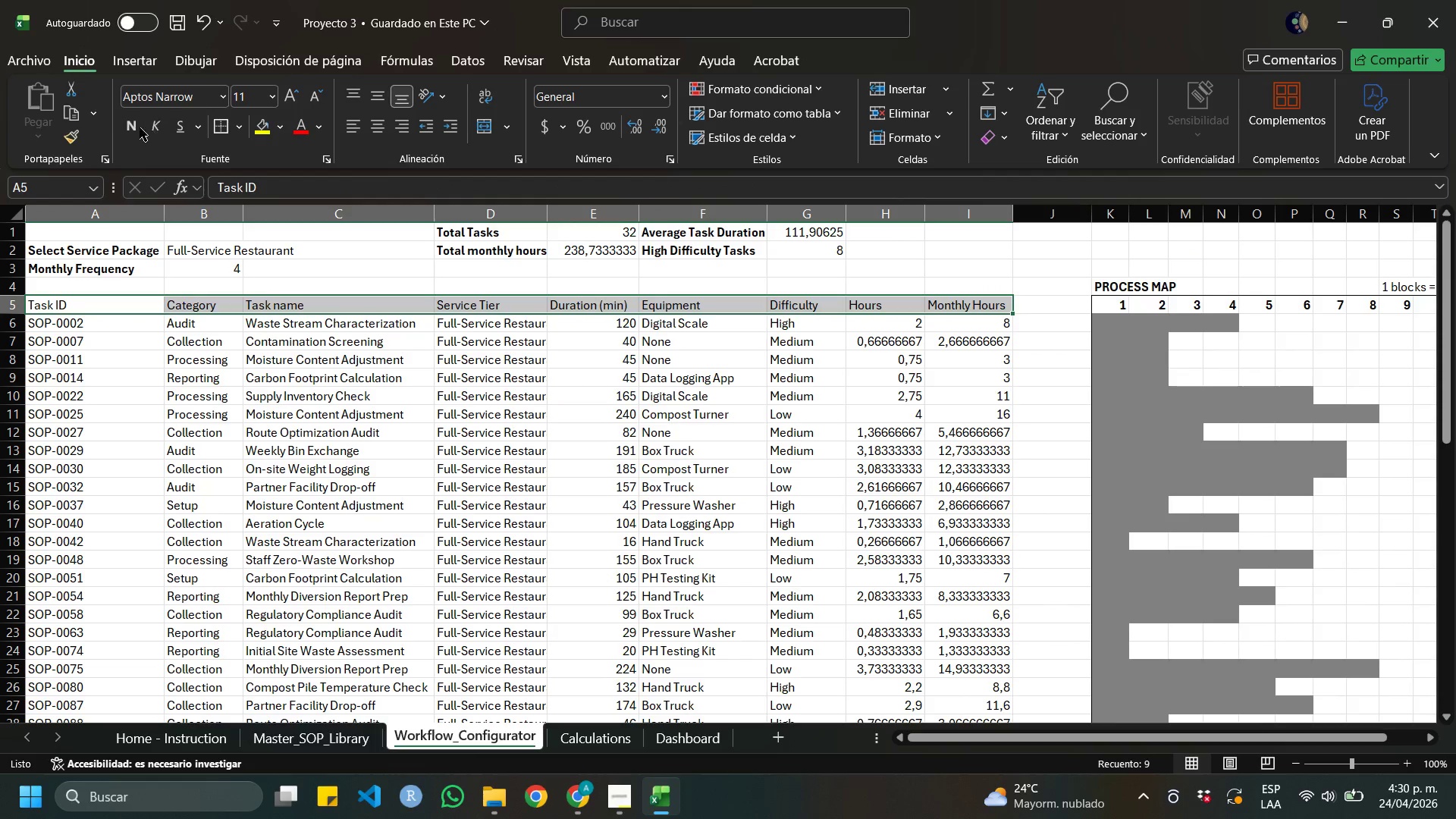 
left_click([133, 127])
 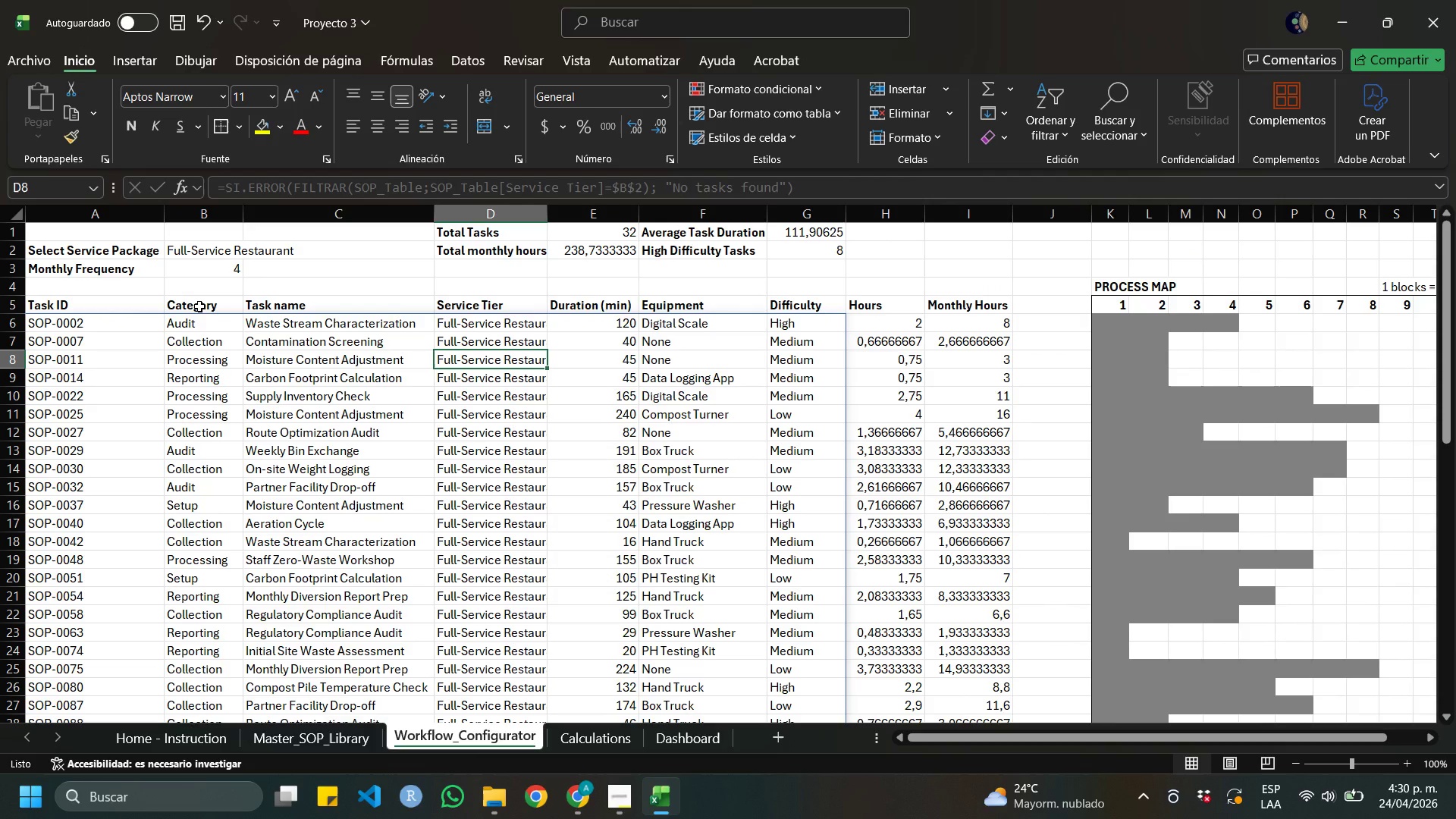 
left_click([189, 244])
 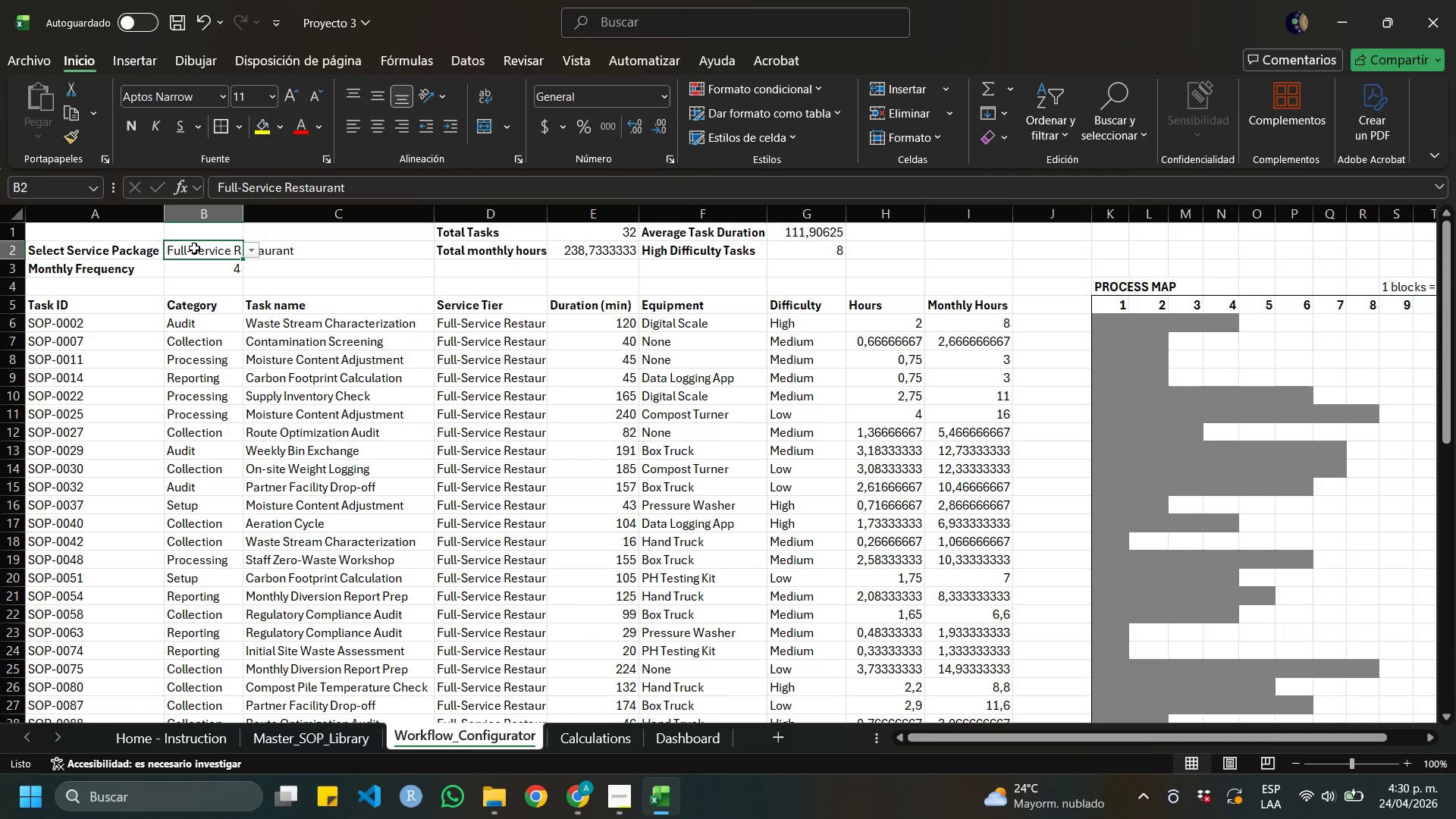 
right_click([194, 248])
 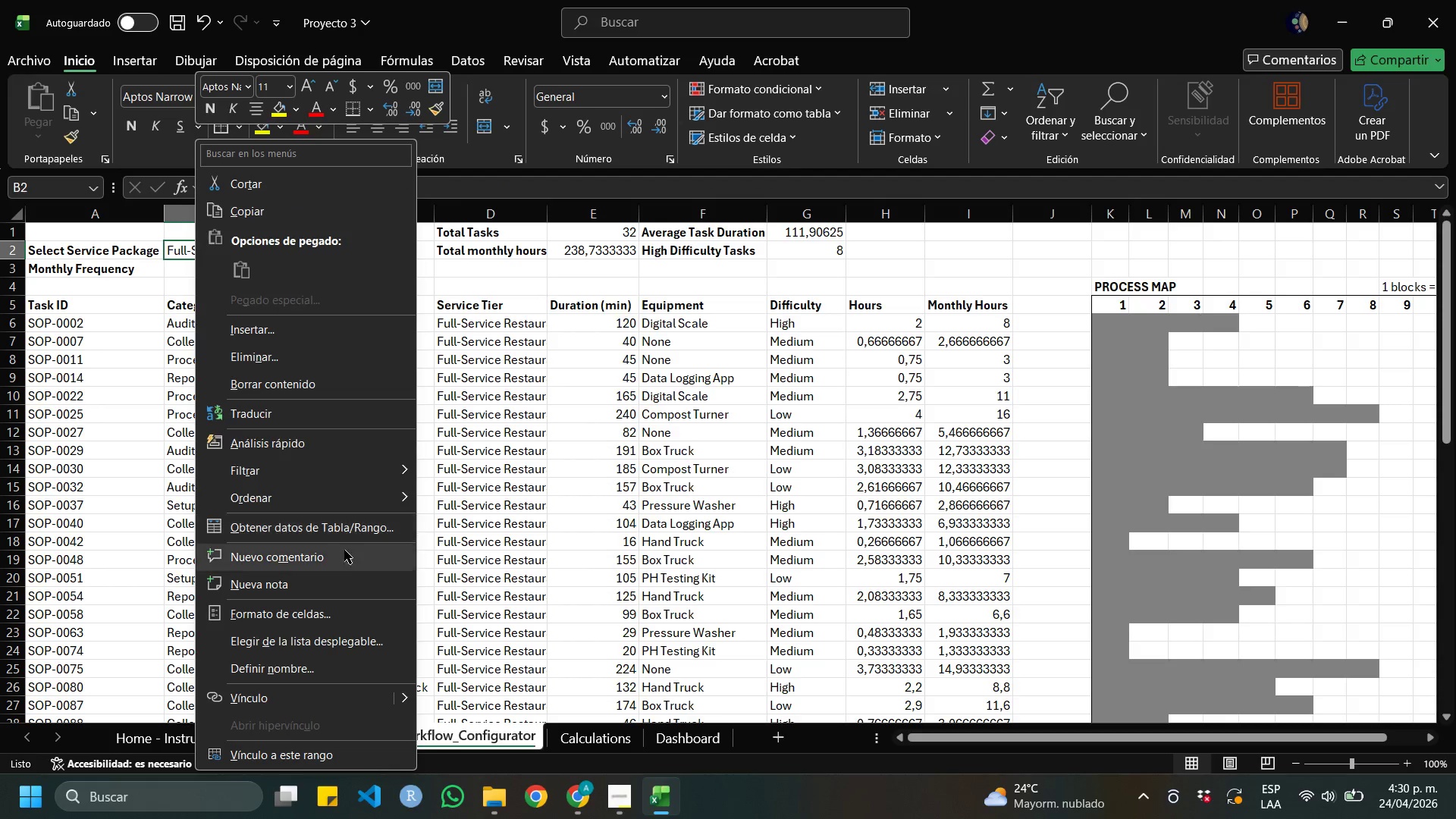 
left_click([362, 610])
 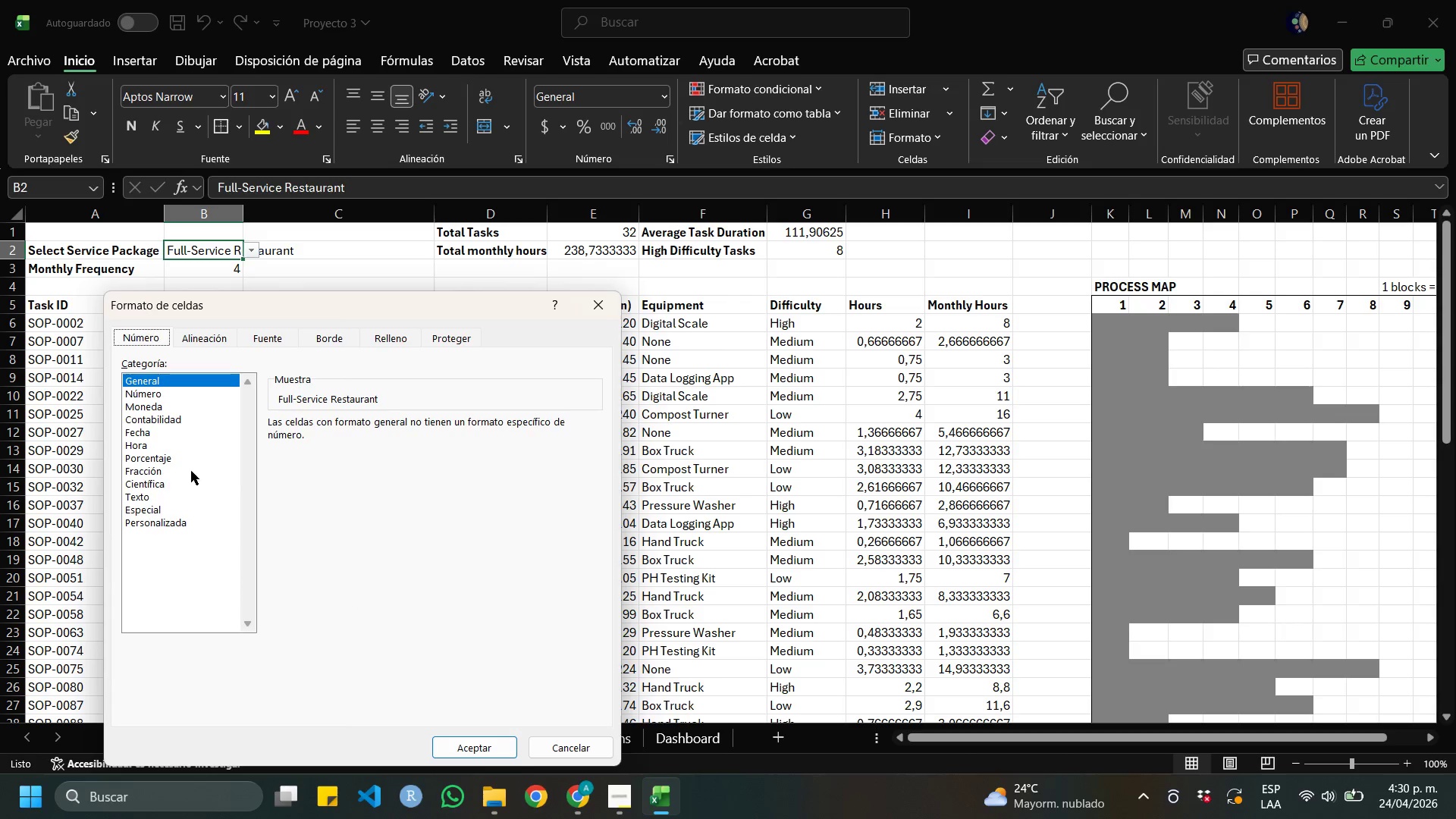 
wait(6.52)
 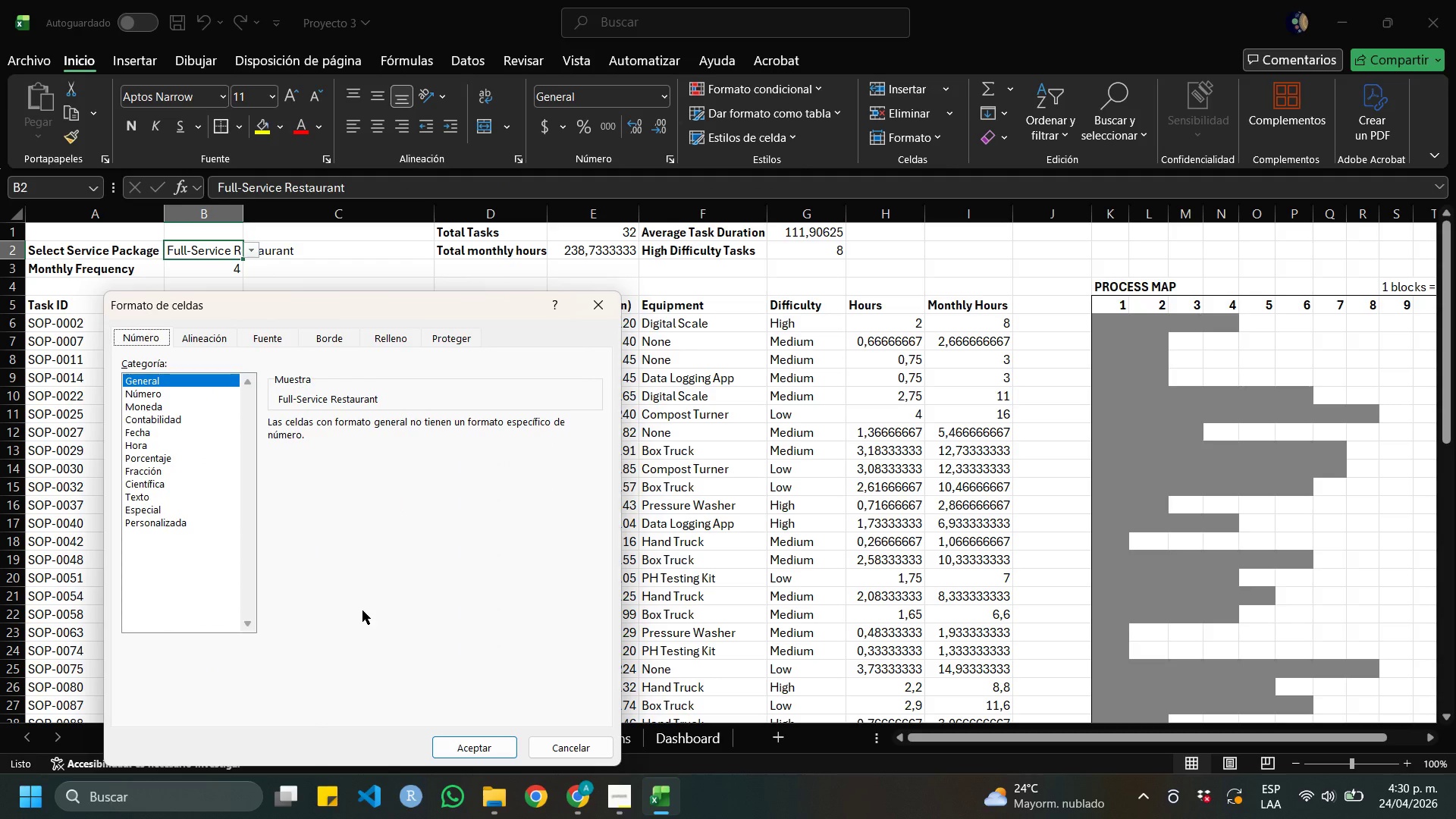 
left_click([460, 338])
 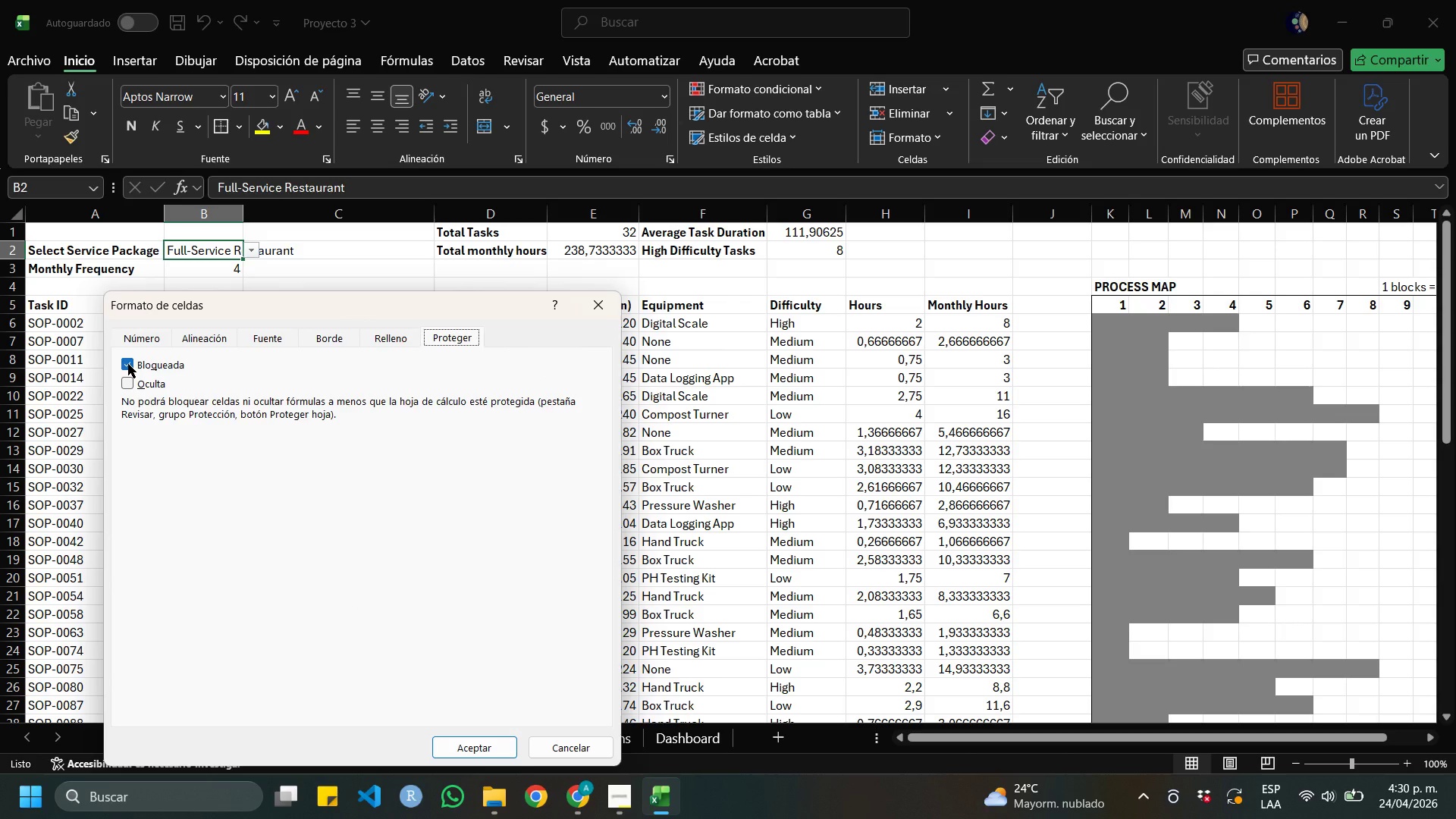 
left_click([128, 364])
 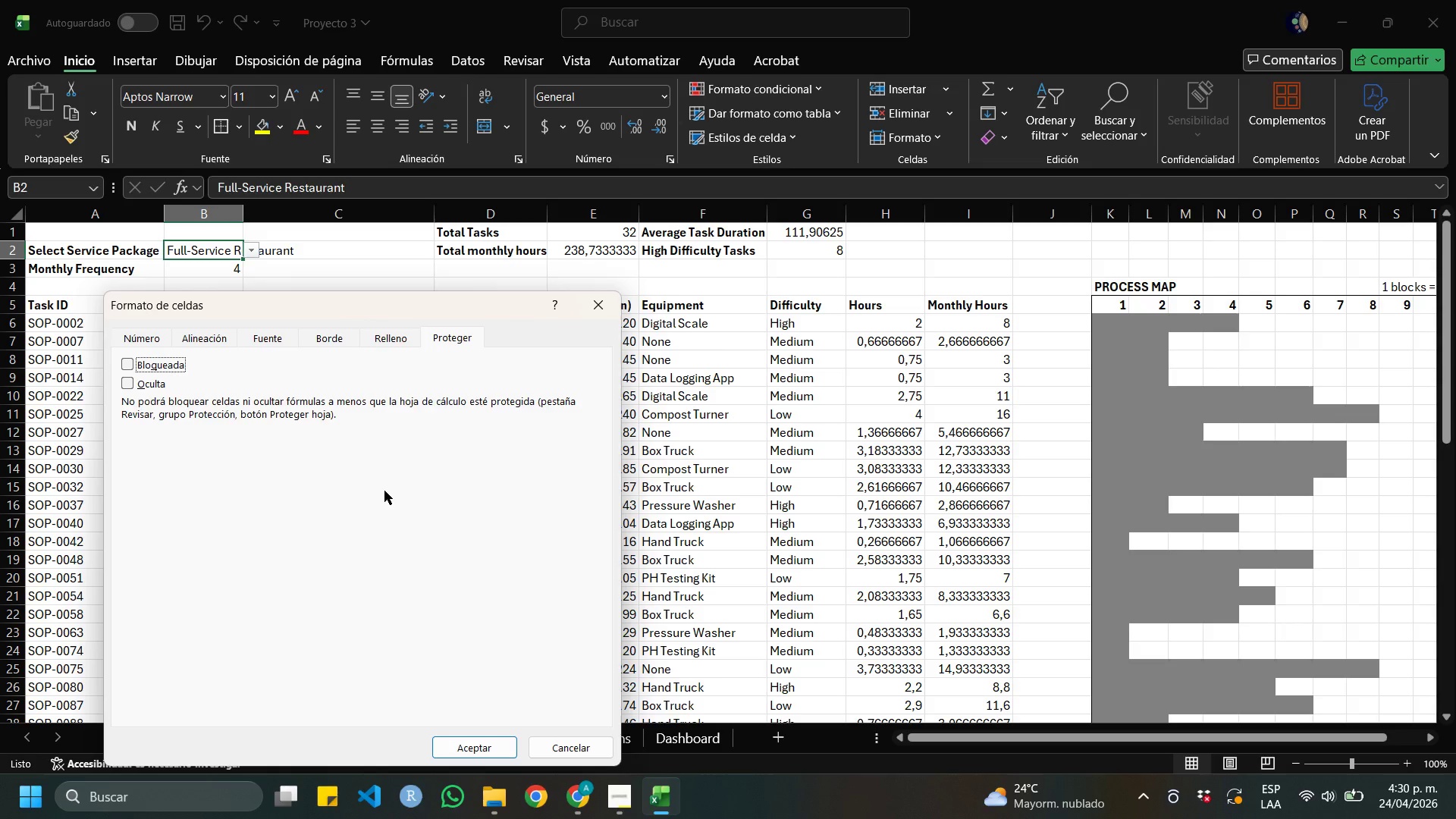 
wait(11.61)
 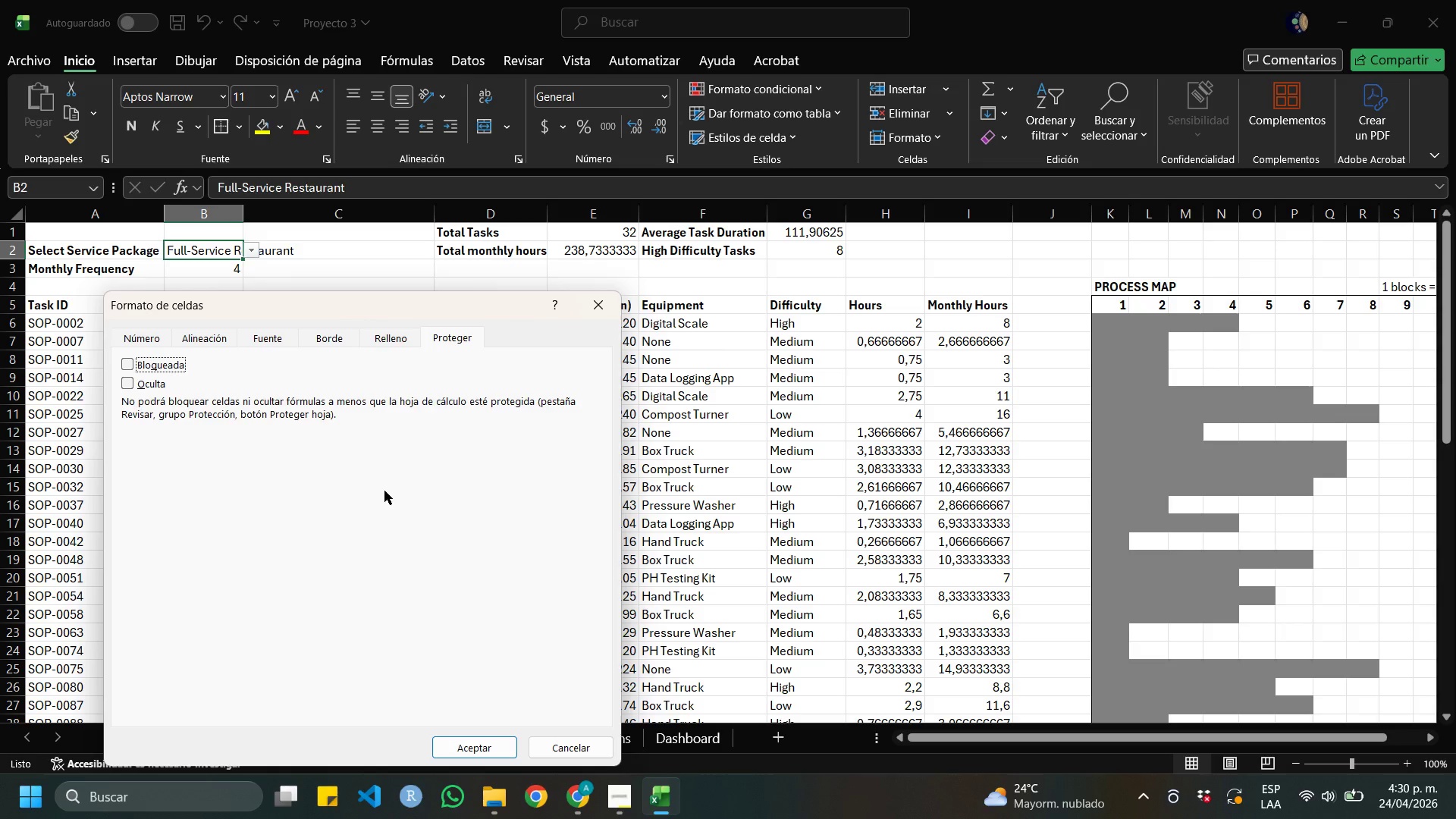 
left_click([221, 271])
 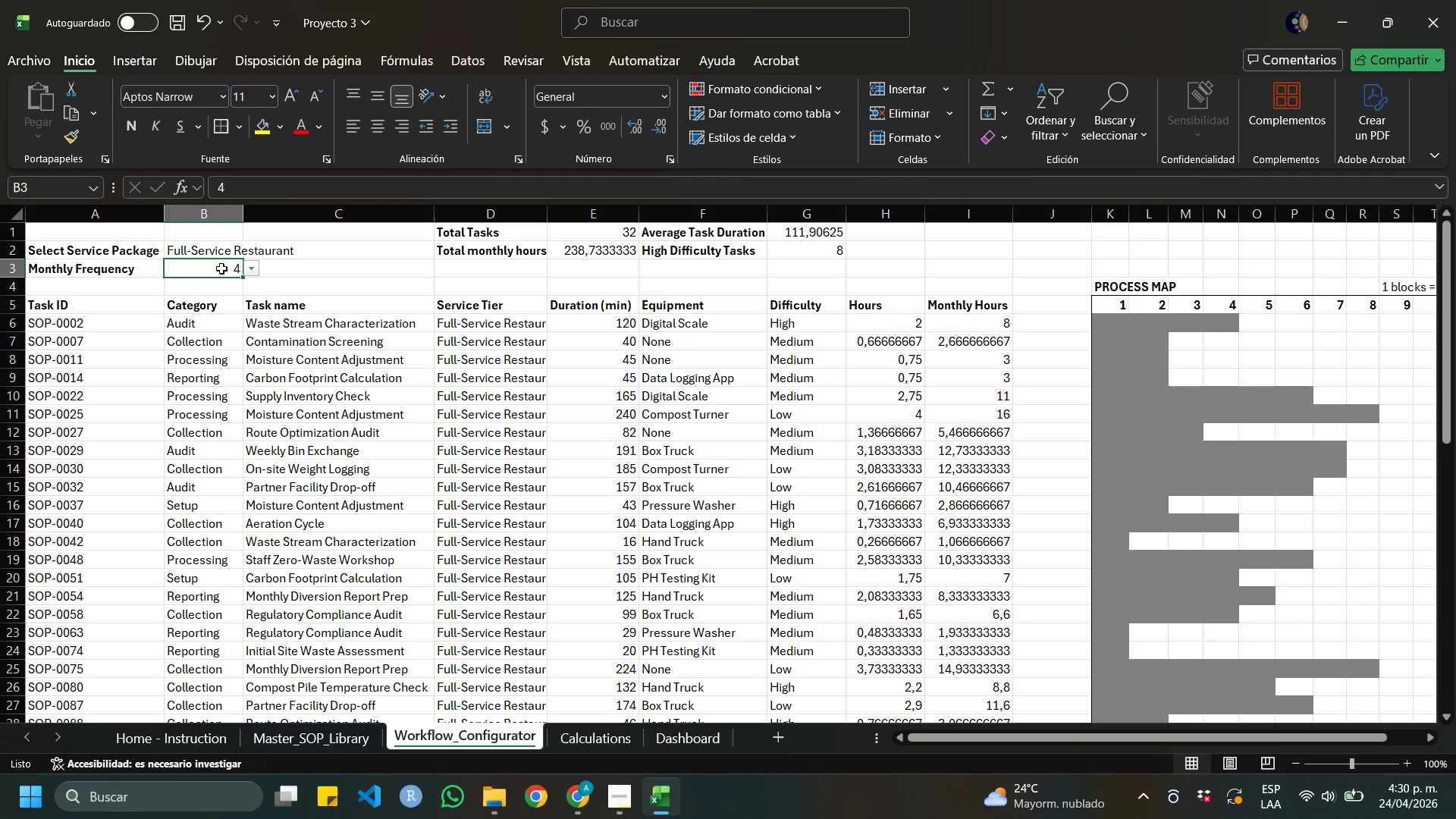 
right_click([221, 268])
 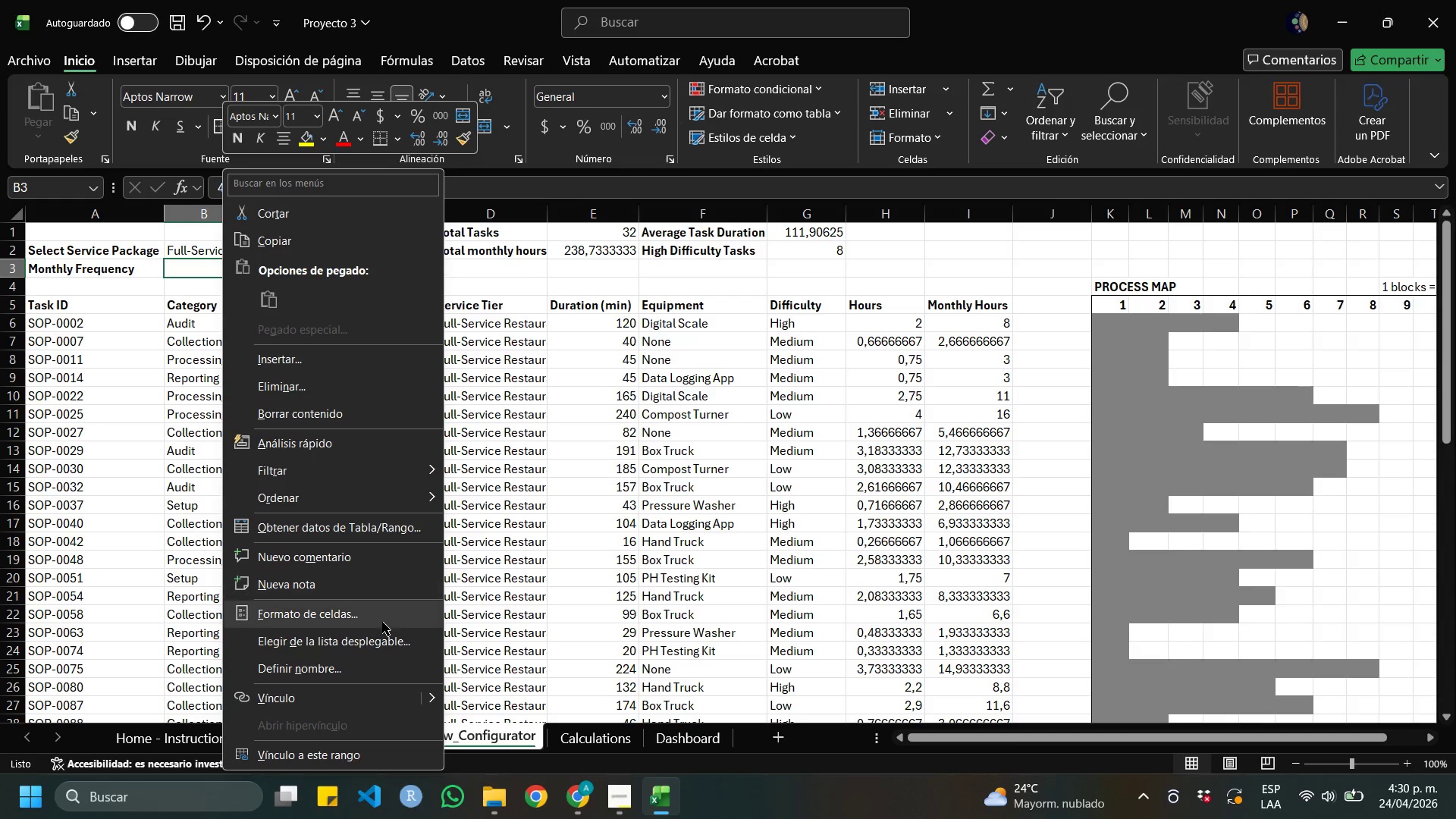 
left_click([375, 620])
 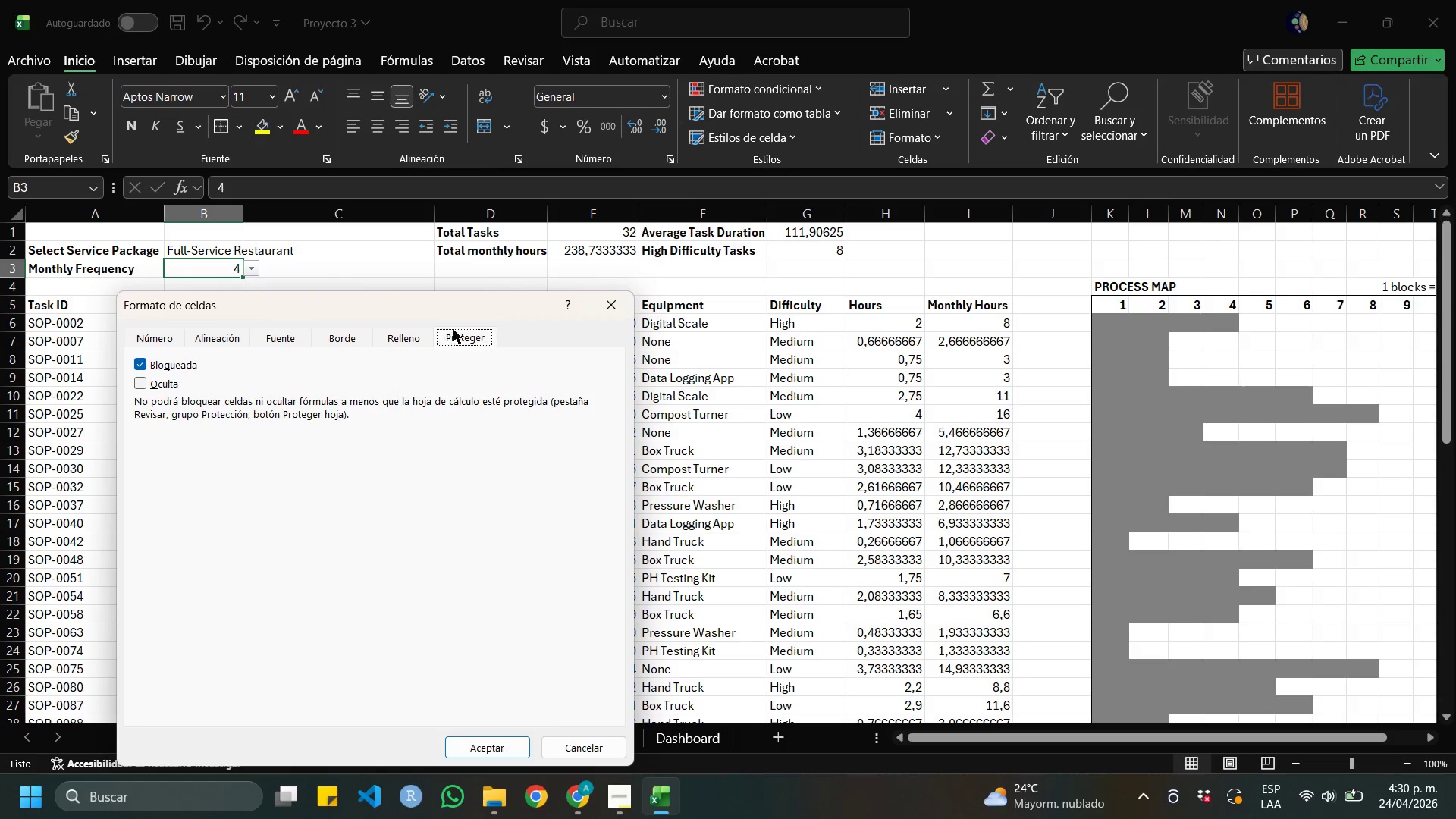 
left_click([454, 336])
 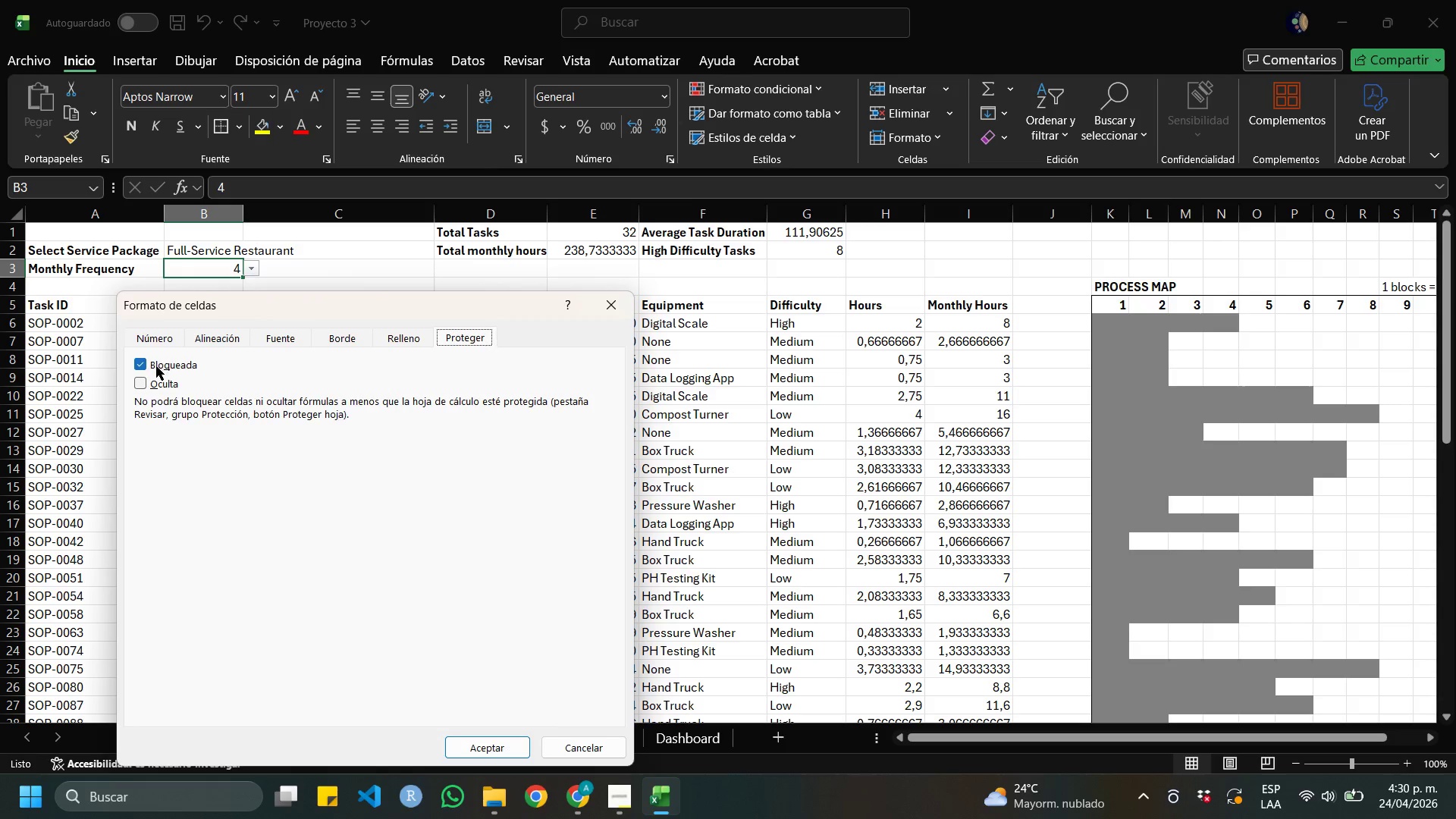 
left_click([146, 367])
 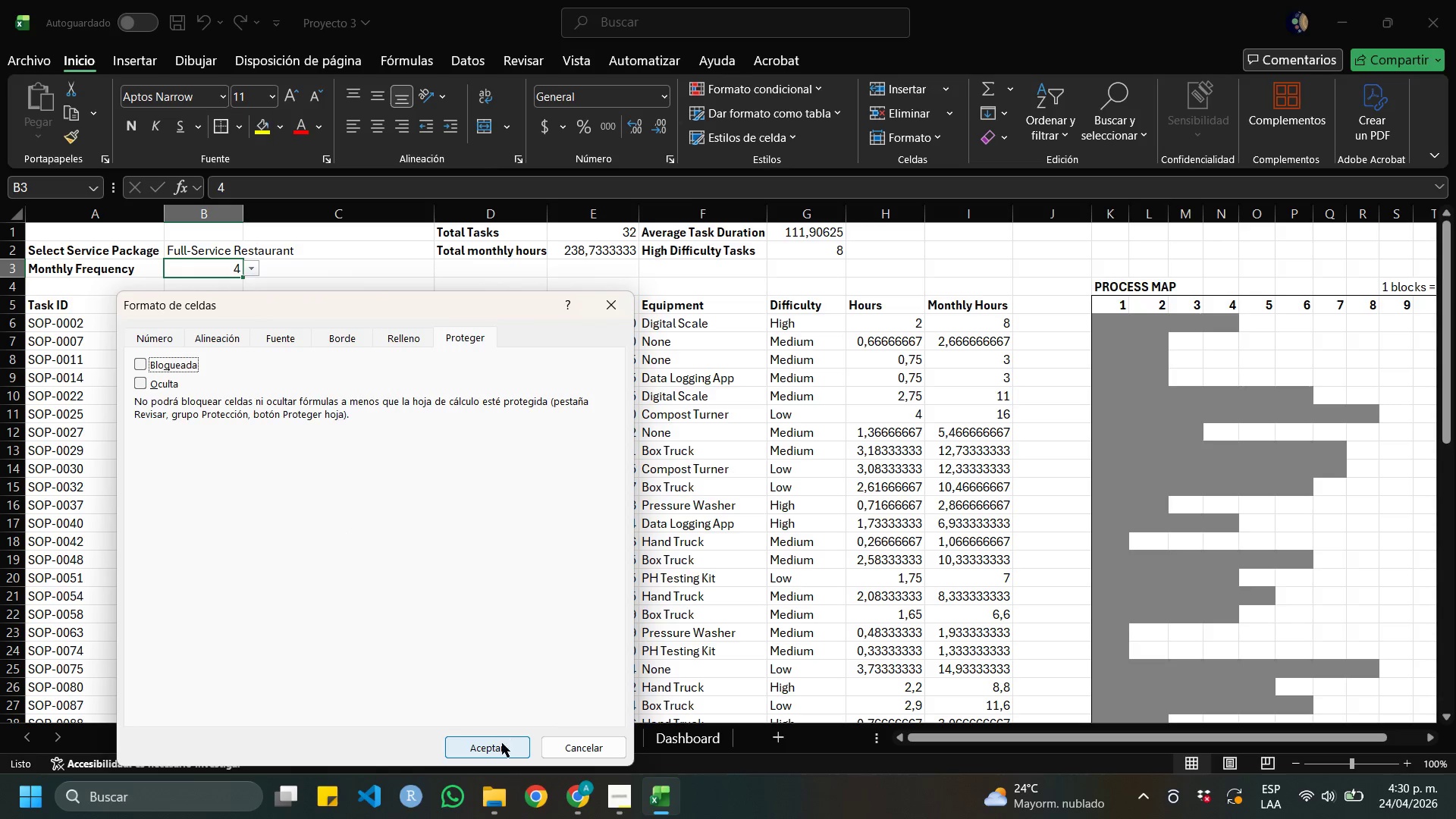 
left_click([500, 746])
 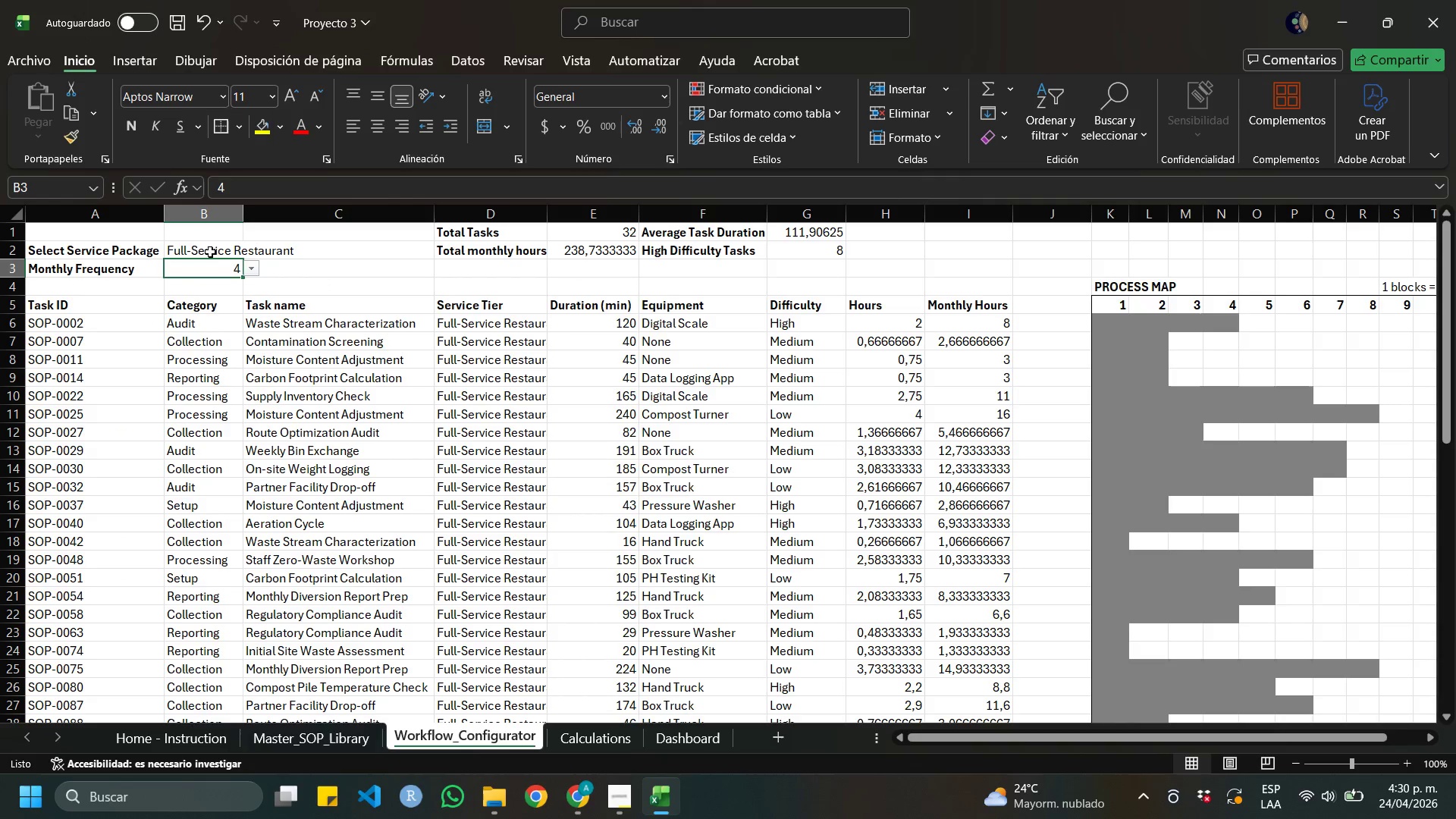 
left_click([213, 247])
 